 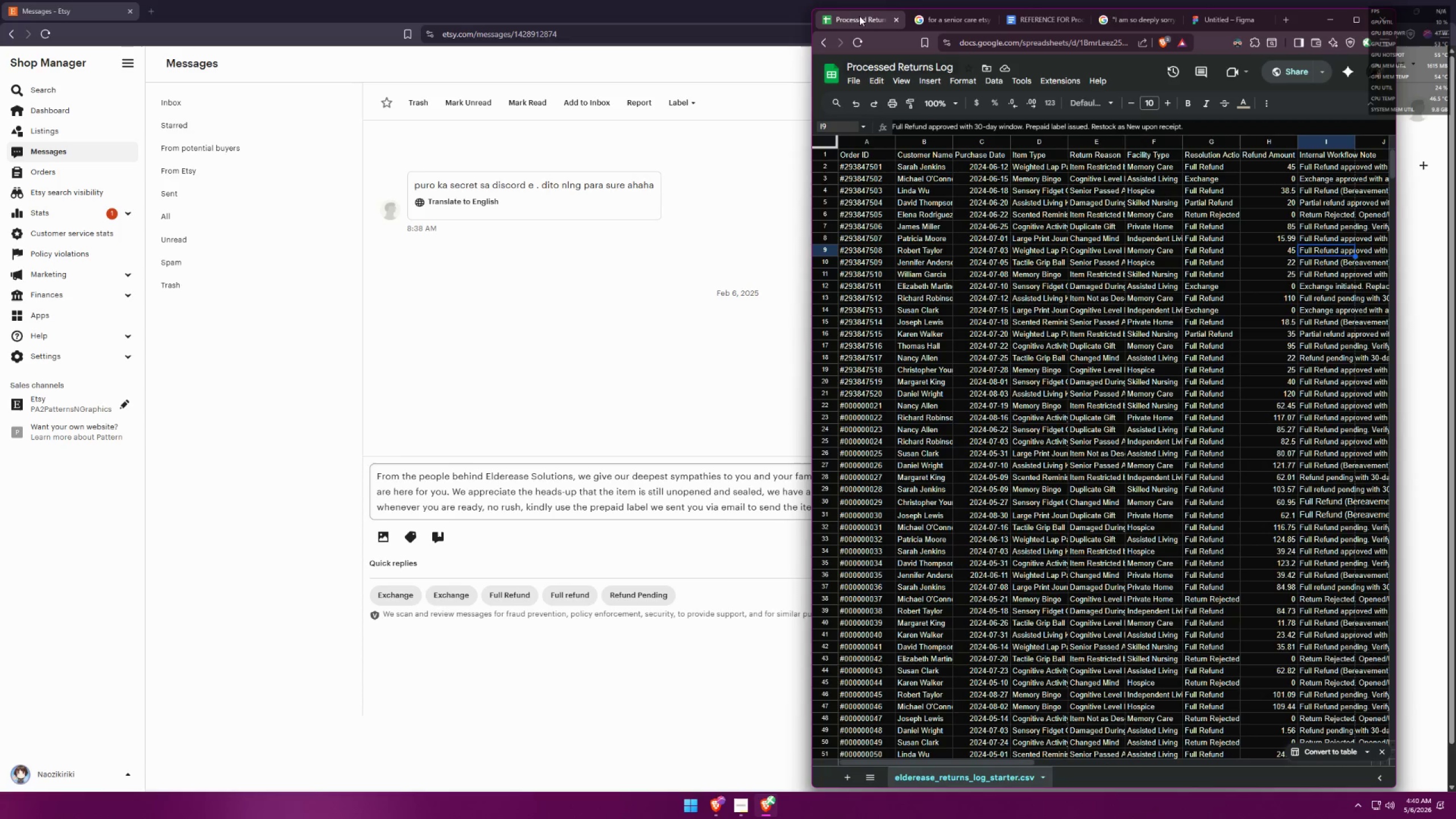 
left_click([952, 16])
 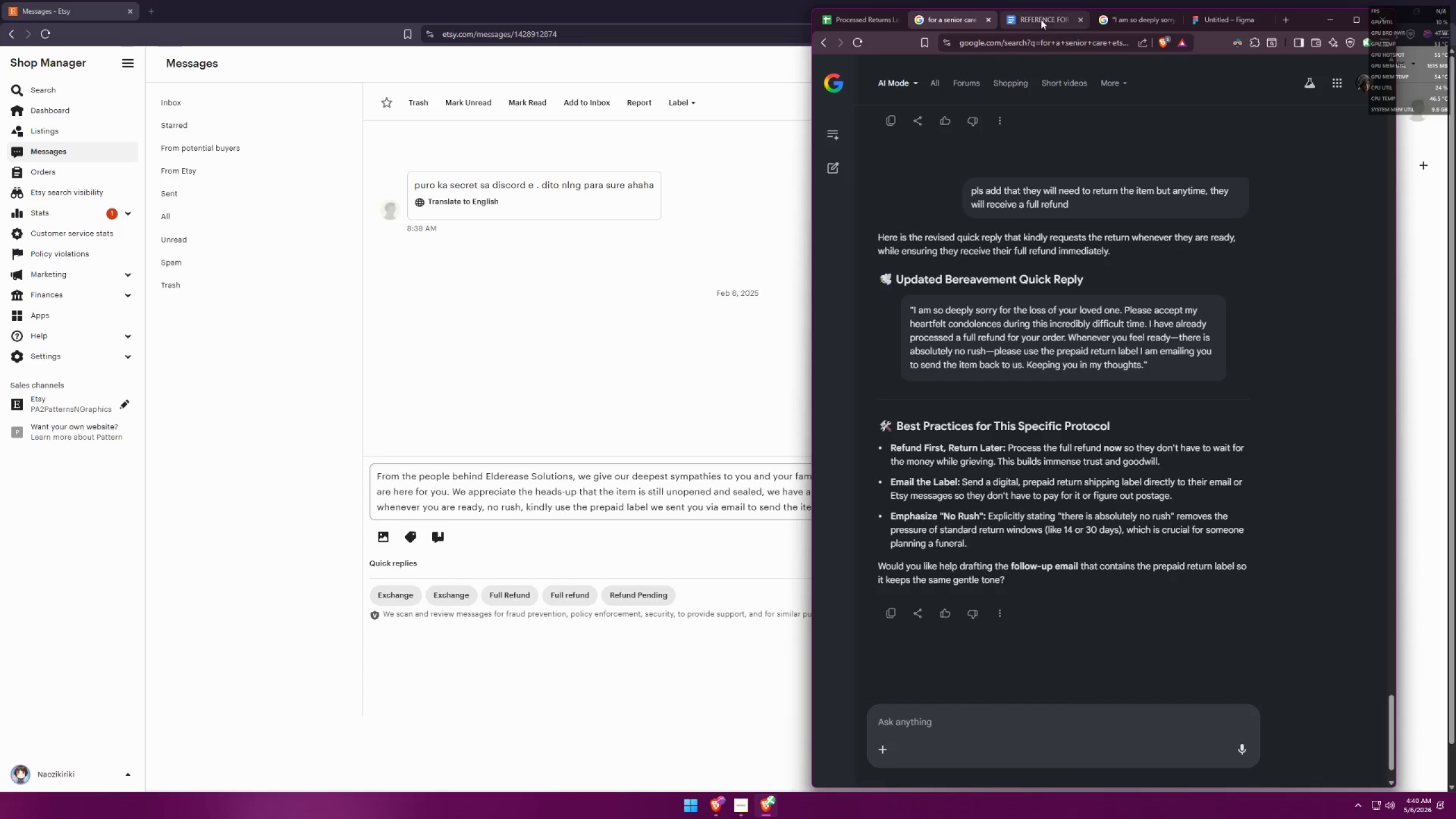 
left_click_drag(start_coordinate=[1045, 19], to_coordinate=[936, 19])
 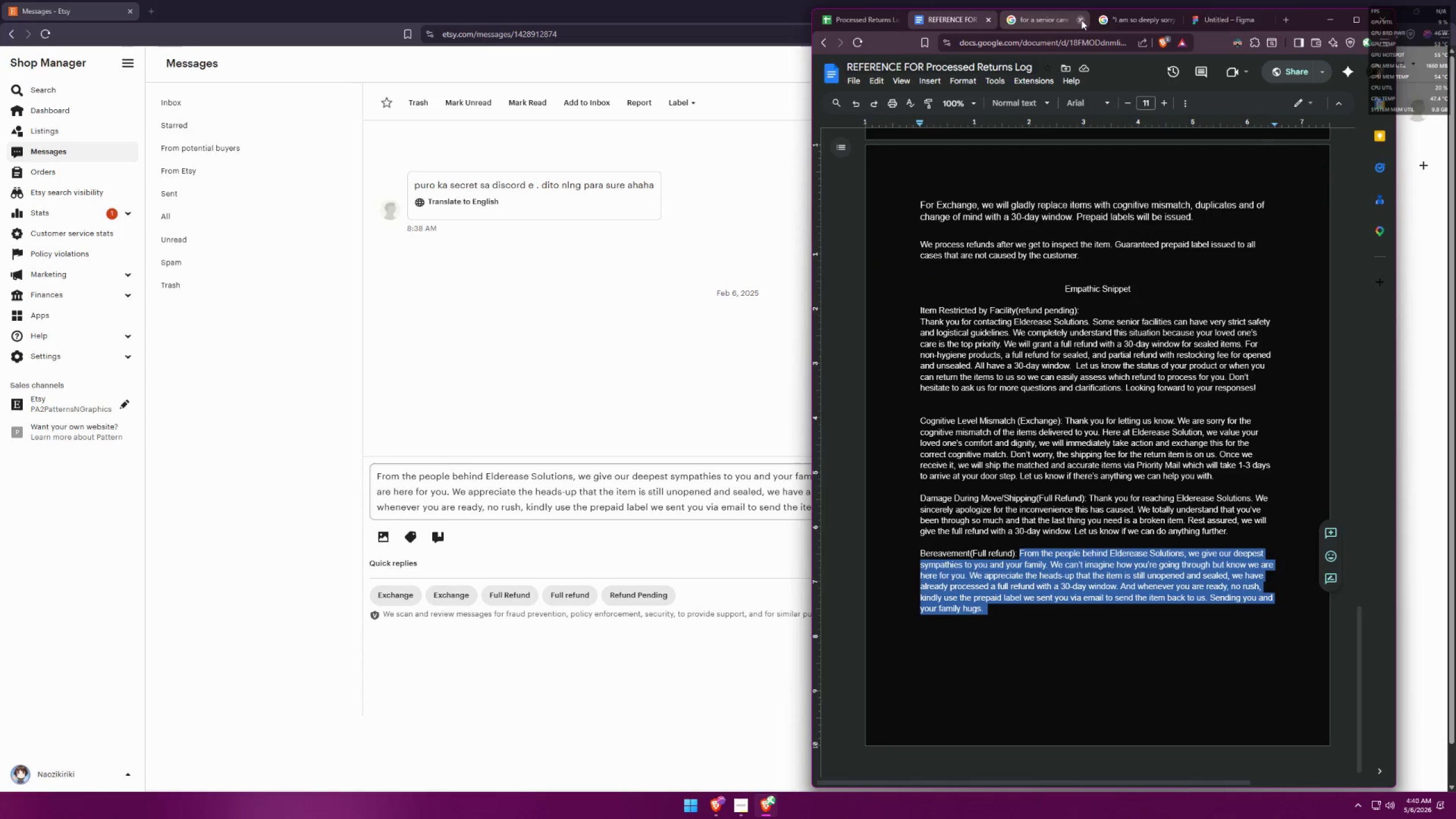 
double_click([1081, 20])
 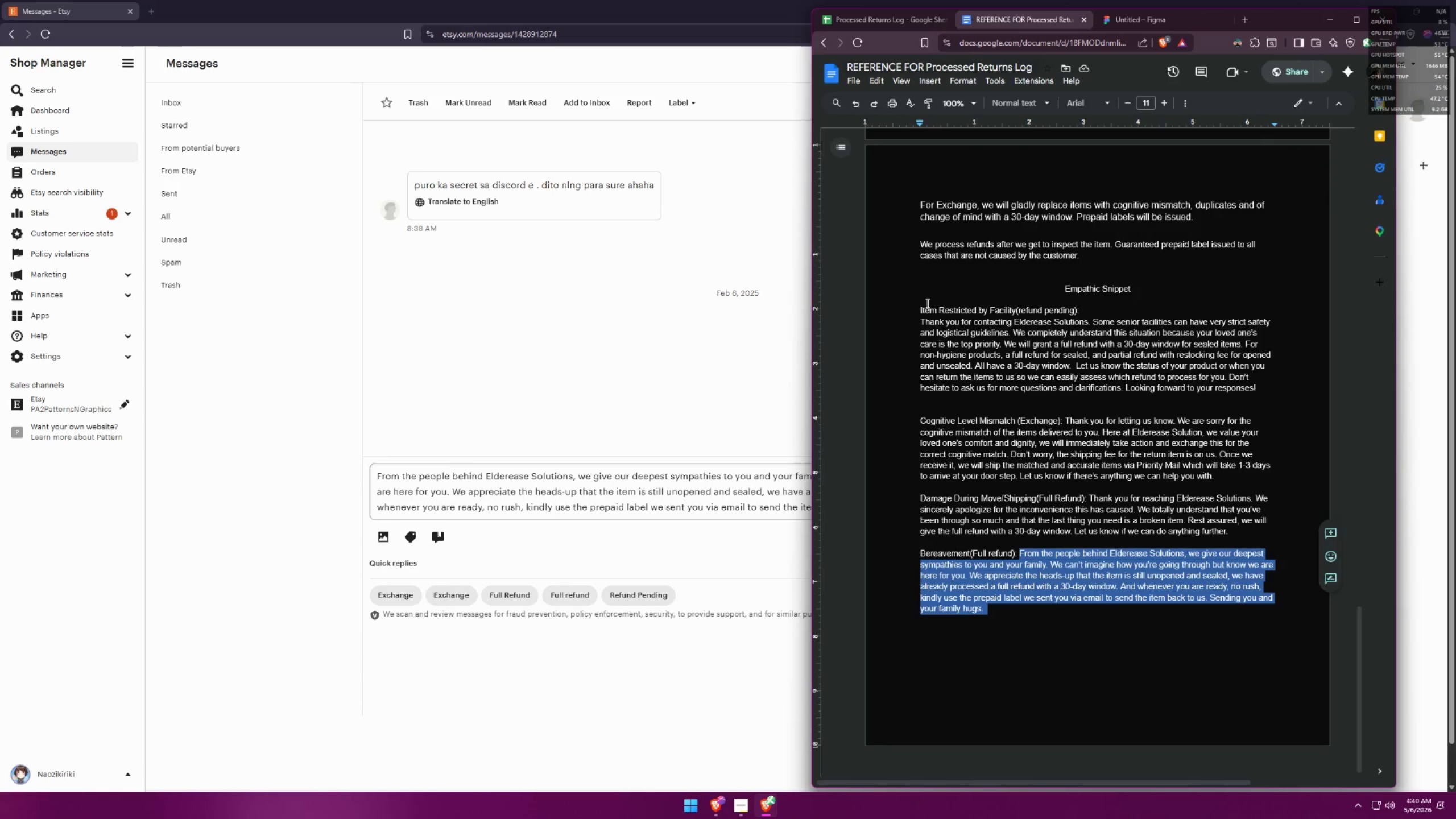 
left_click_drag(start_coordinate=[920, 309], to_coordinate=[1076, 309])
 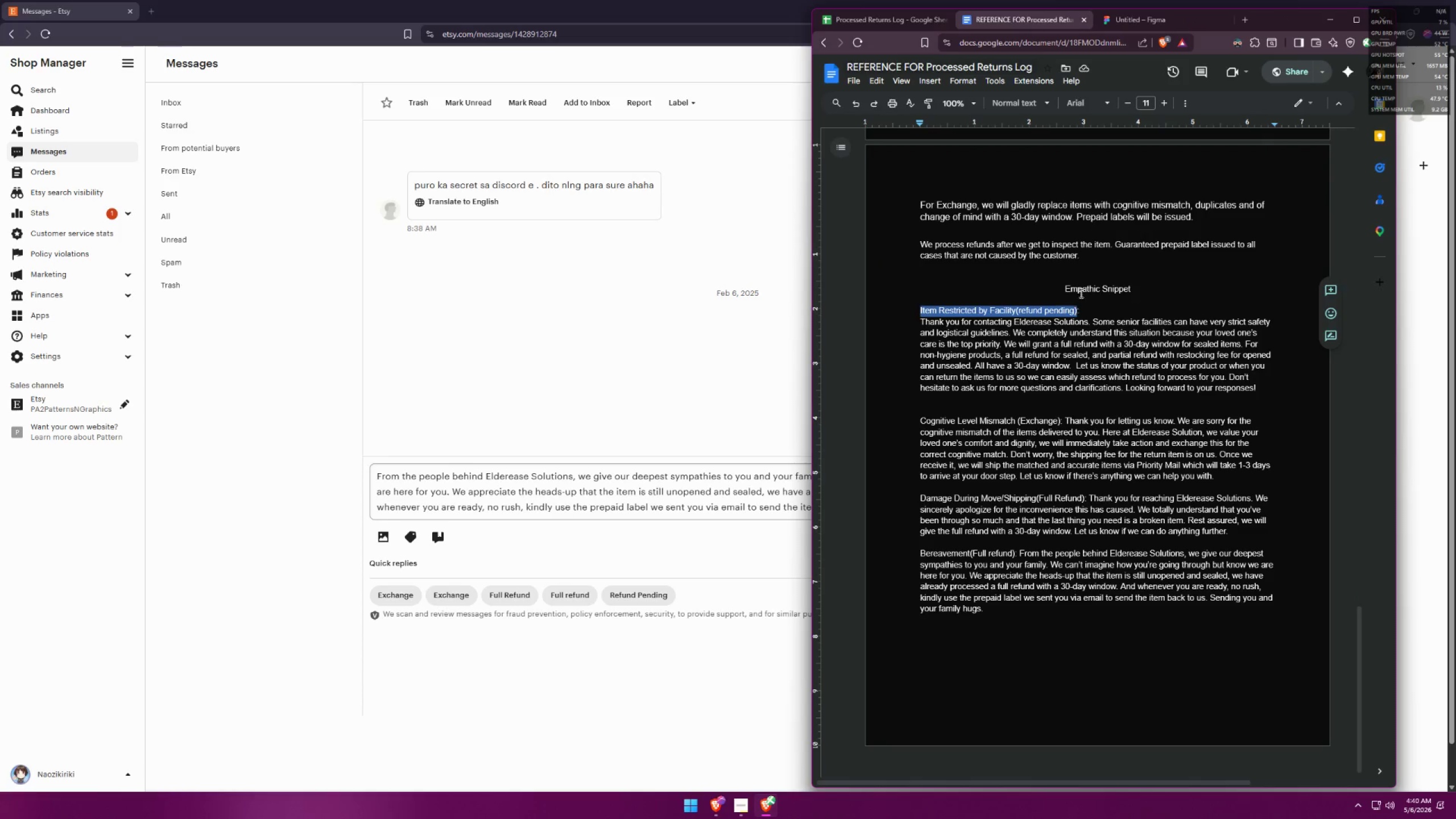 
key(Control+ControlLeft)
 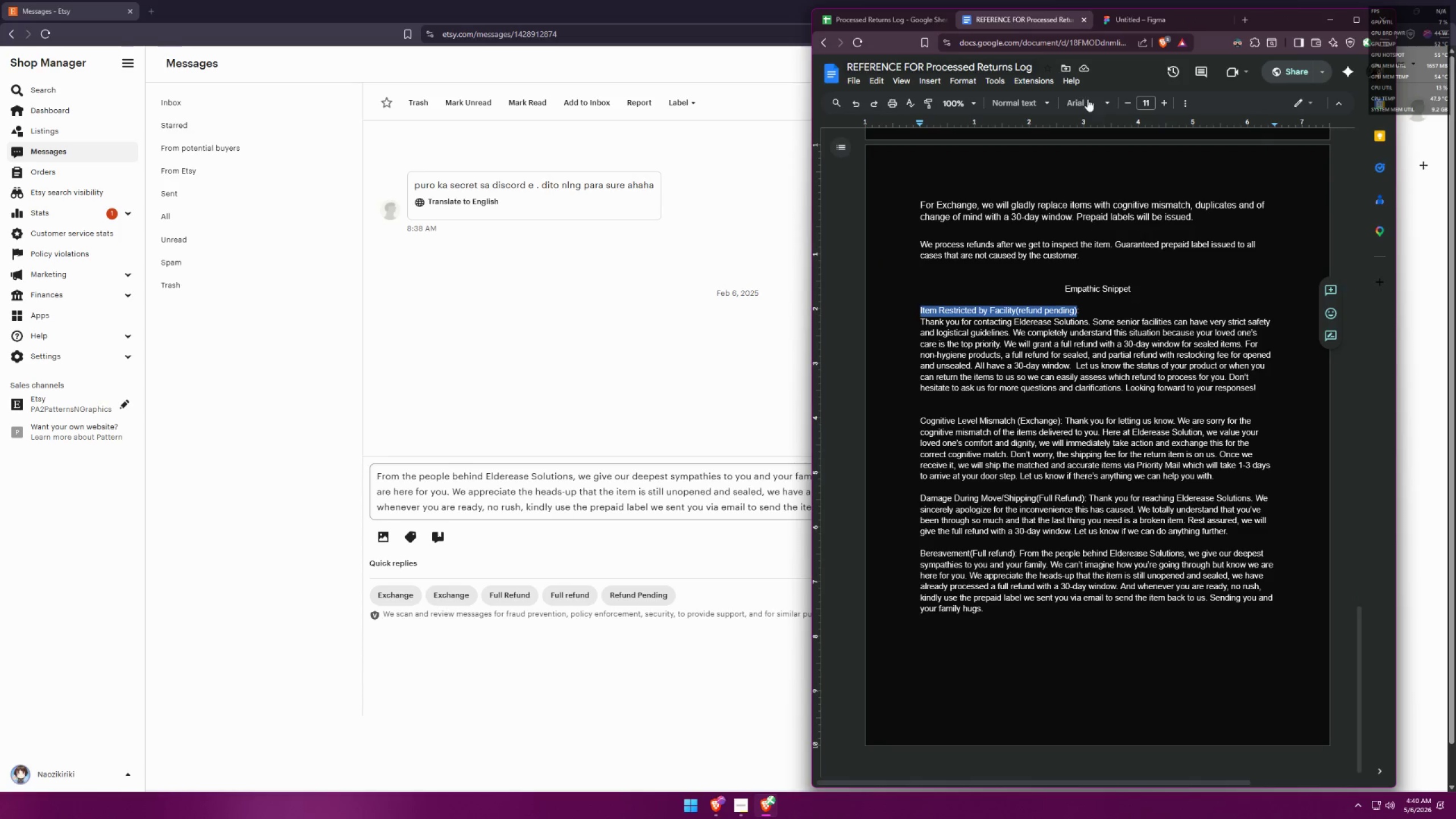 
key(Control+C)
 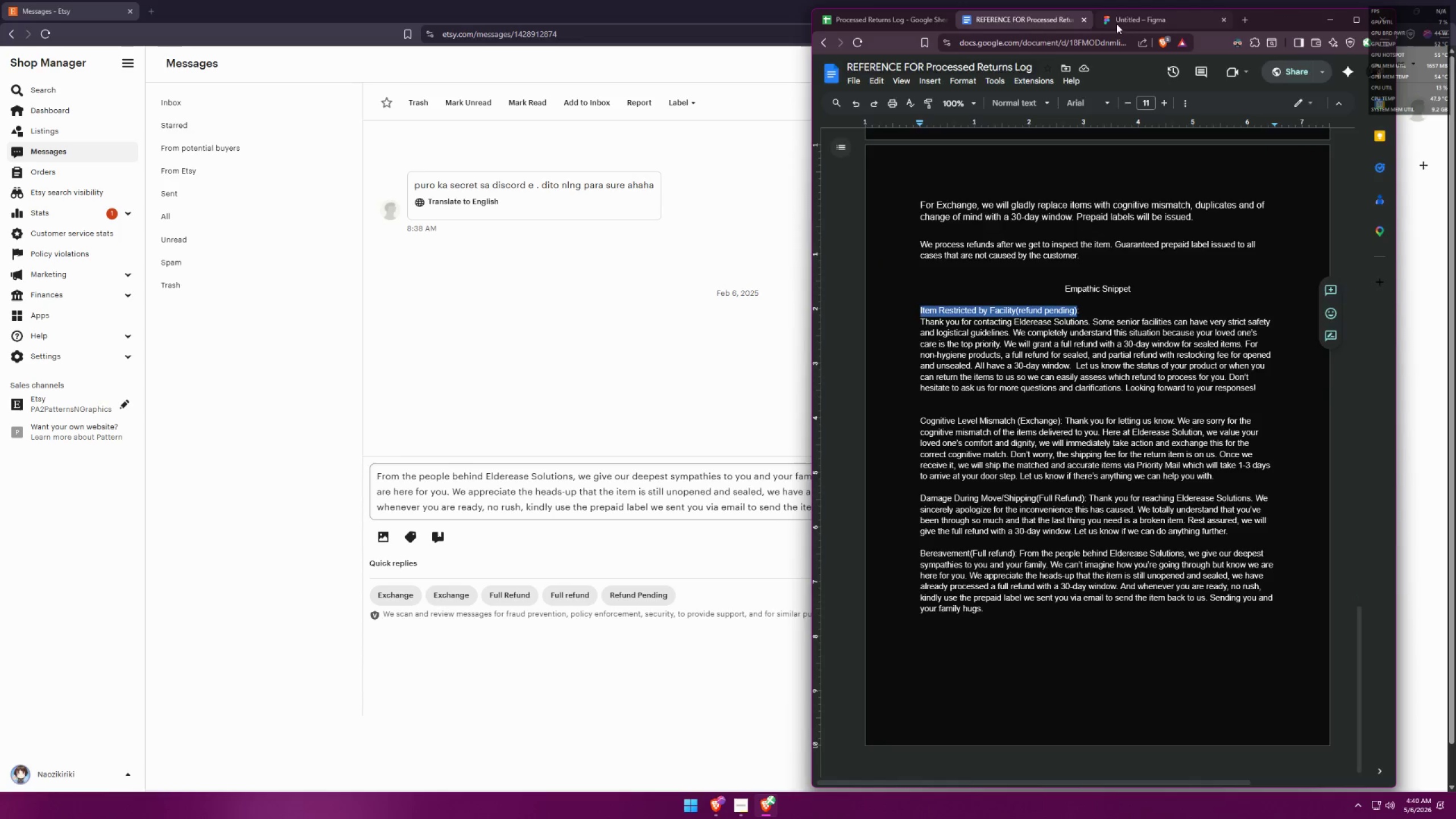 
left_click([1143, 20])
 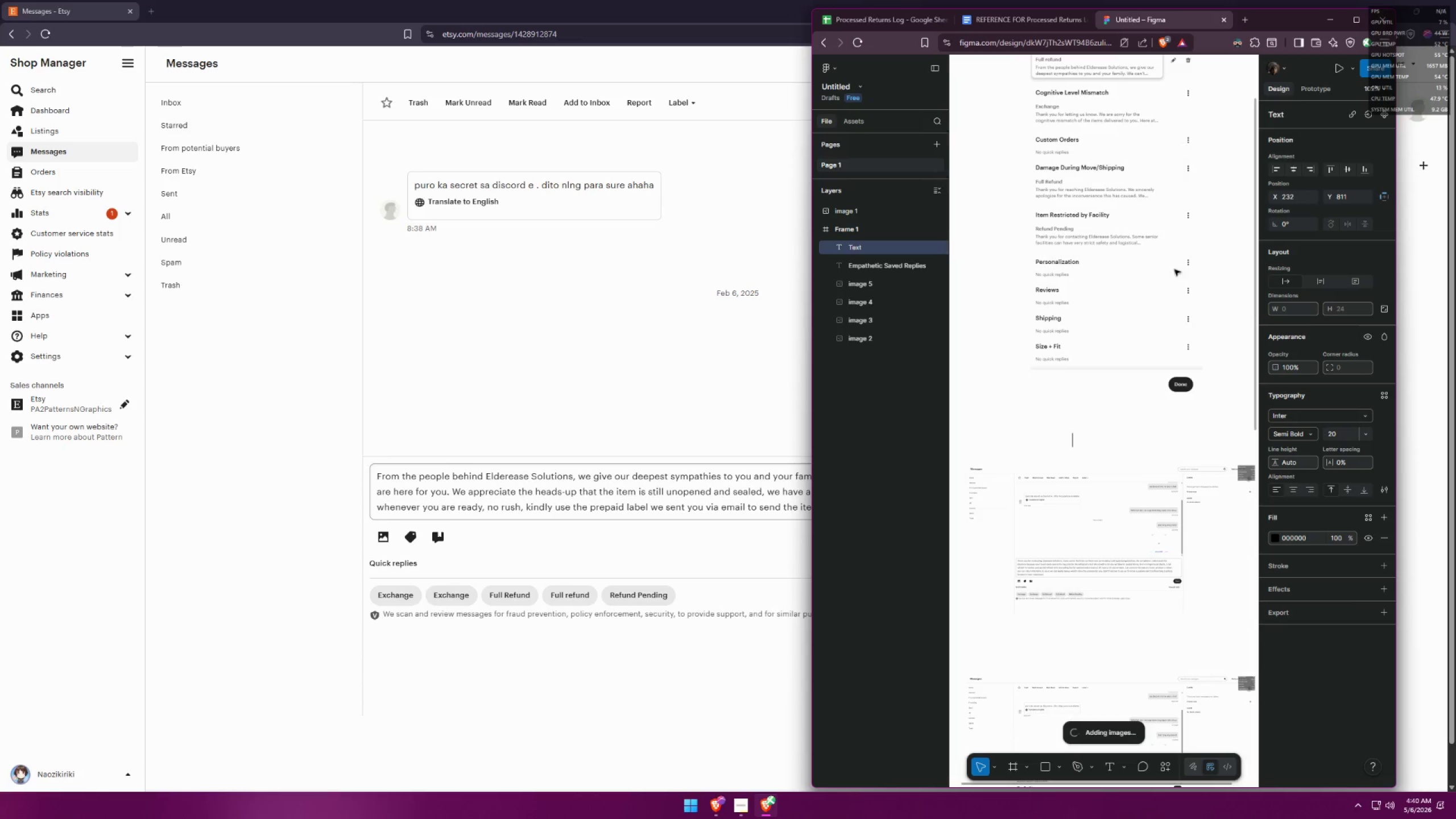 
key(Control+ControlLeft)
 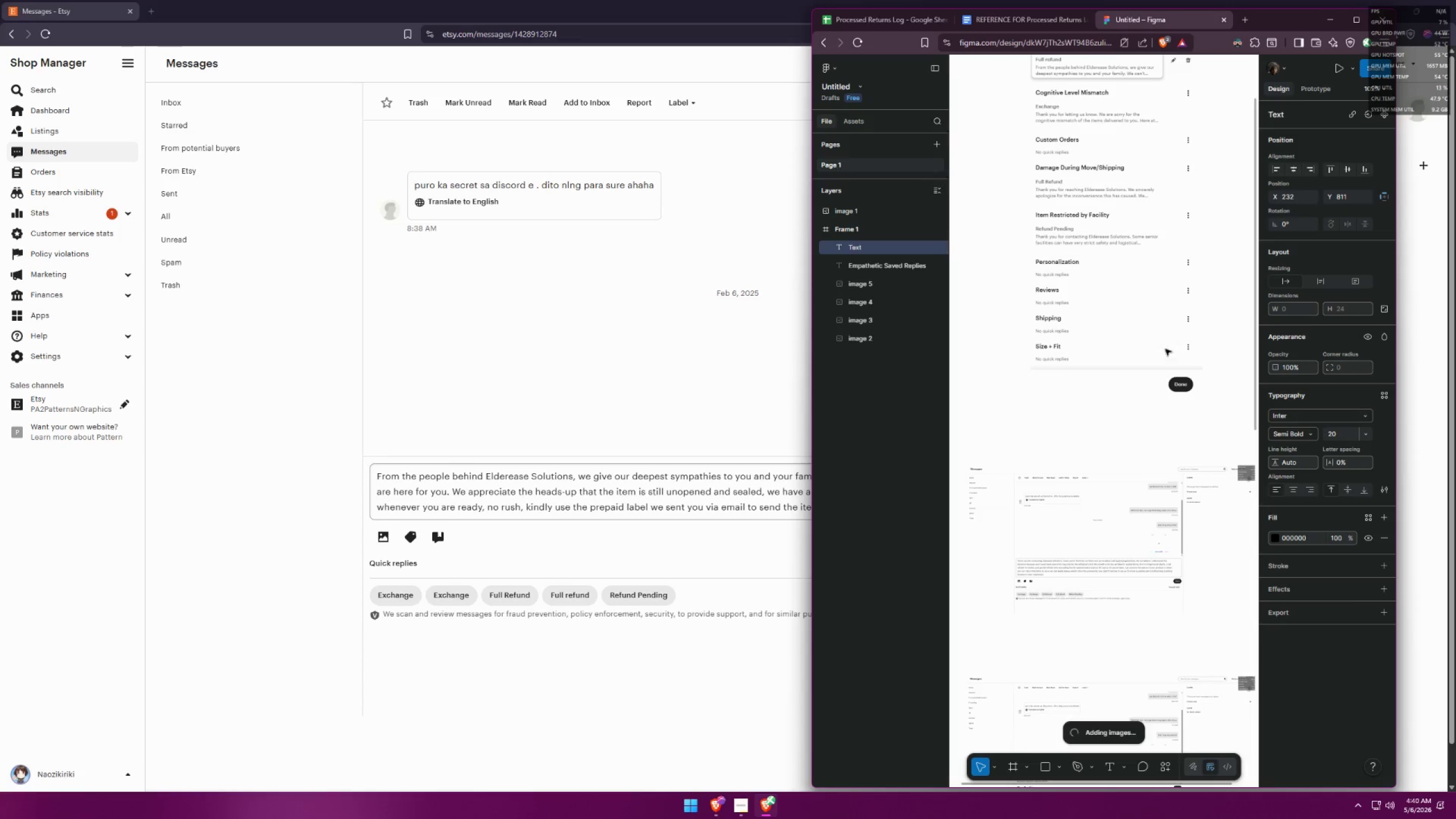 
key(Control+V)
 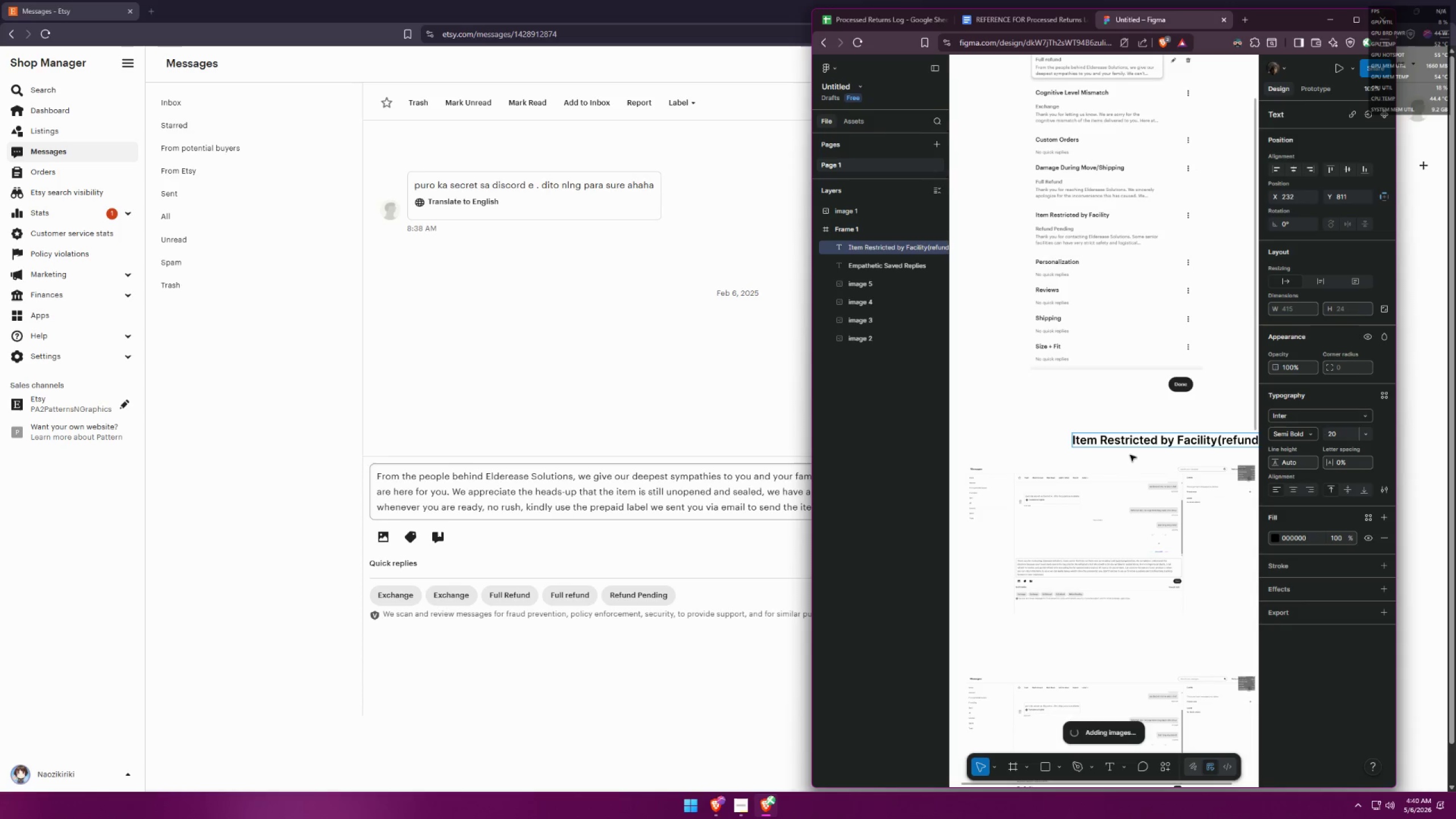 
hold_key(key=ControlLeft, duration=0.52)
scroll: coordinate [1032, 426], scroll_direction: down, amount: 6.0
 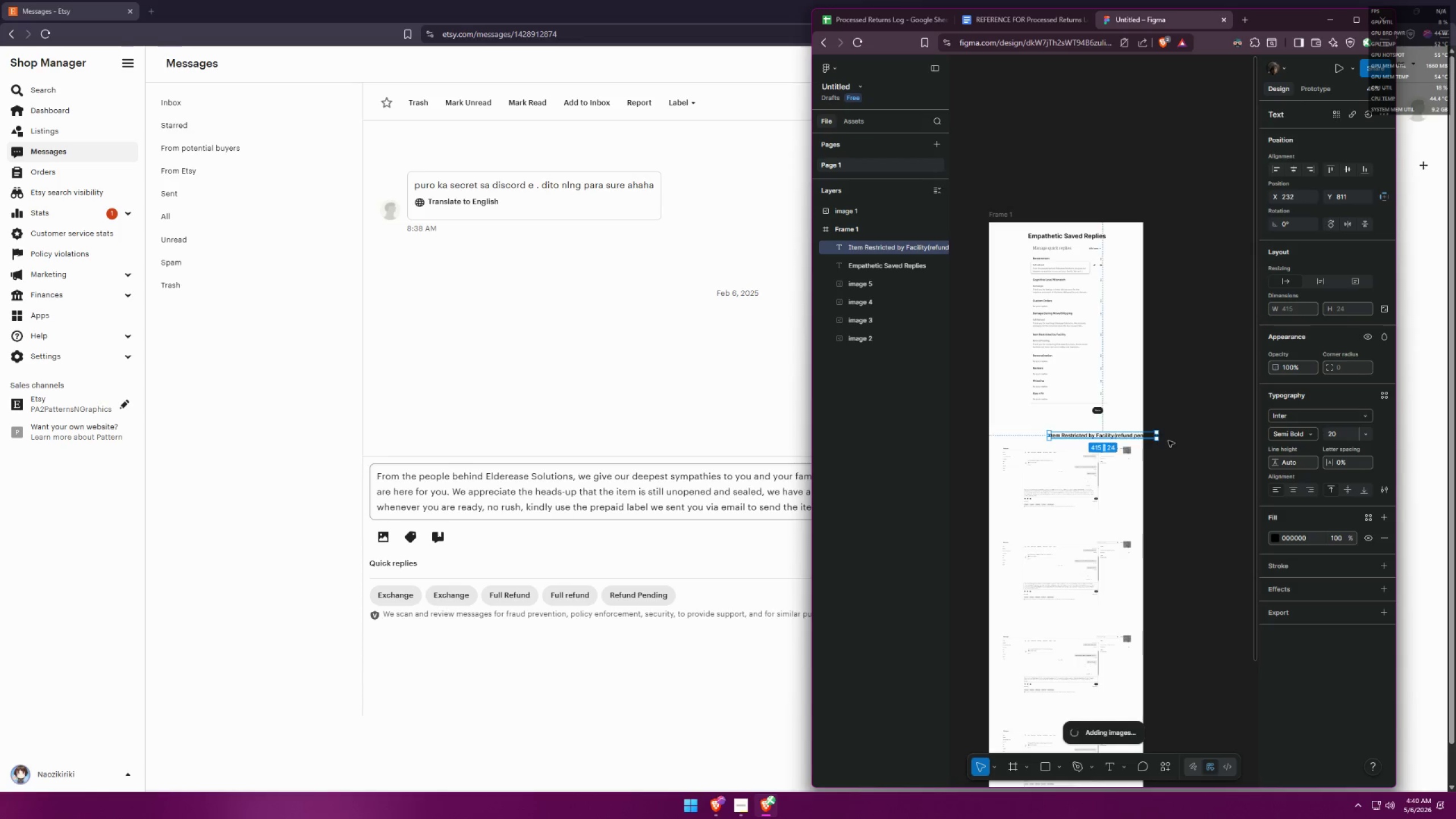 
double_click([1199, 430])
 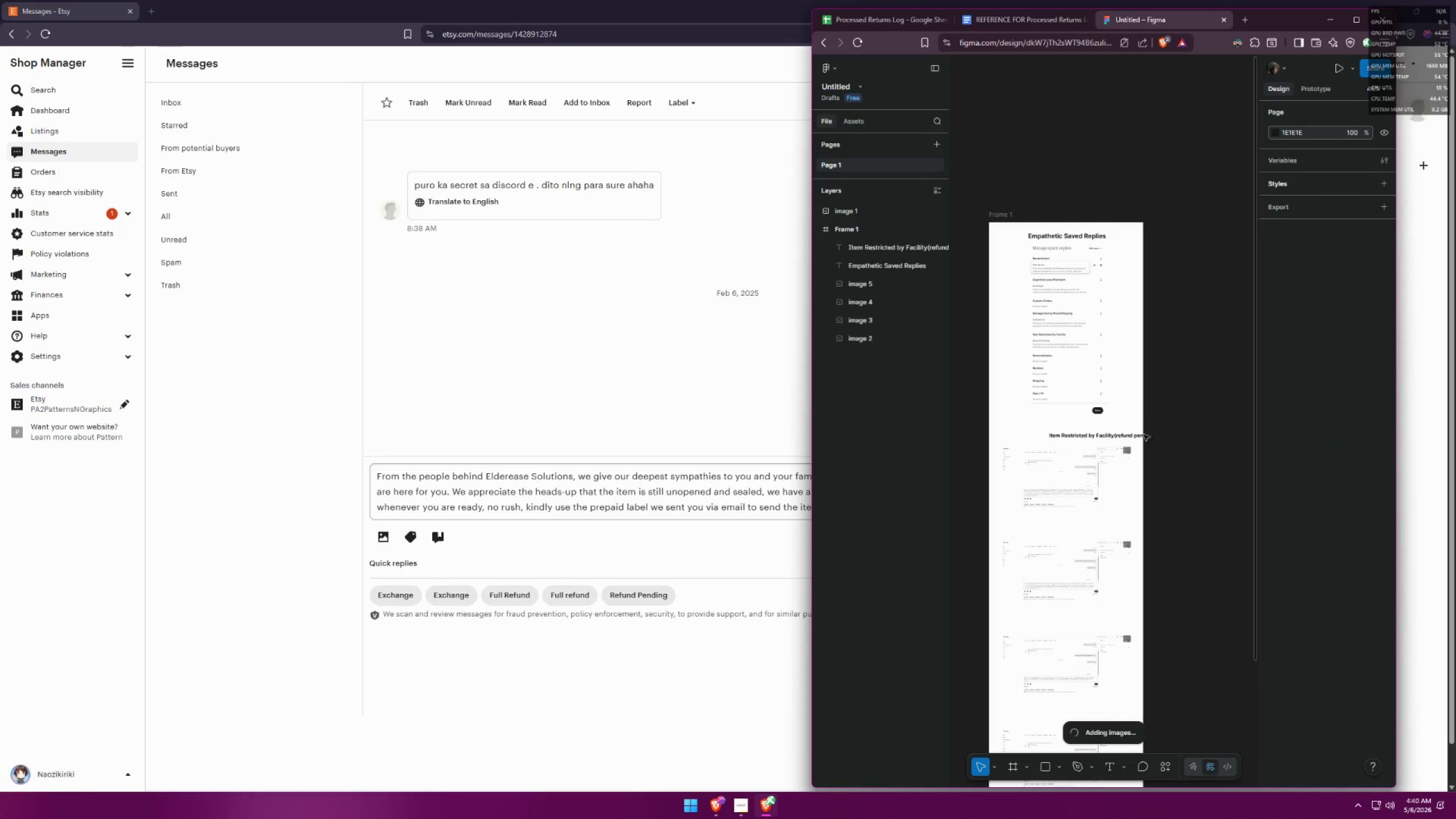 
left_click_drag(start_coordinate=[1134, 435], to_coordinate=[1090, 434])
 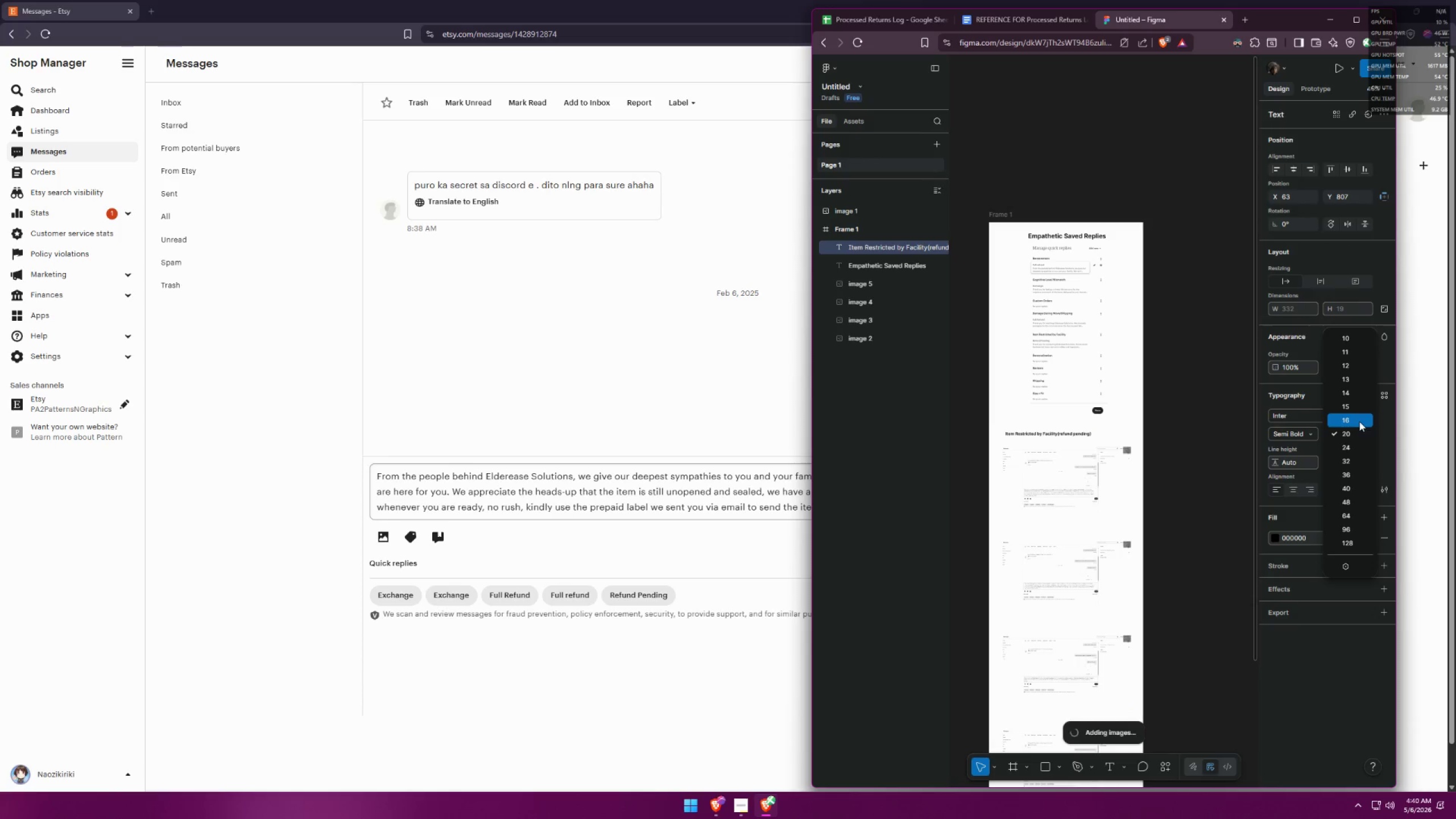 
left_click([1359, 421])
 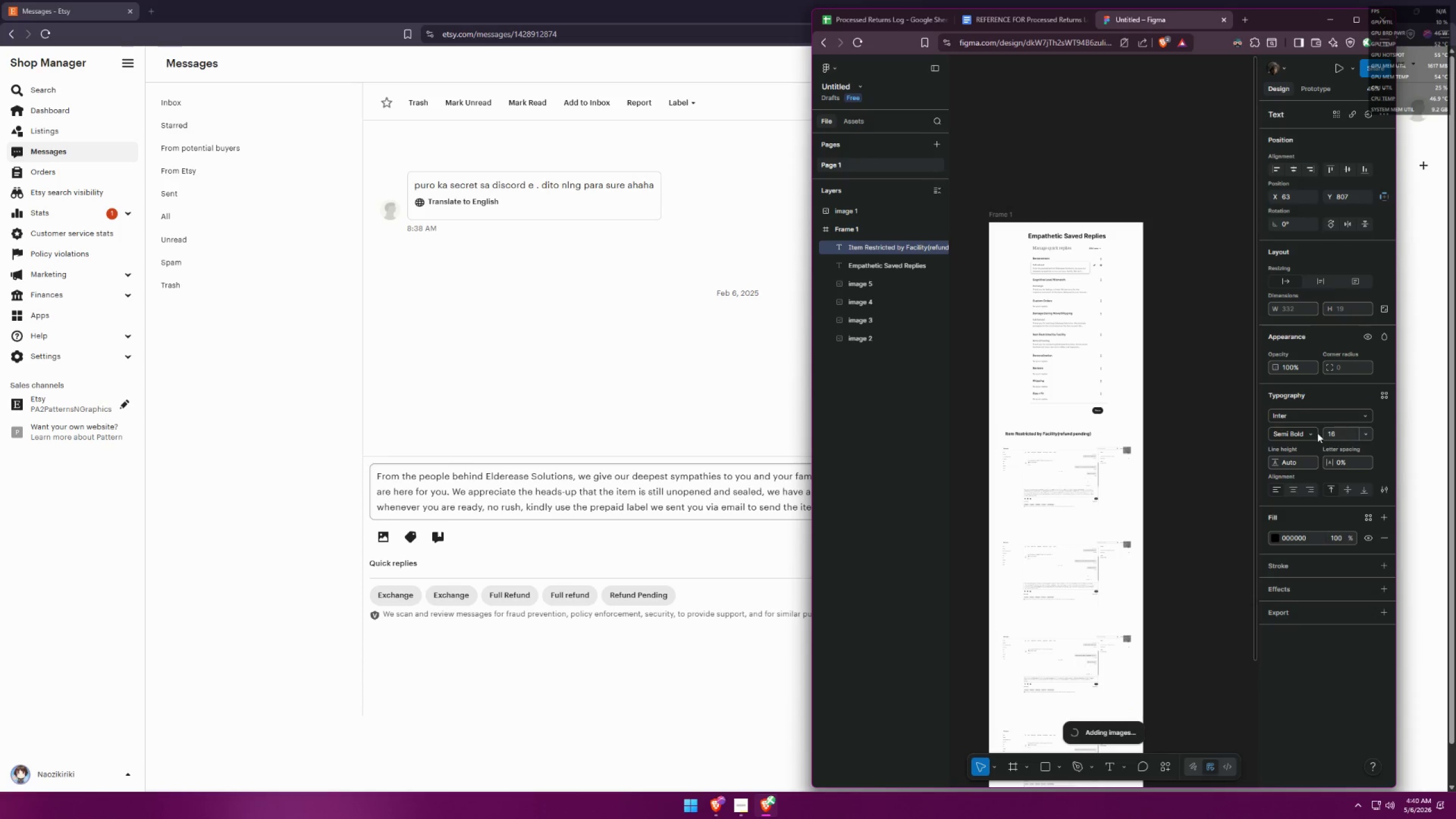 
hold_key(key=ControlLeft, duration=0.69)
 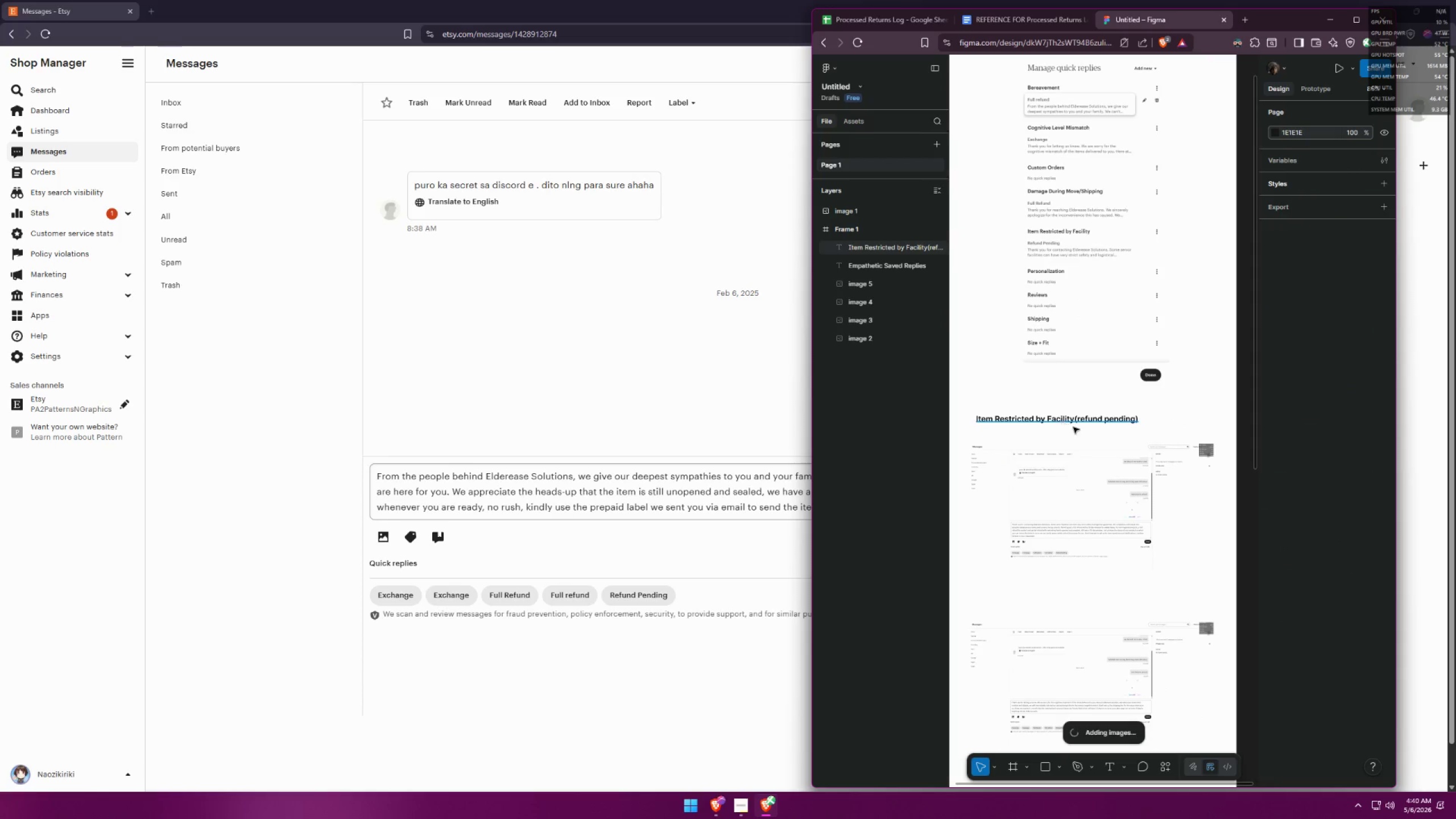 
left_click_drag(start_coordinate=[1062, 422], to_coordinate=[1096, 440])
 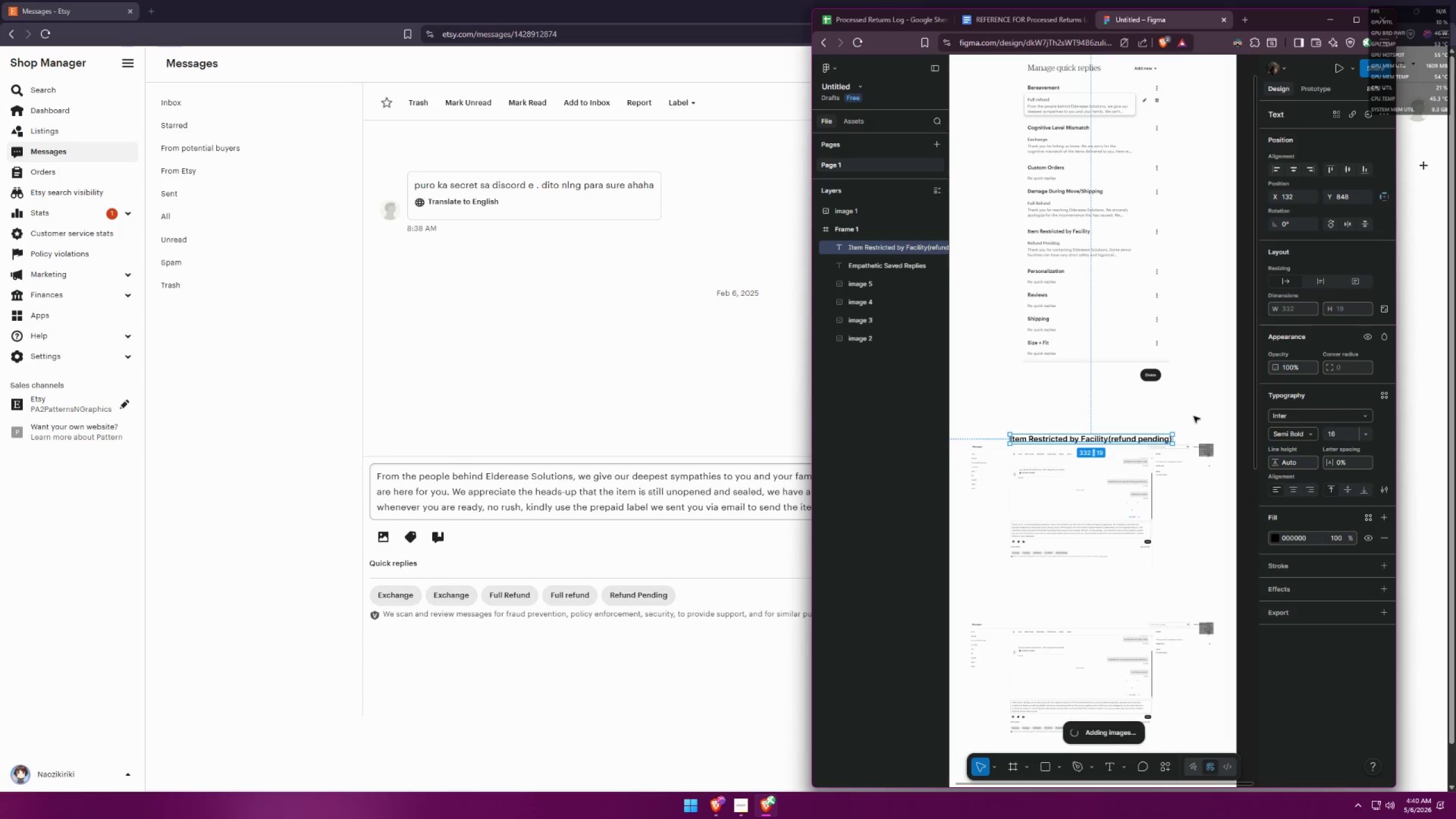 
scroll: coordinate [1039, 449], scroll_direction: up, amount: 5.0
 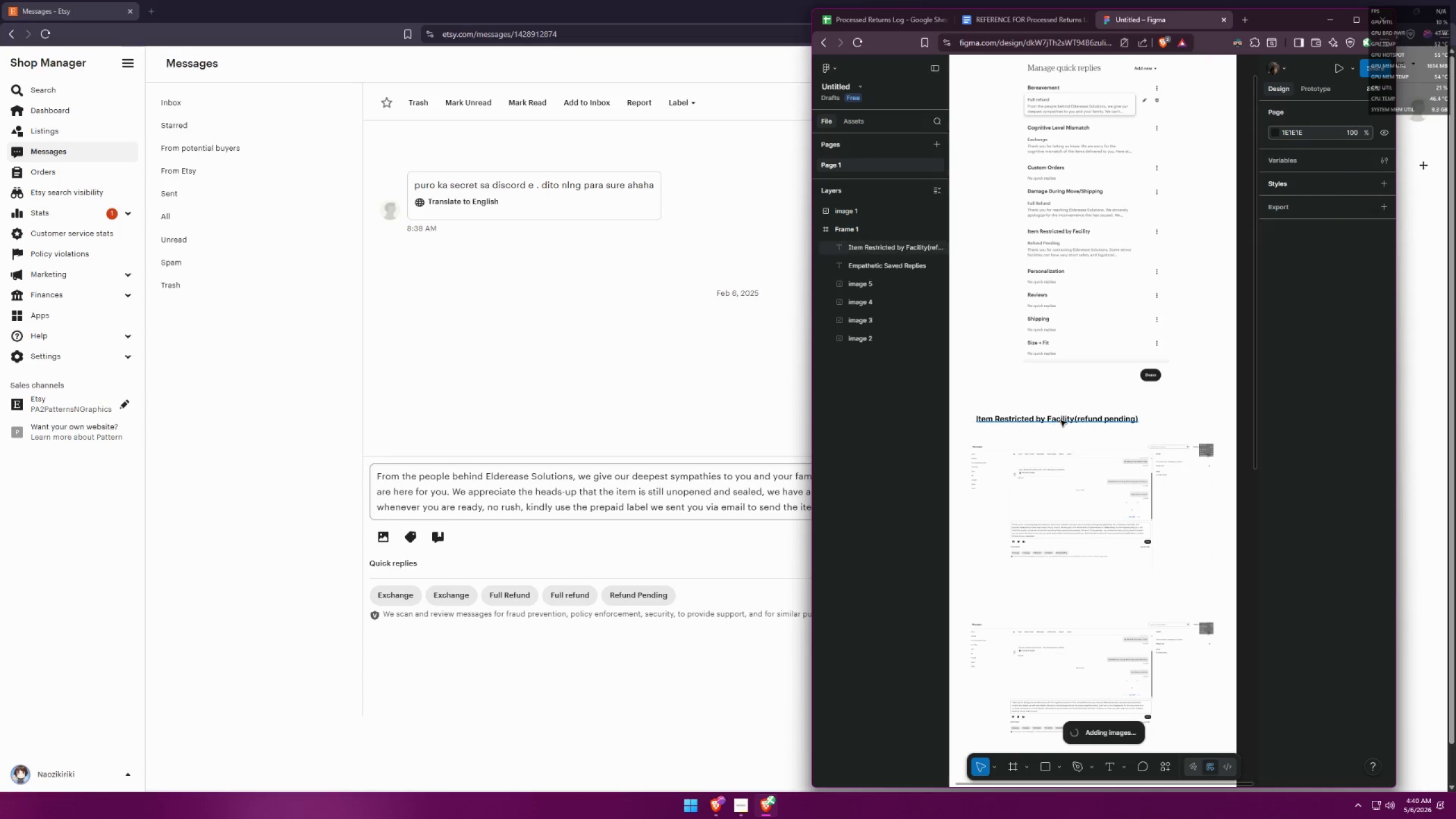 
left_click([1198, 413])
 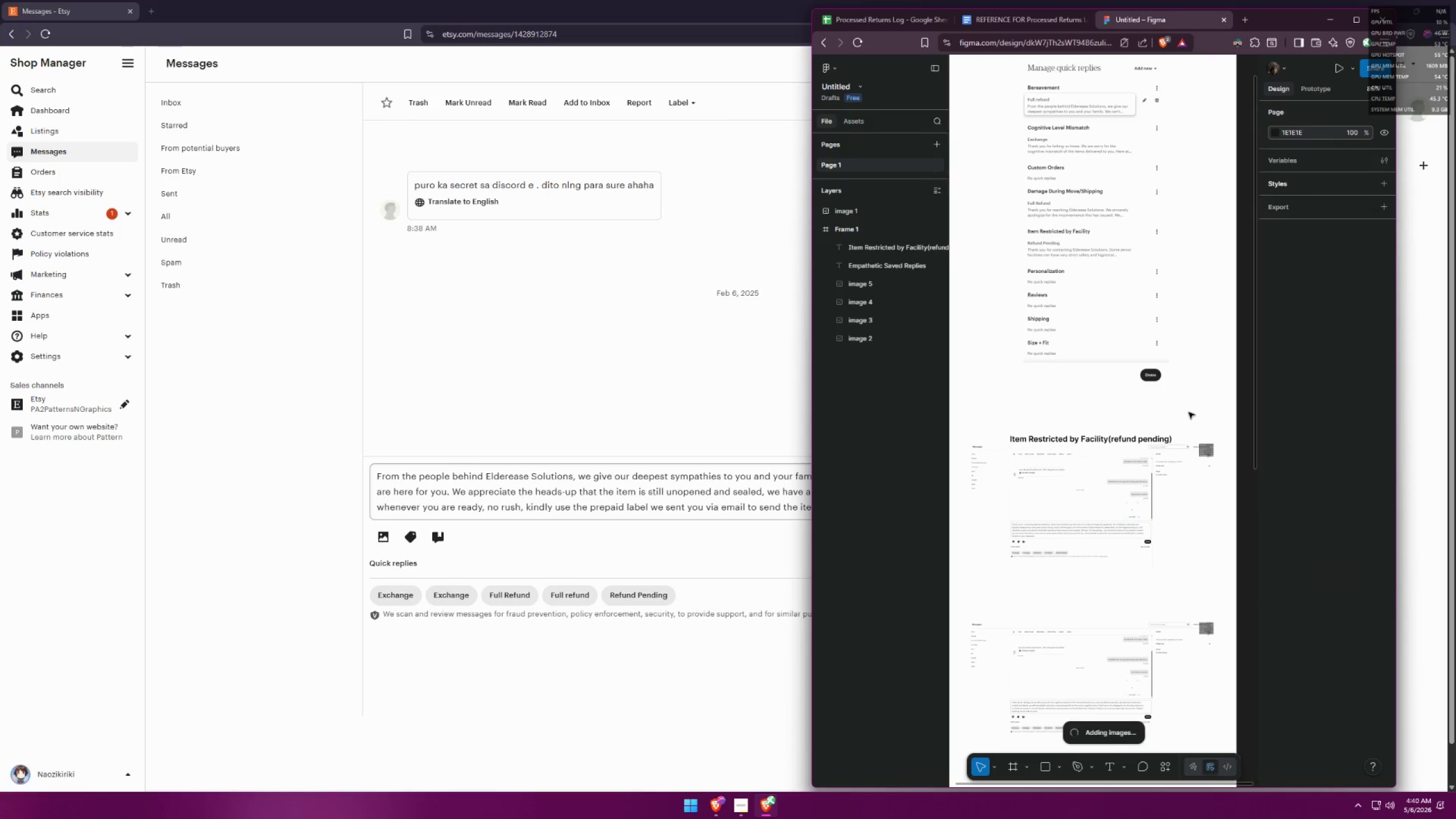 
hold_key(key=ControlLeft, duration=0.66)
scroll: coordinate [1057, 334], scroll_direction: down, amount: 3.0
 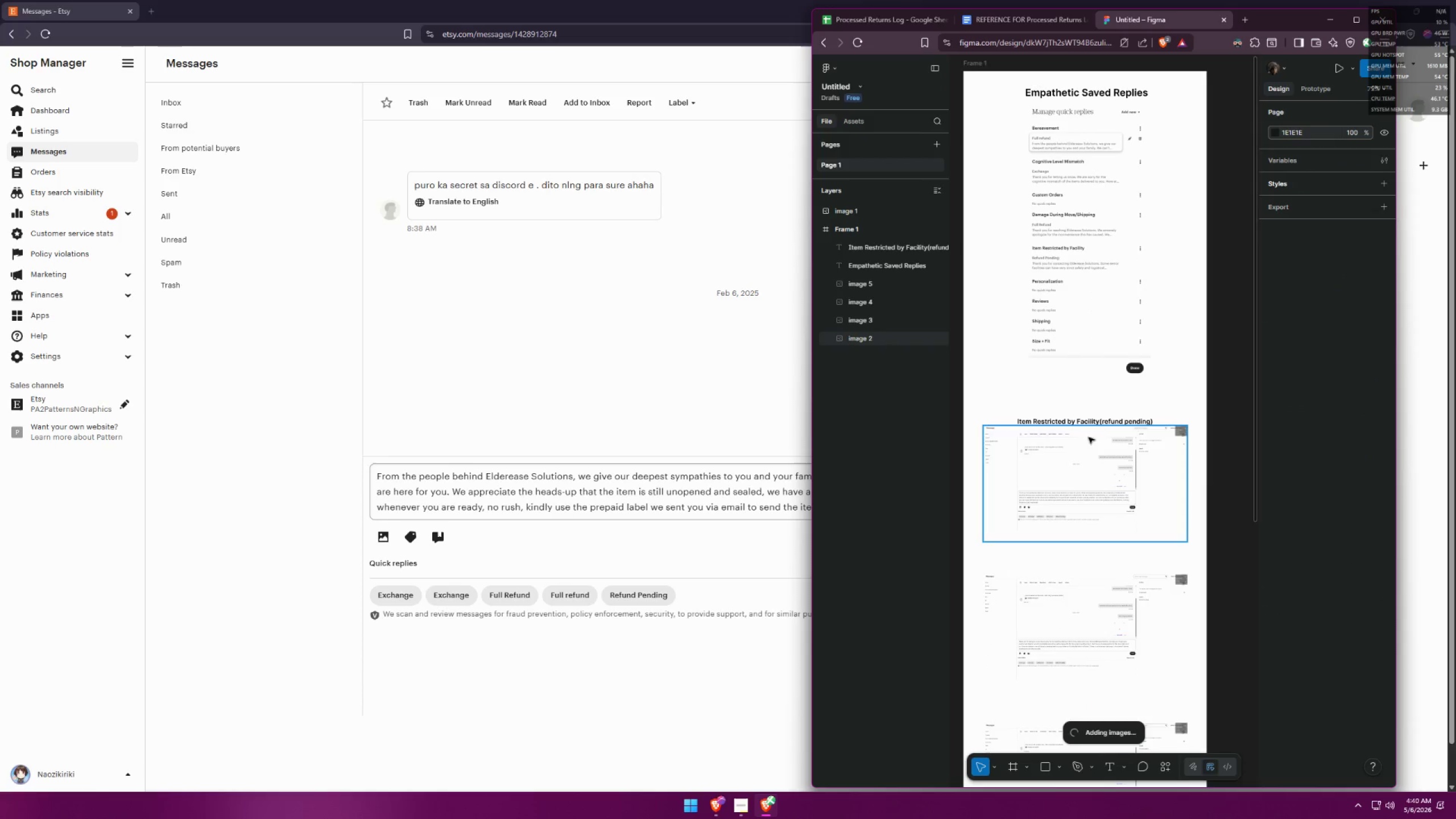 
hold_key(key=AltLeft, duration=6.61)
left_click_drag(start_coordinate=[1098, 422], to_coordinate=[1093, 571])
 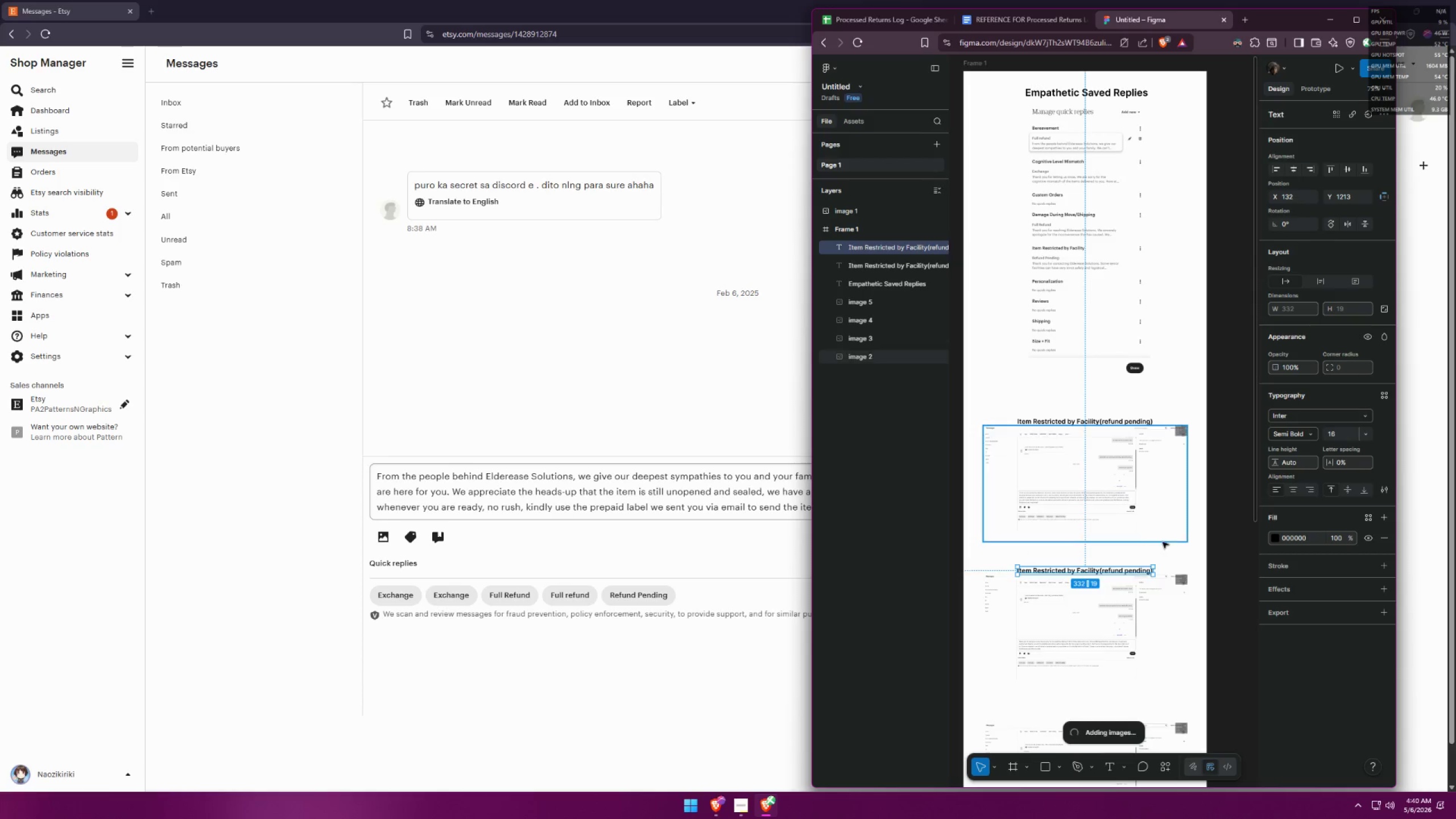 
hold_key(key=ShiftLeft, duration=1.5)
 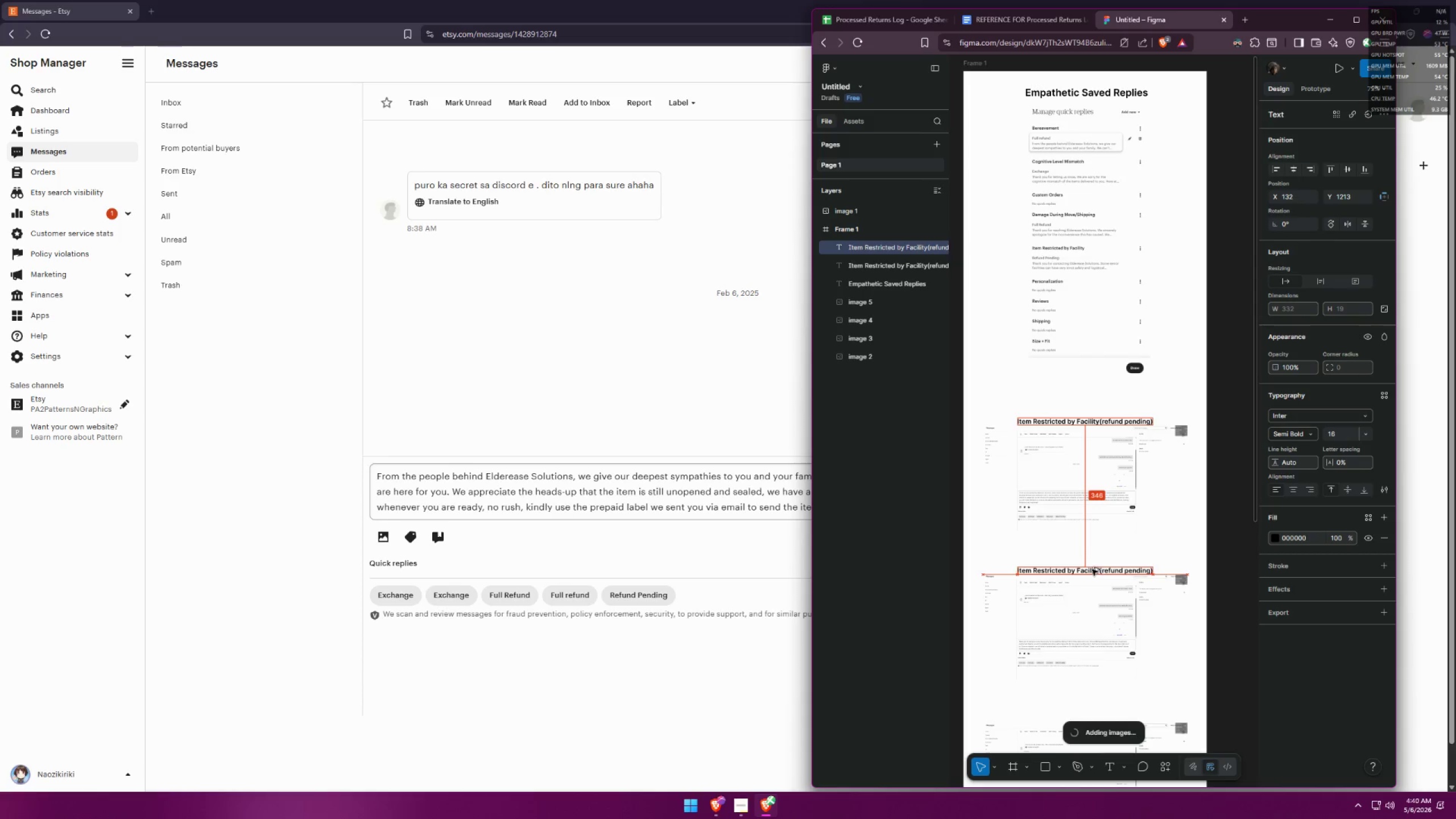 
hold_key(key=ShiftLeft, duration=1.52)
 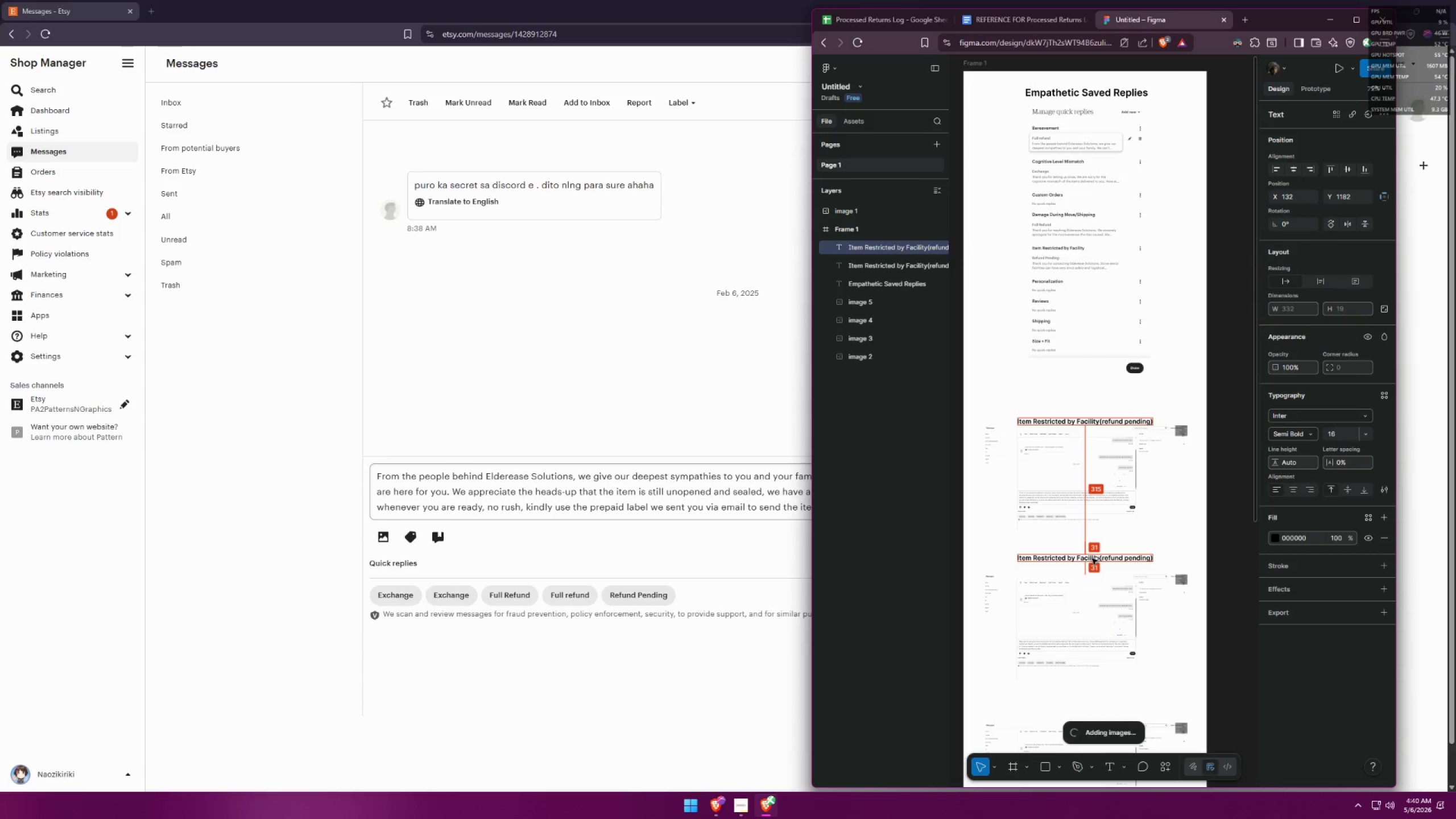 
hold_key(key=ShiftLeft, duration=1.51)
 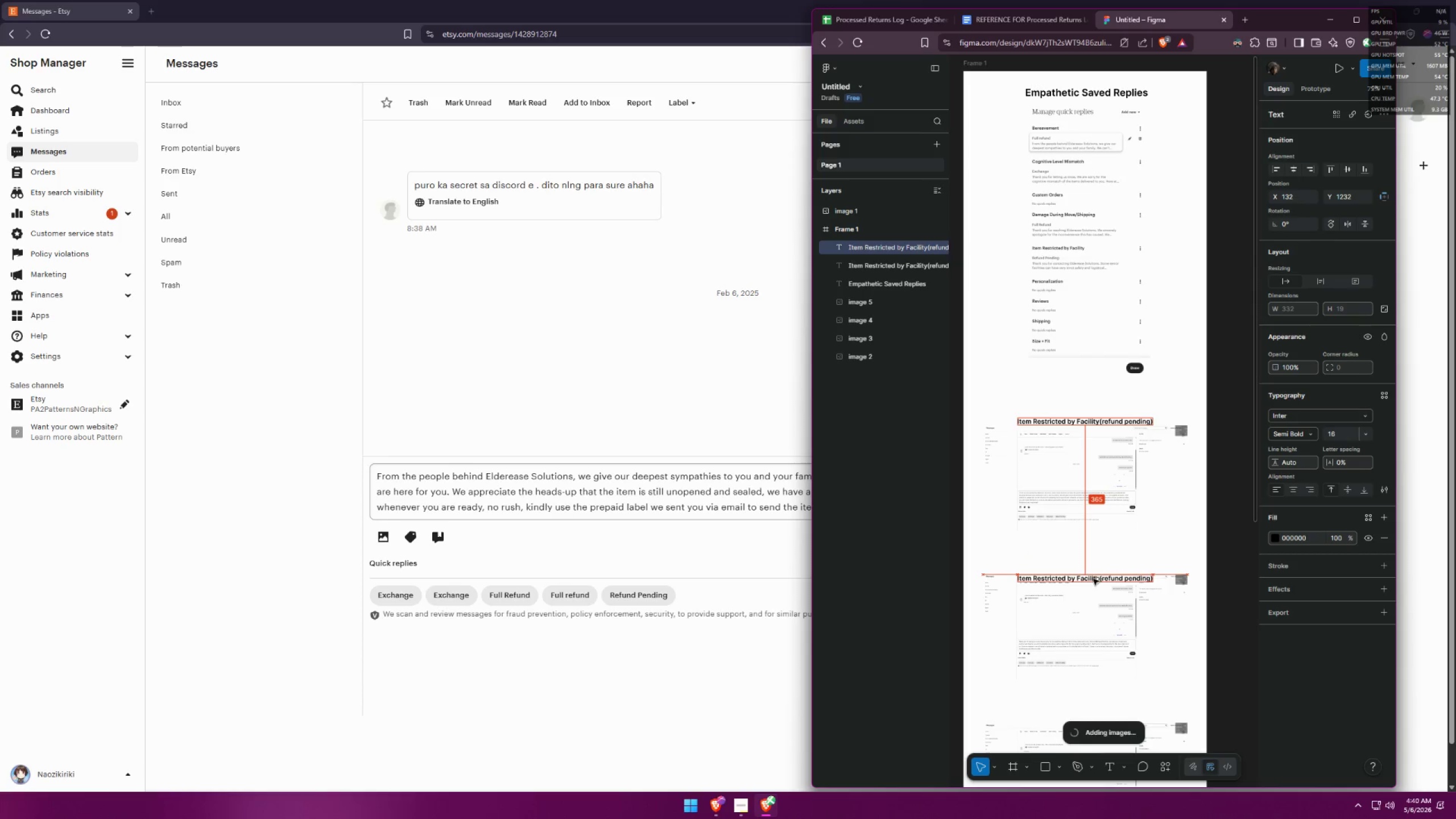 
hold_key(key=ShiftLeft, duration=1.52)
 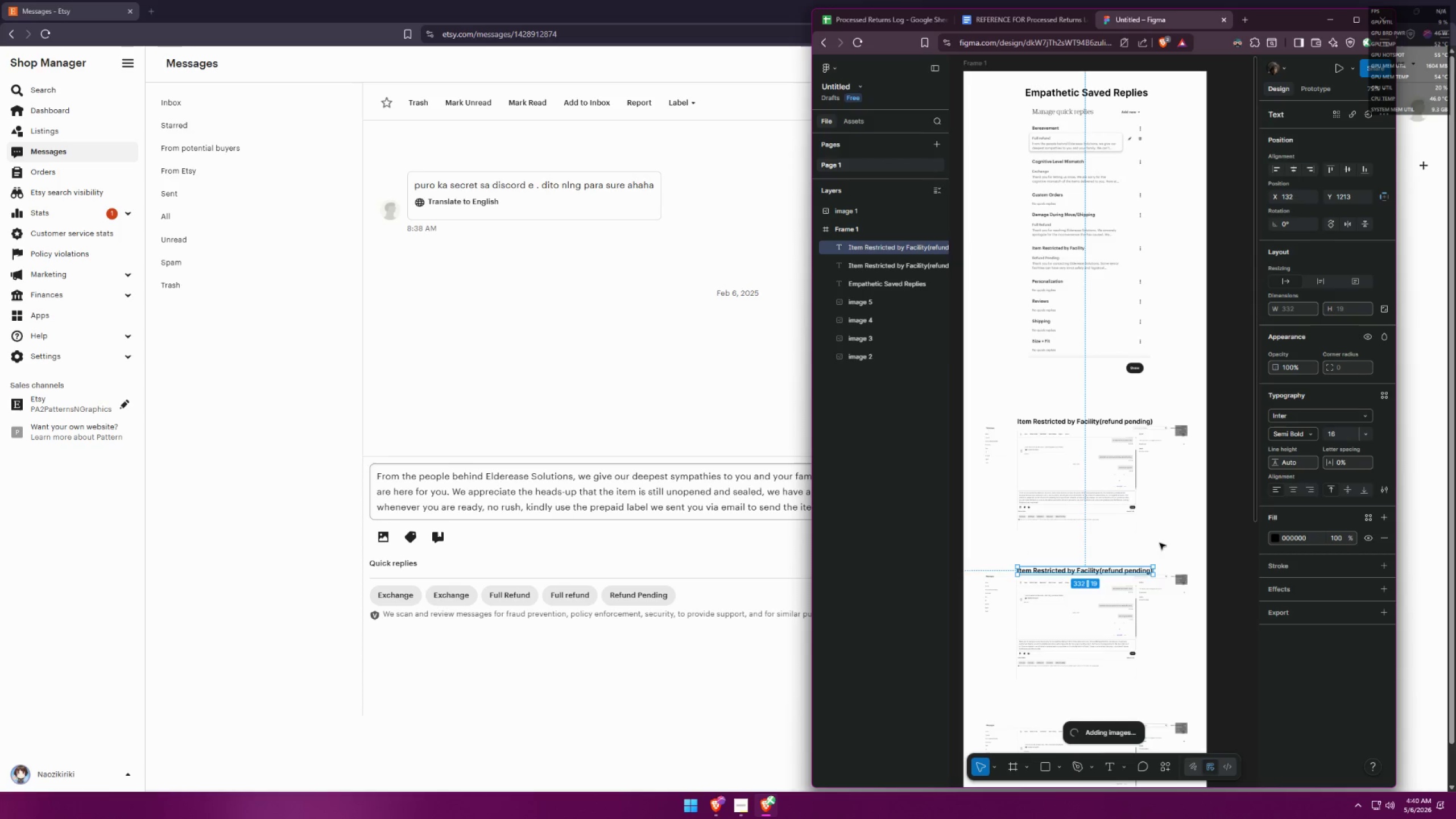 
hold_key(key=ShiftLeft, duration=0.33)
 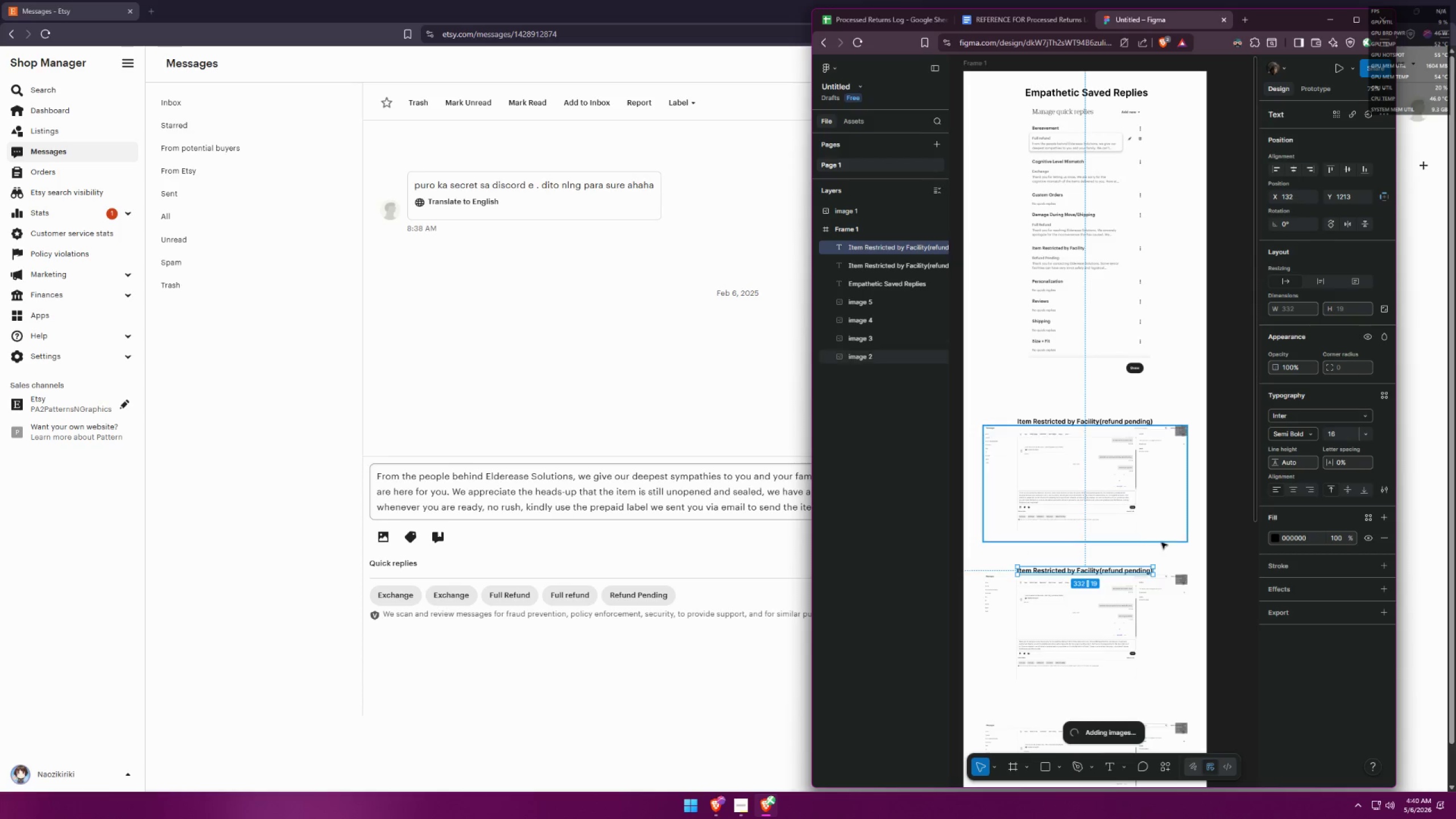 
left_click([1163, 542])
 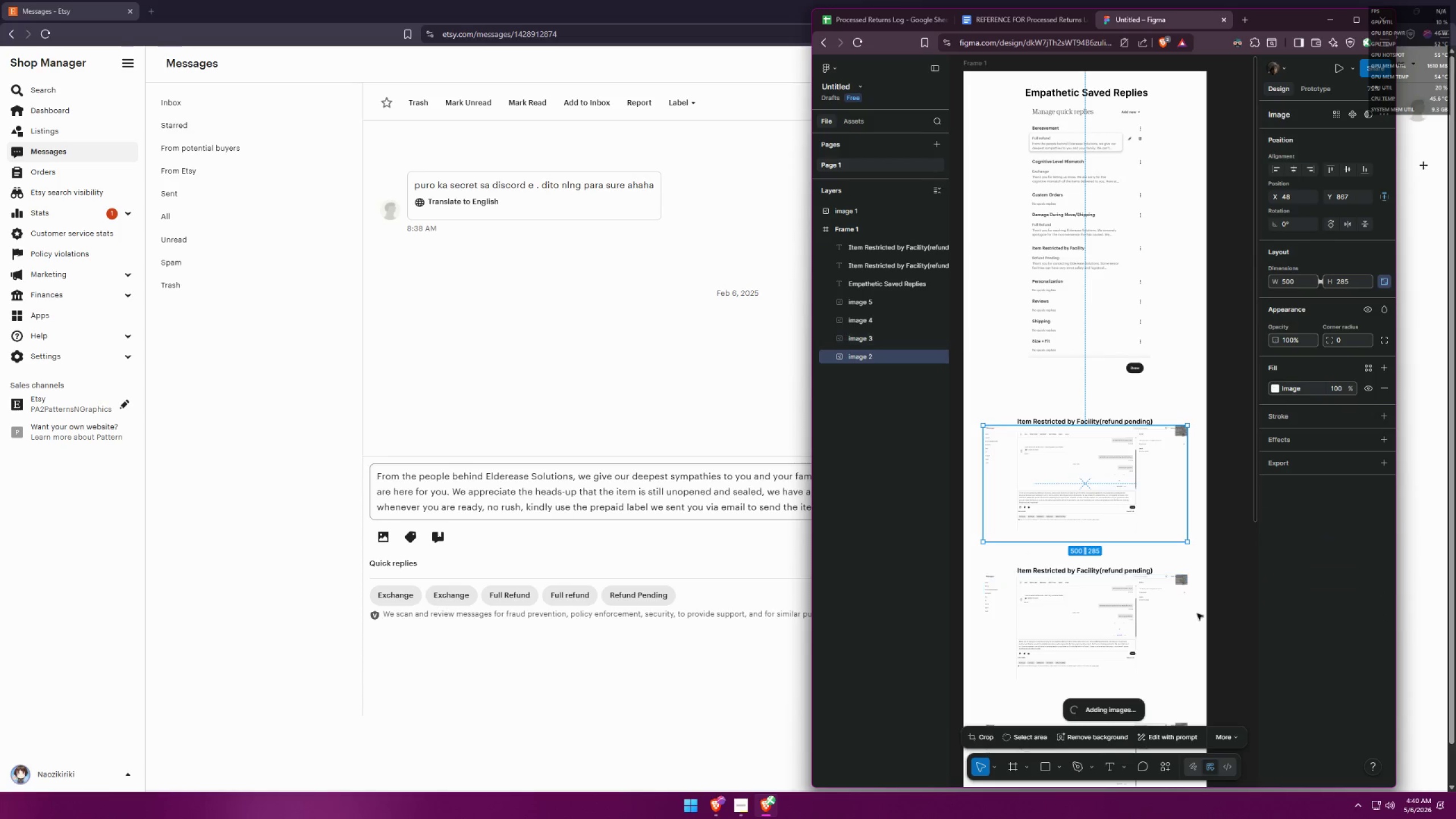 
hold_key(key=ControlLeft, duration=0.59)
scroll: coordinate [994, 379], scroll_direction: down, amount: 5.0
 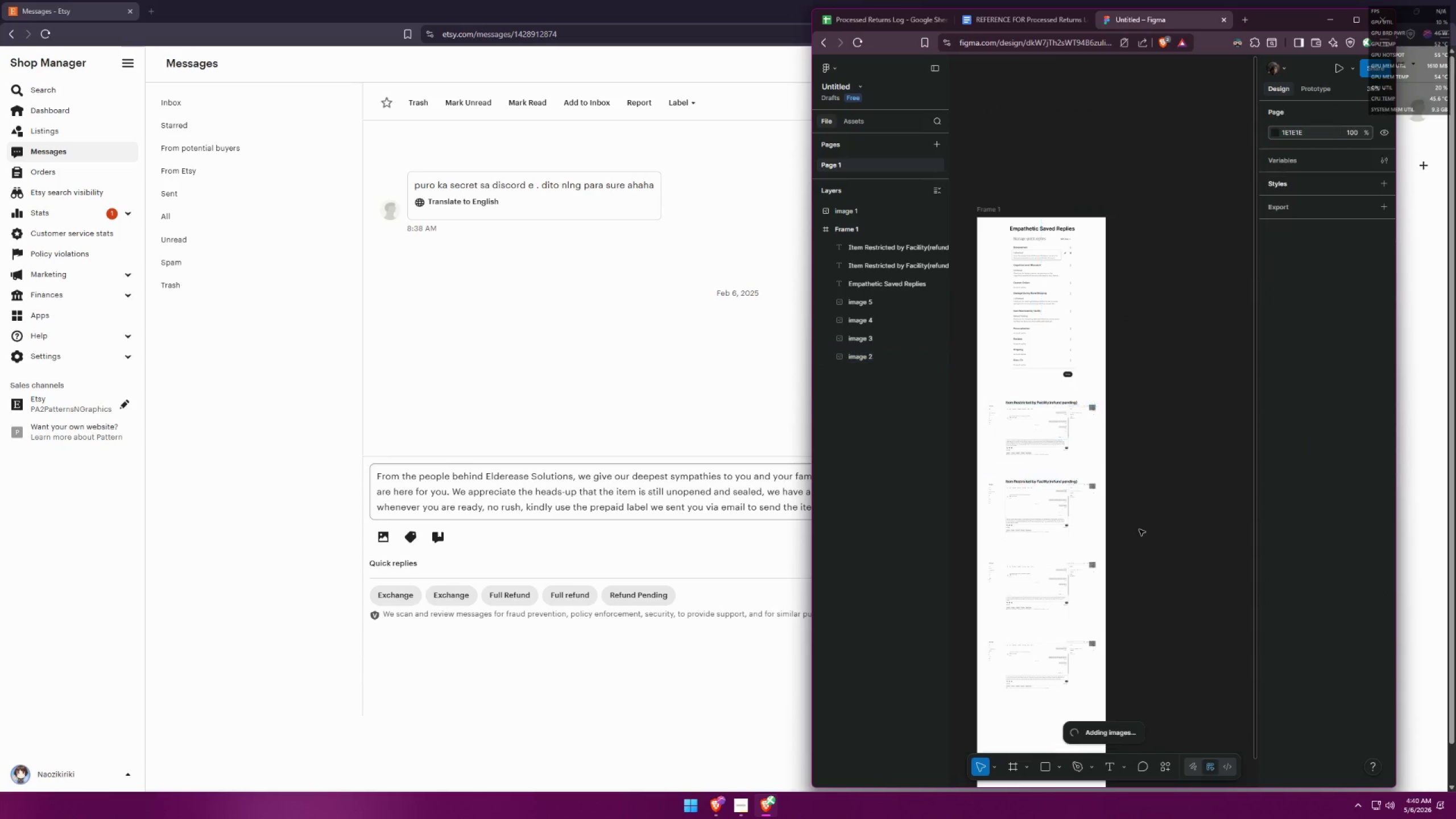 
hold_key(key=AltLeft, duration=3.2)
hold_key(key=ShiftLeft, duration=1.5)
left_click_drag(start_coordinate=[1055, 483], to_coordinate=[1051, 559])
 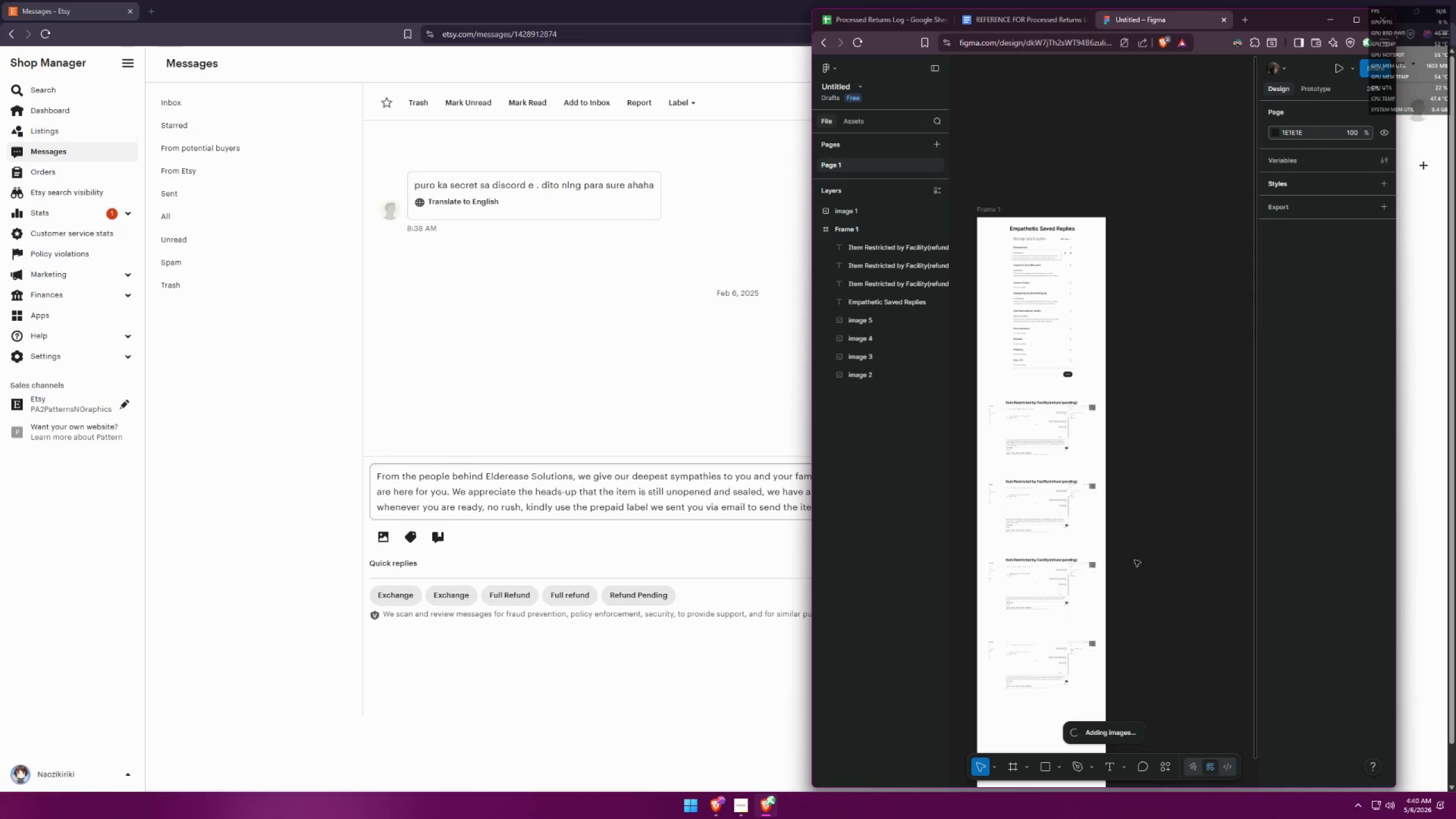 
hold_key(key=ShiftLeft, duration=1.51)
 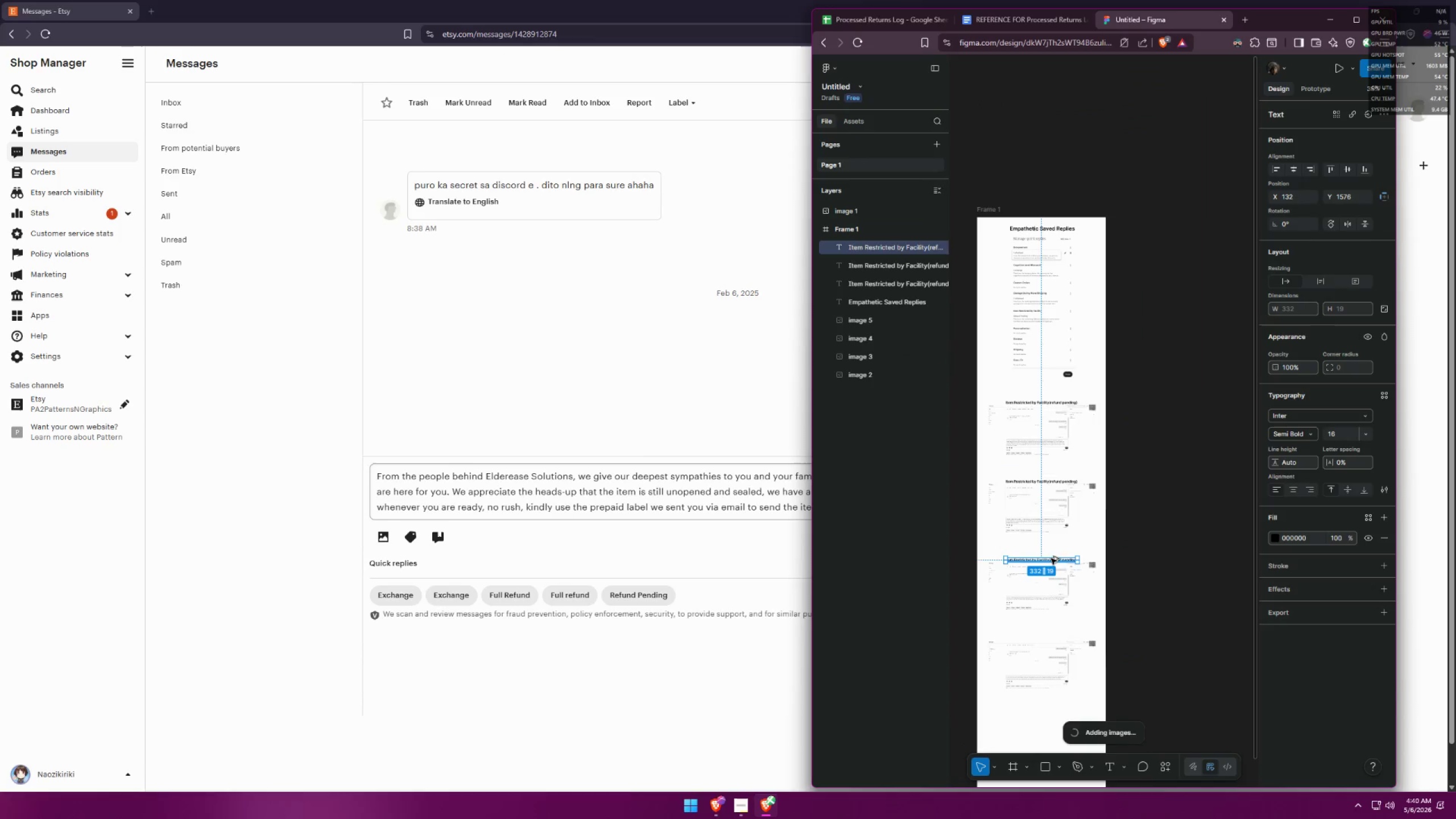 
key(Alt+Shift+ShiftLeft)
 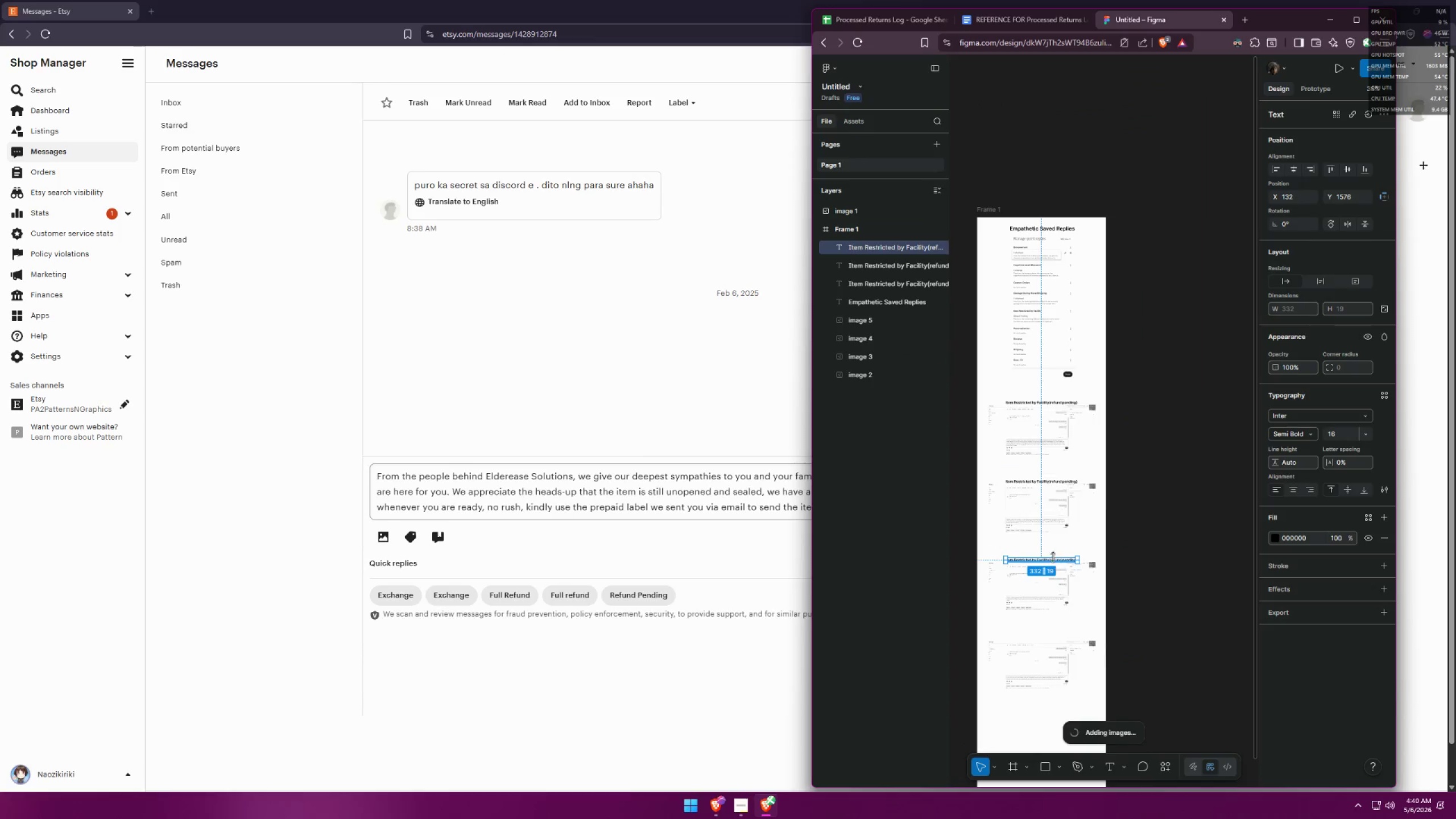 
key(Alt+Shift+ShiftLeft)
 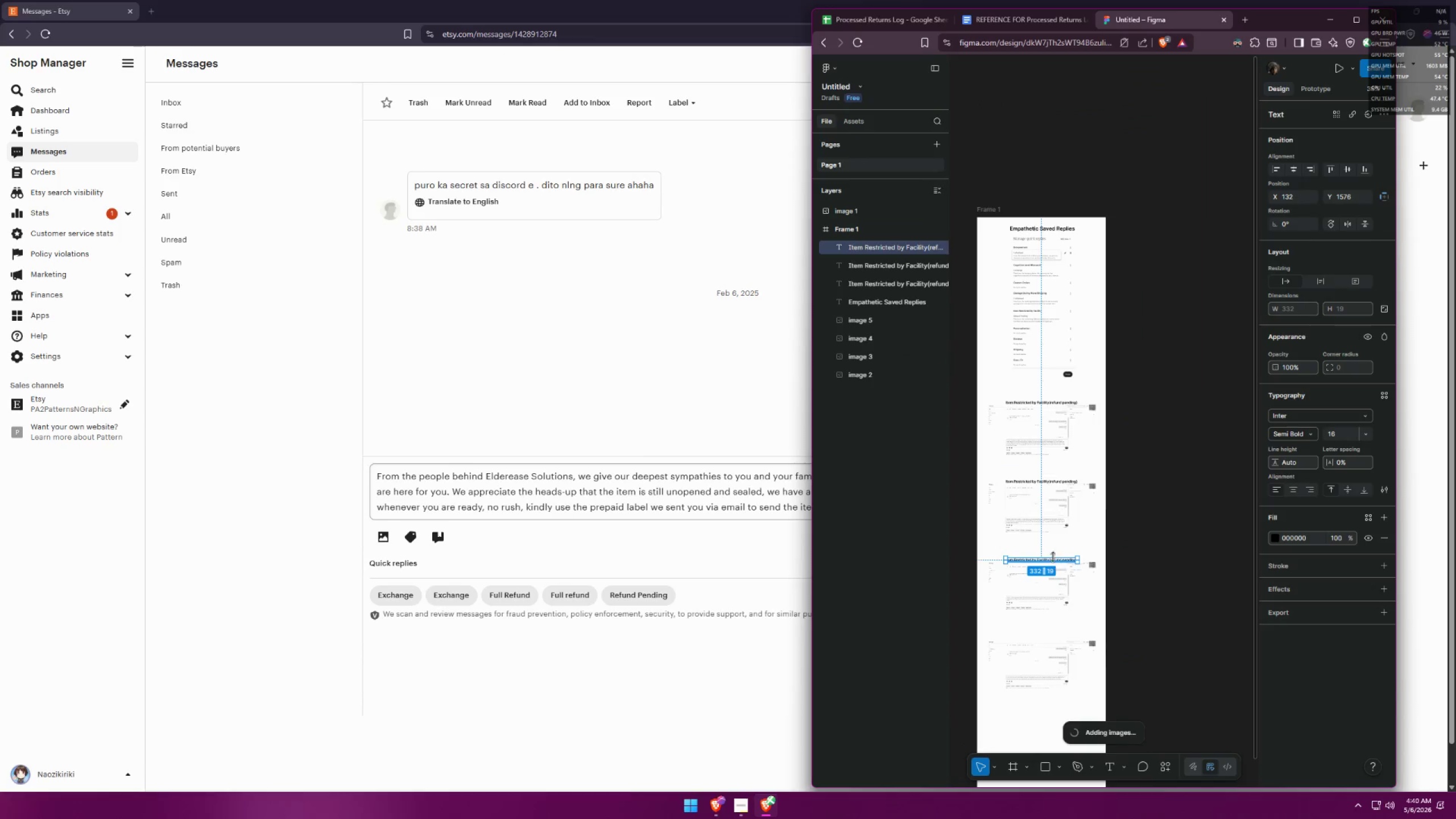 
key(Alt+Shift+ShiftLeft)
 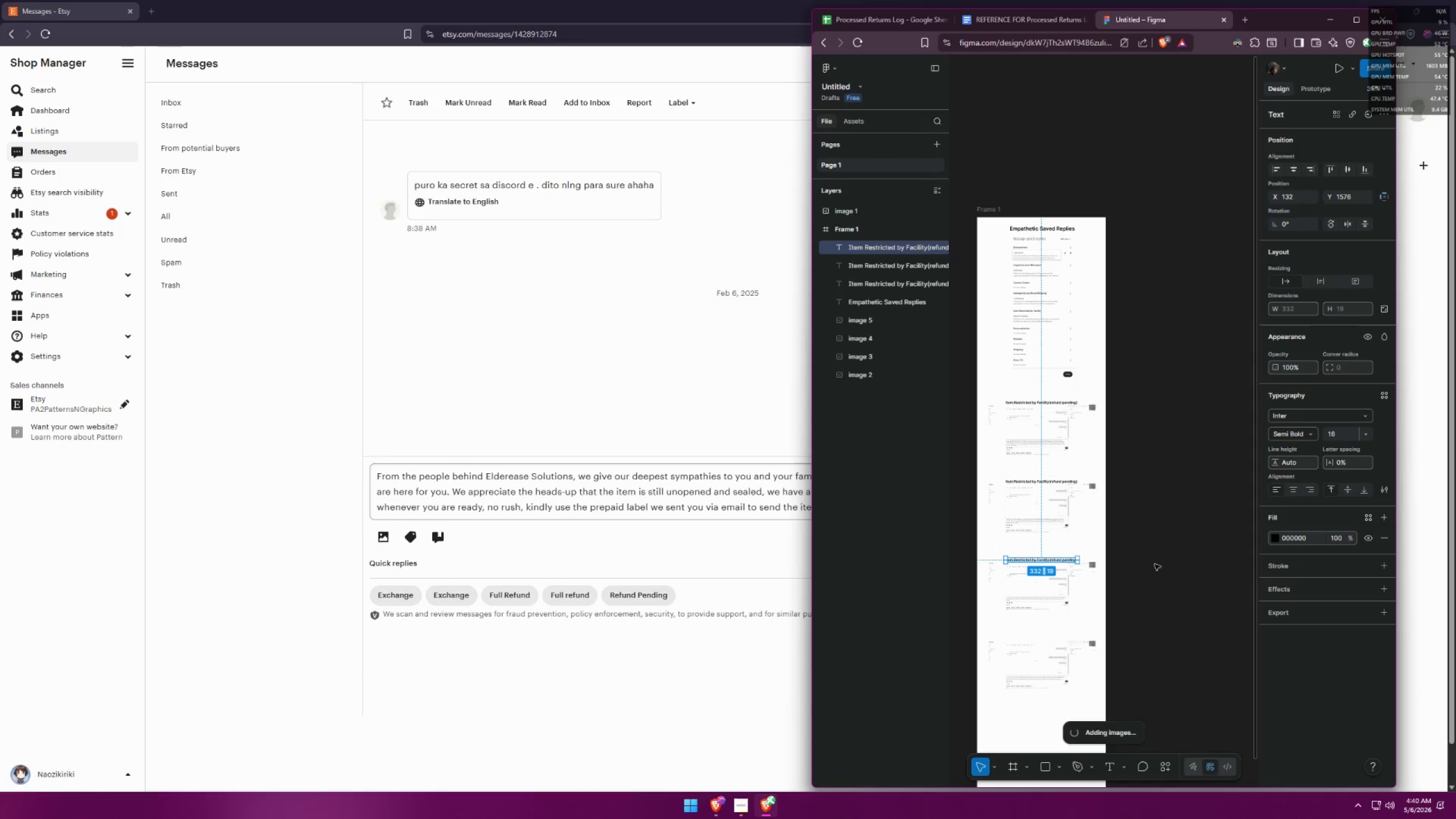 
left_click([1160, 561])
 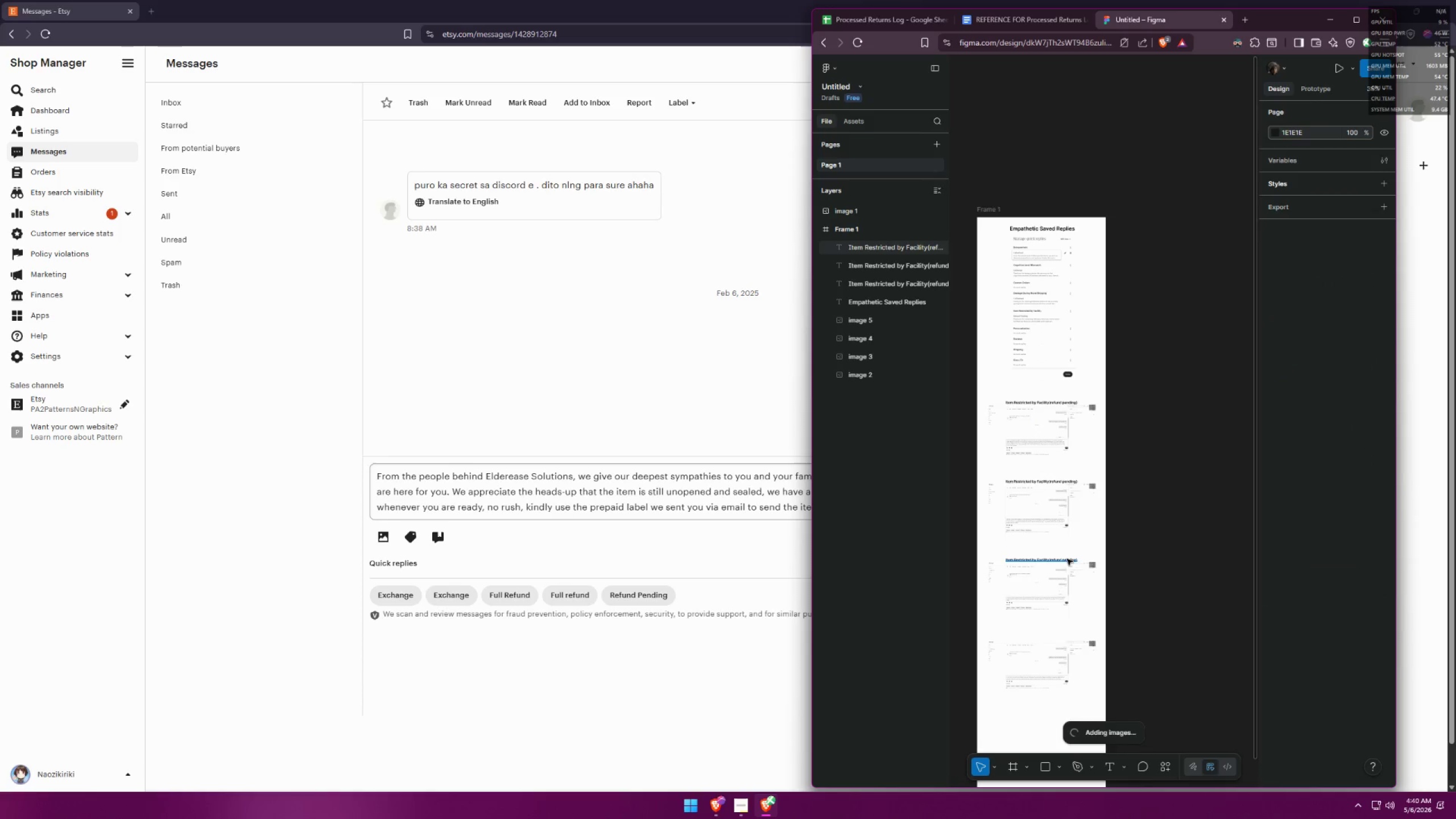 
hold_key(key=AltLeft, duration=2.53)
hold_key(key=ShiftLeft, duration=1.5)
left_click_drag(start_coordinate=[1058, 562], to_coordinate=[1057, 639])
 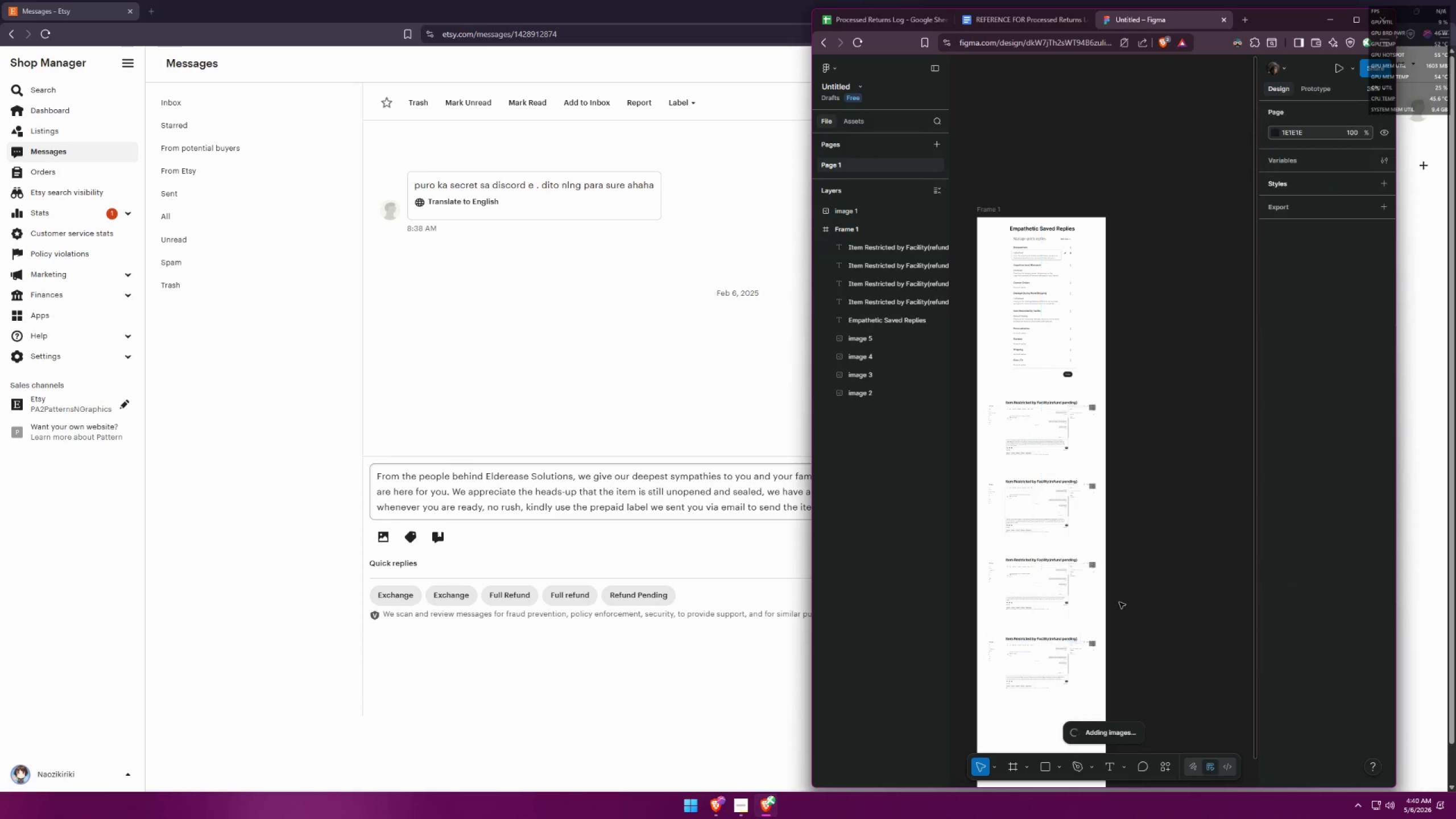 
hold_key(key=ShiftLeft, duration=1.0)
 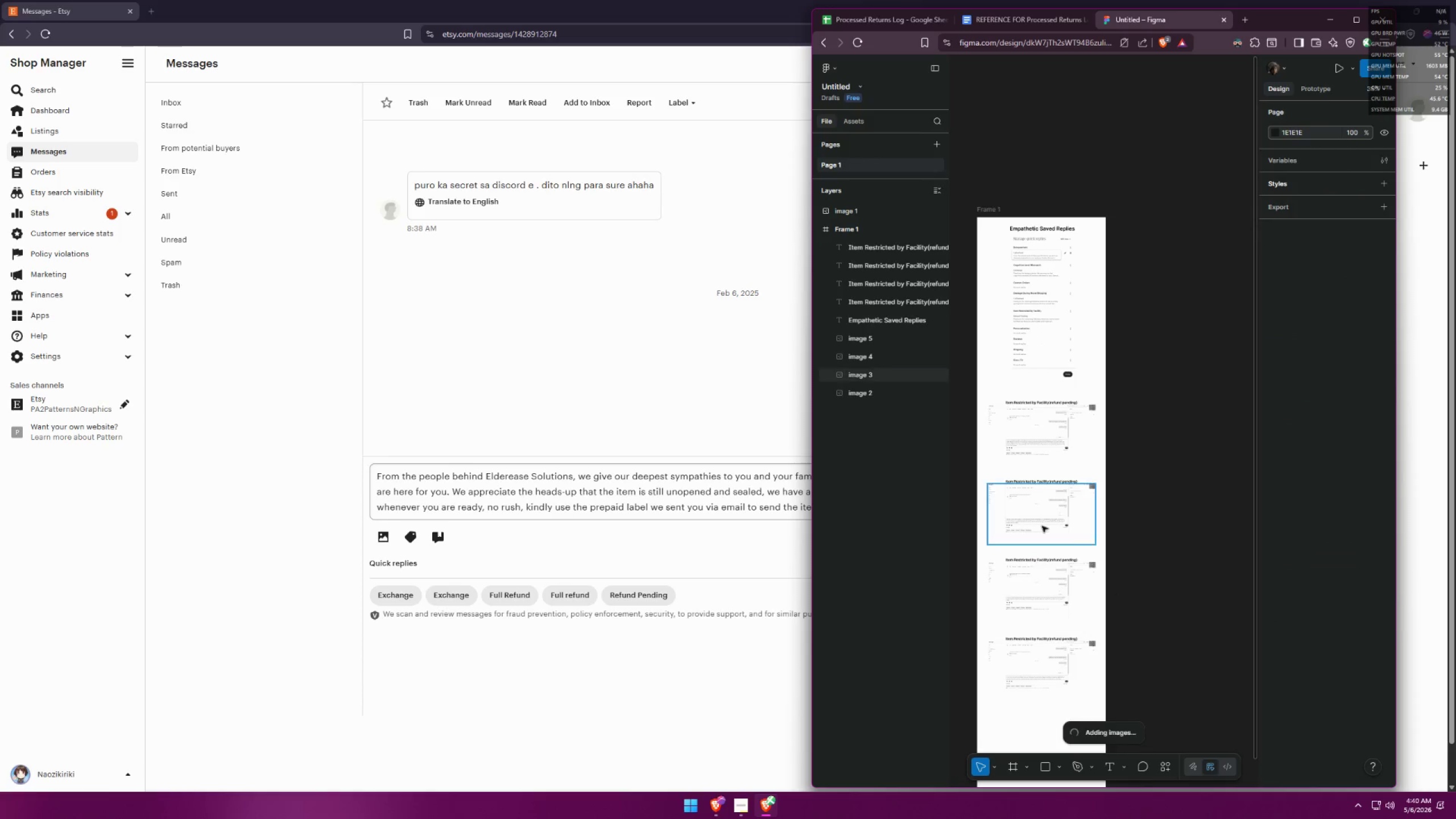 
left_click([994, 29])
 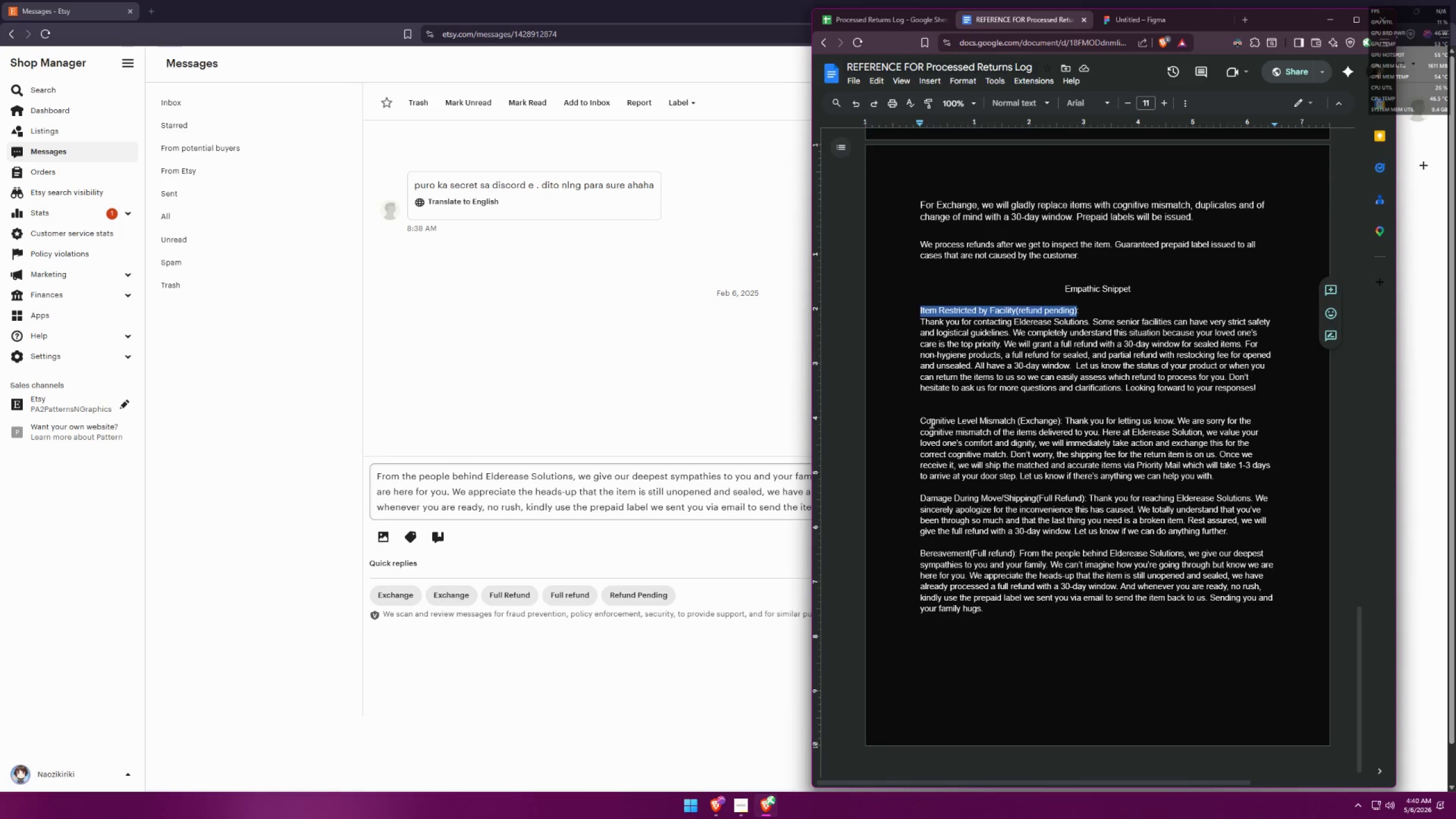 
left_click_drag(start_coordinate=[917, 420], to_coordinate=[1059, 421])
 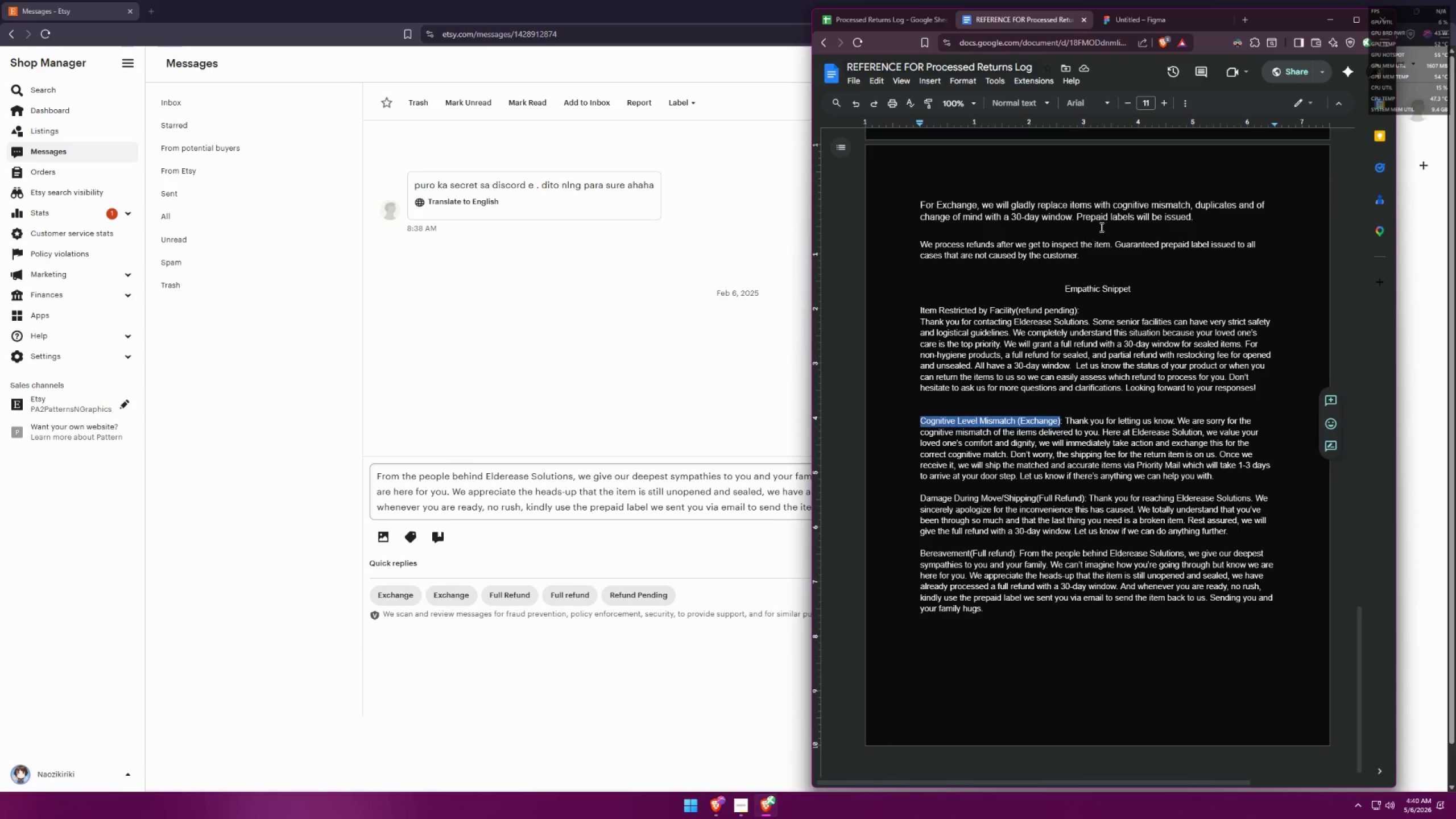 
key(Control+ControlLeft)
 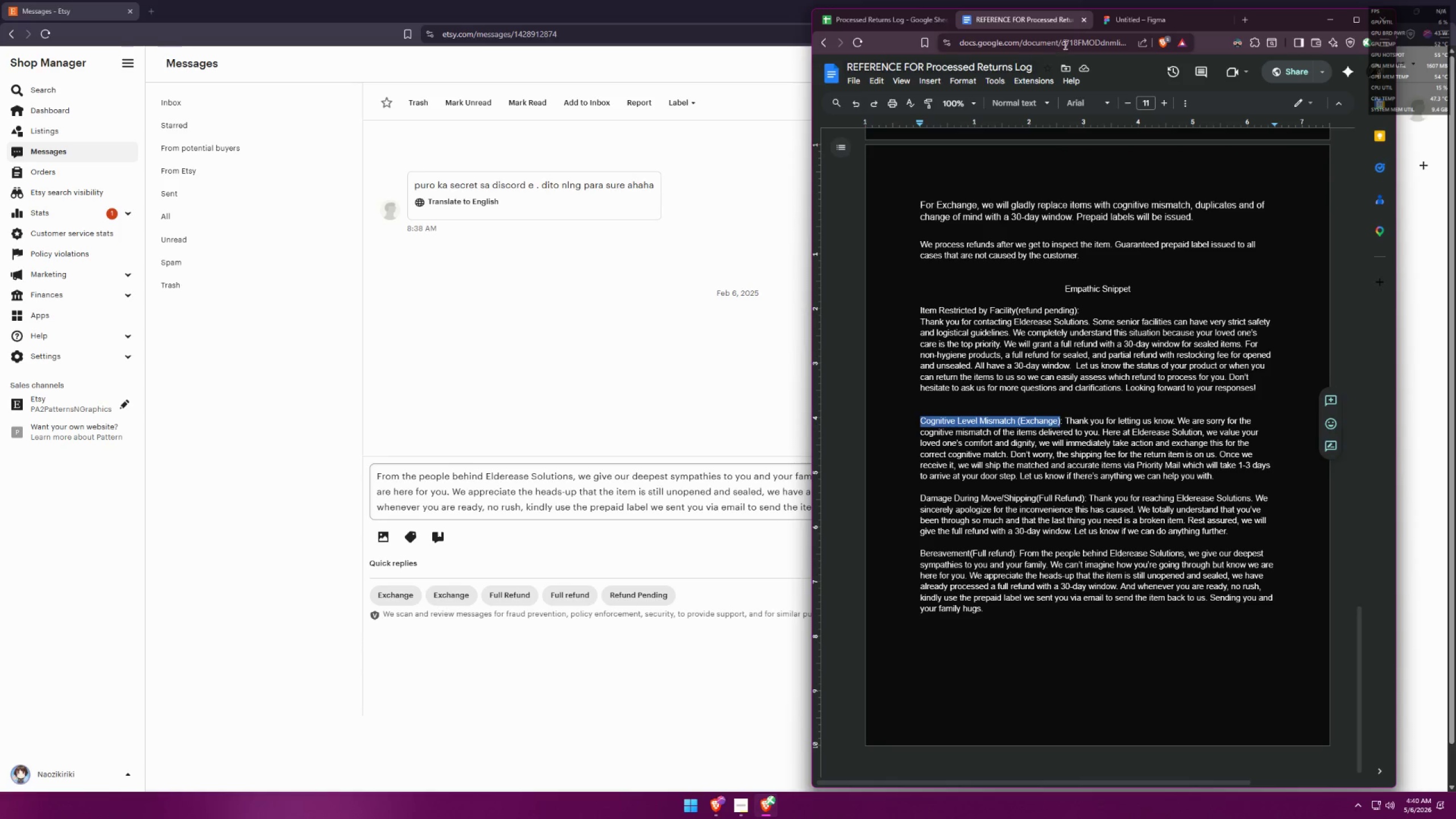 
key(Control+C)
 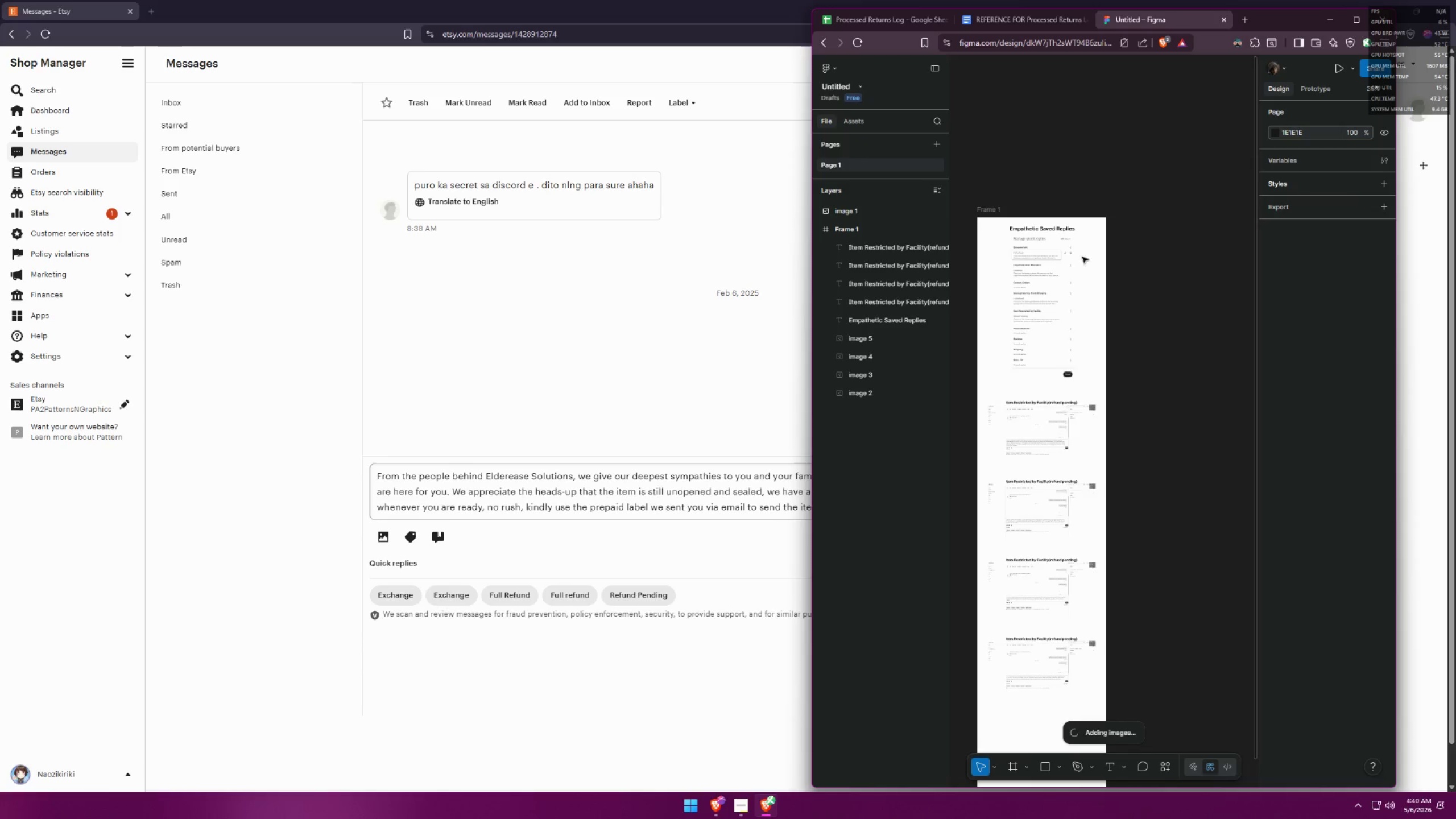 
hold_key(key=ControlLeft, duration=0.33)
scroll: coordinate [995, 493], scroll_direction: up, amount: 3.0
 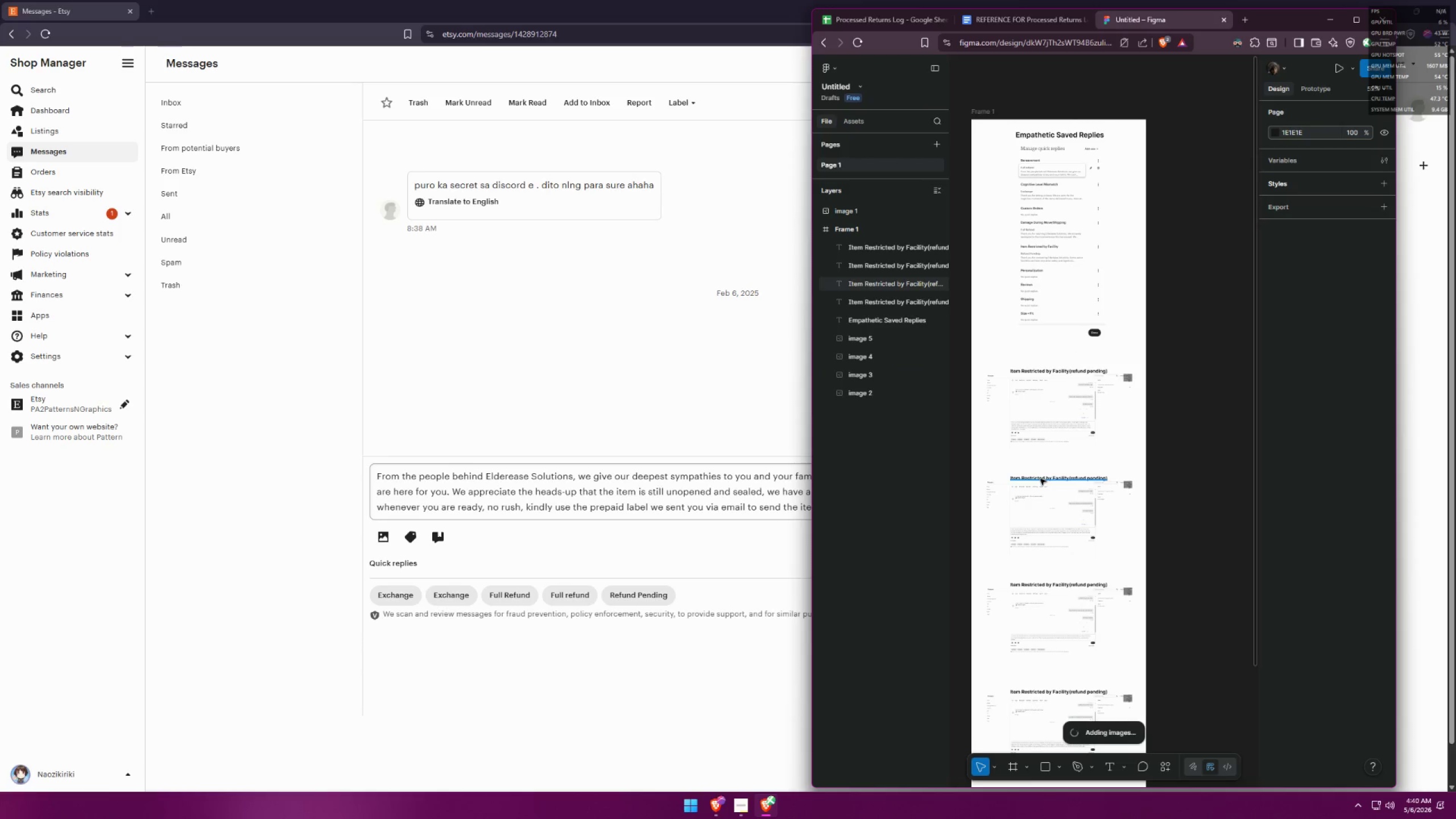 
double_click([1040, 479])
 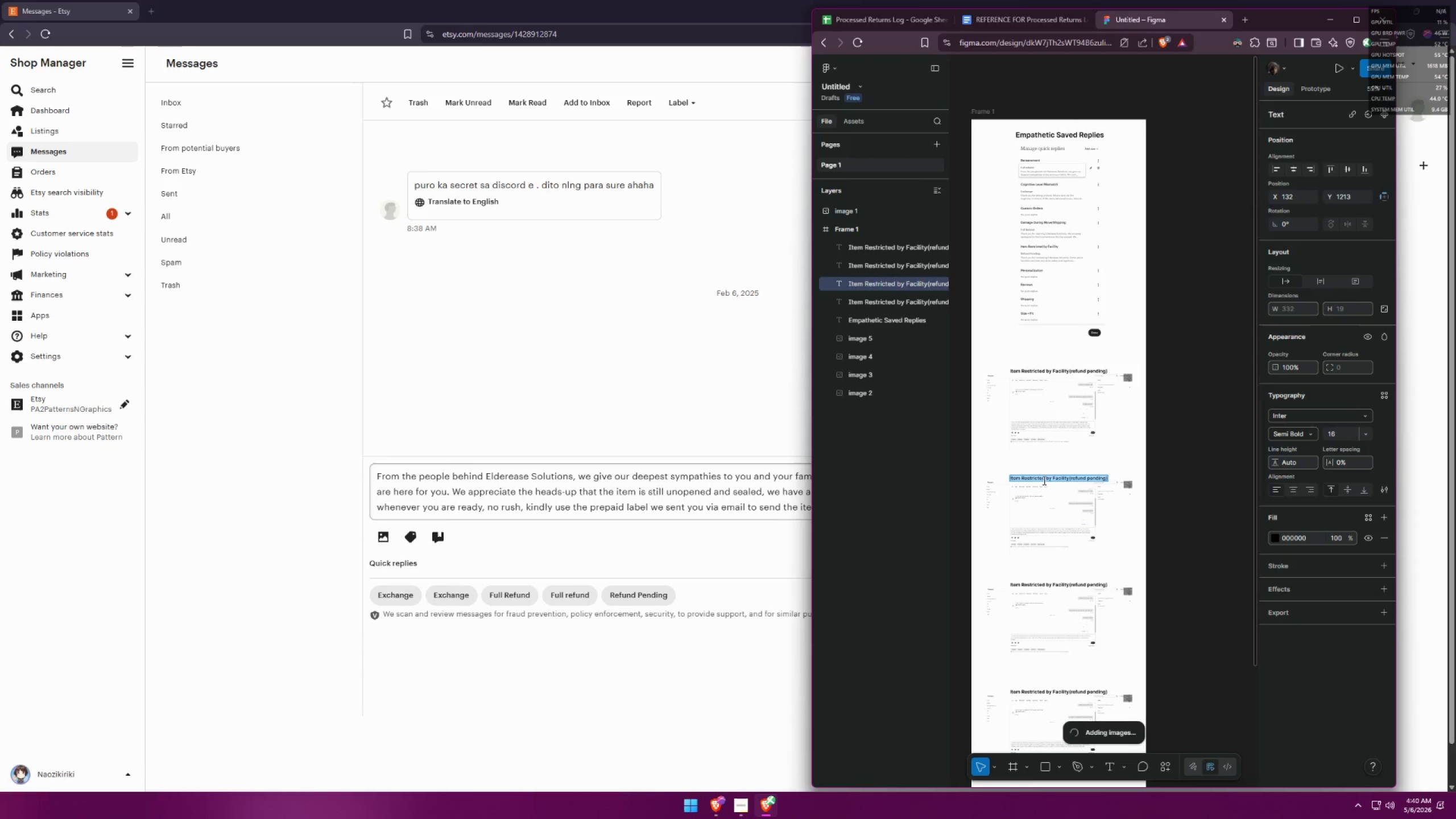 
key(Control+A)
 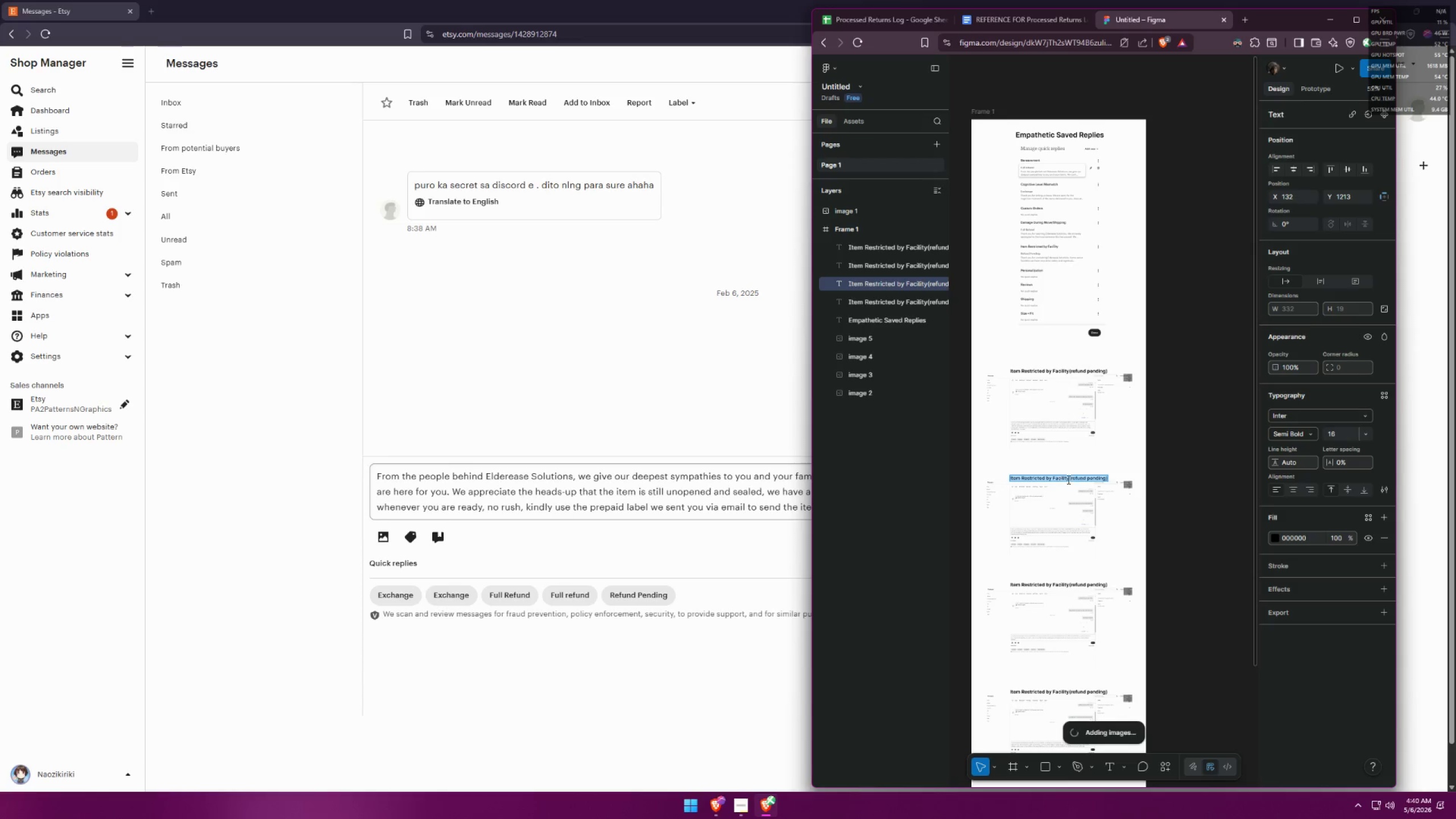 
key(Control+V)
 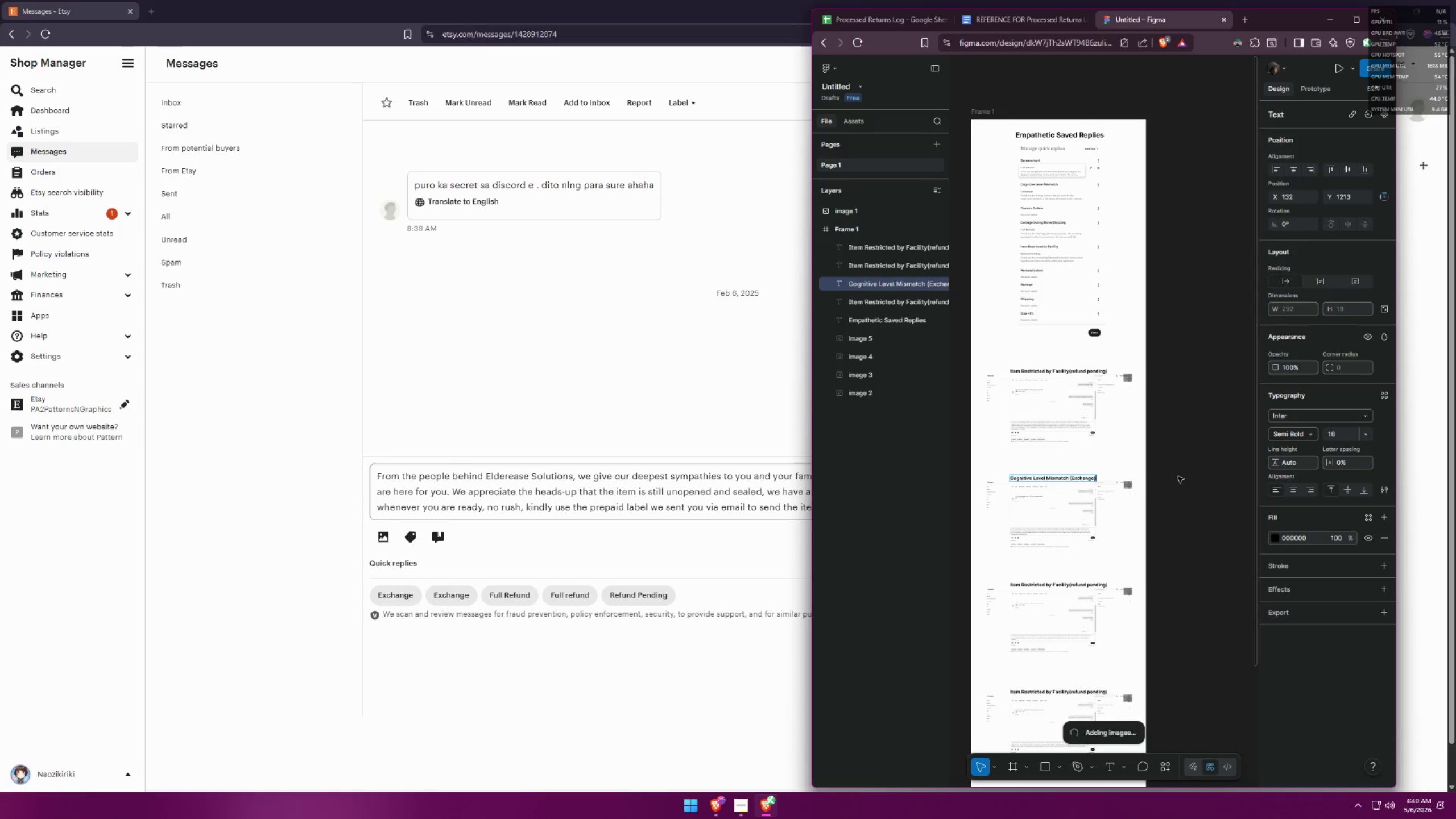 
left_click([1179, 476])
 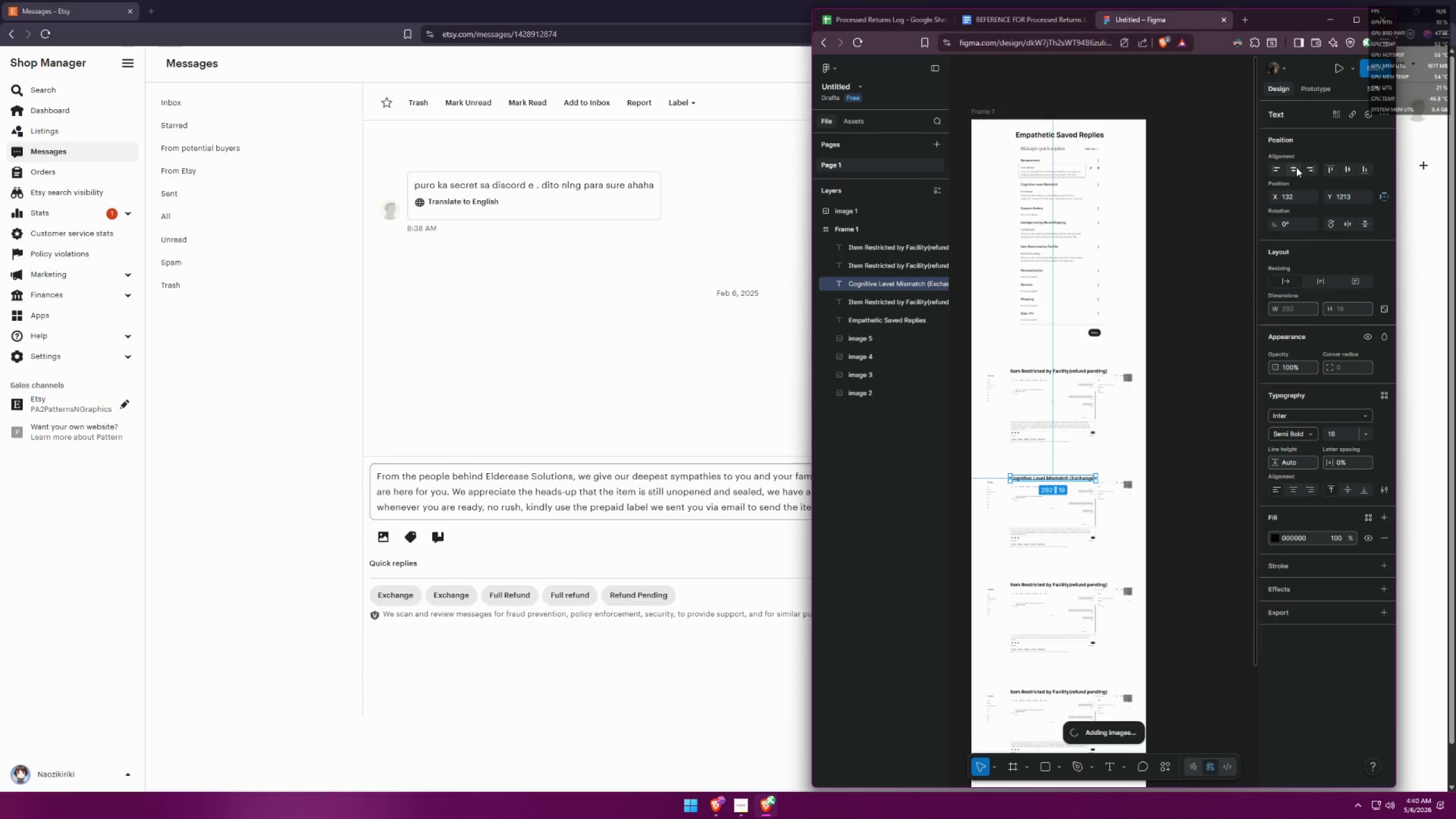 
double_click([1204, 407])
 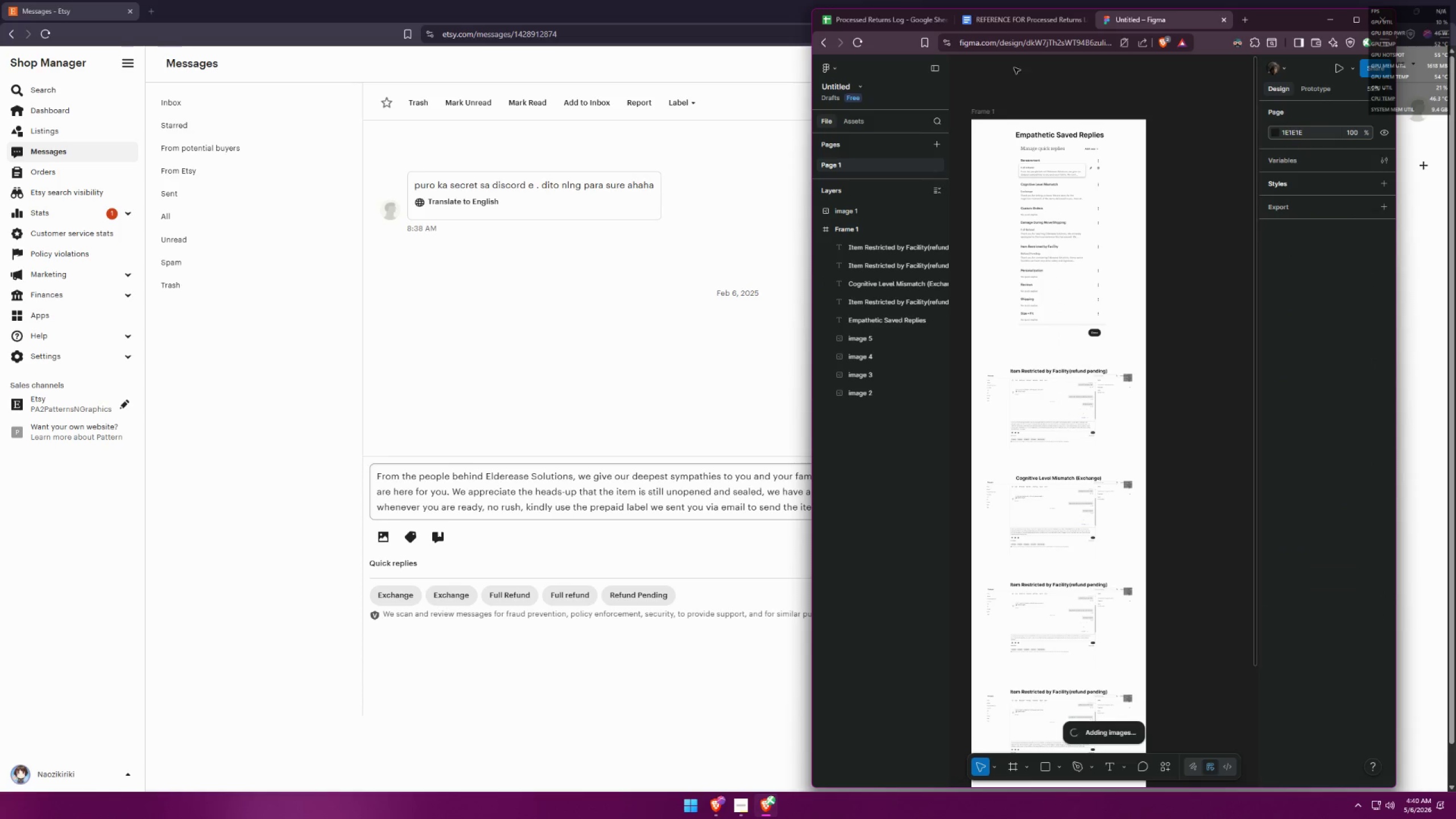 
left_click([1003, 16])
 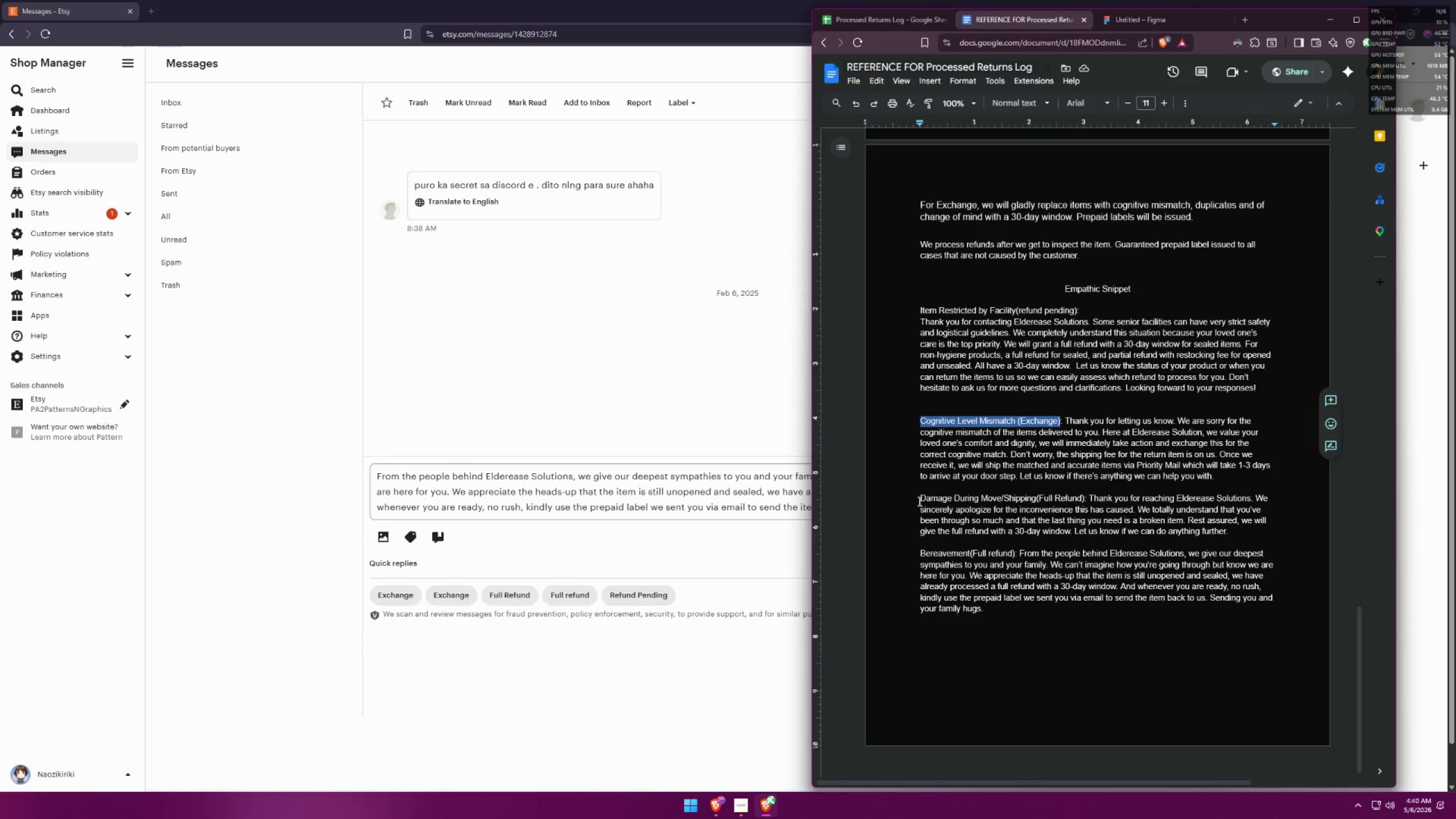 
left_click_drag(start_coordinate=[920, 499], to_coordinate=[1084, 497])
 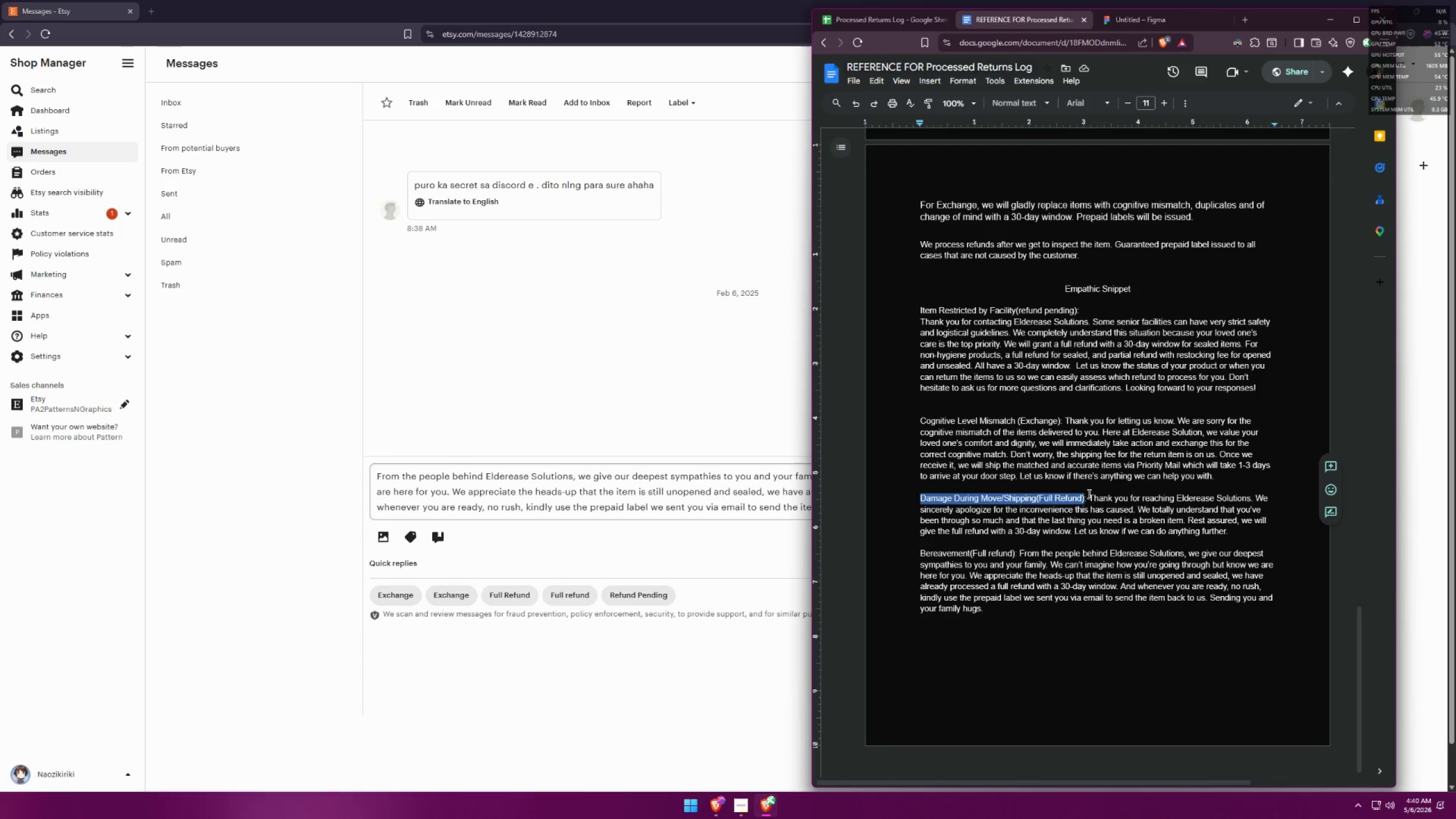 
key(Control+ControlLeft)
 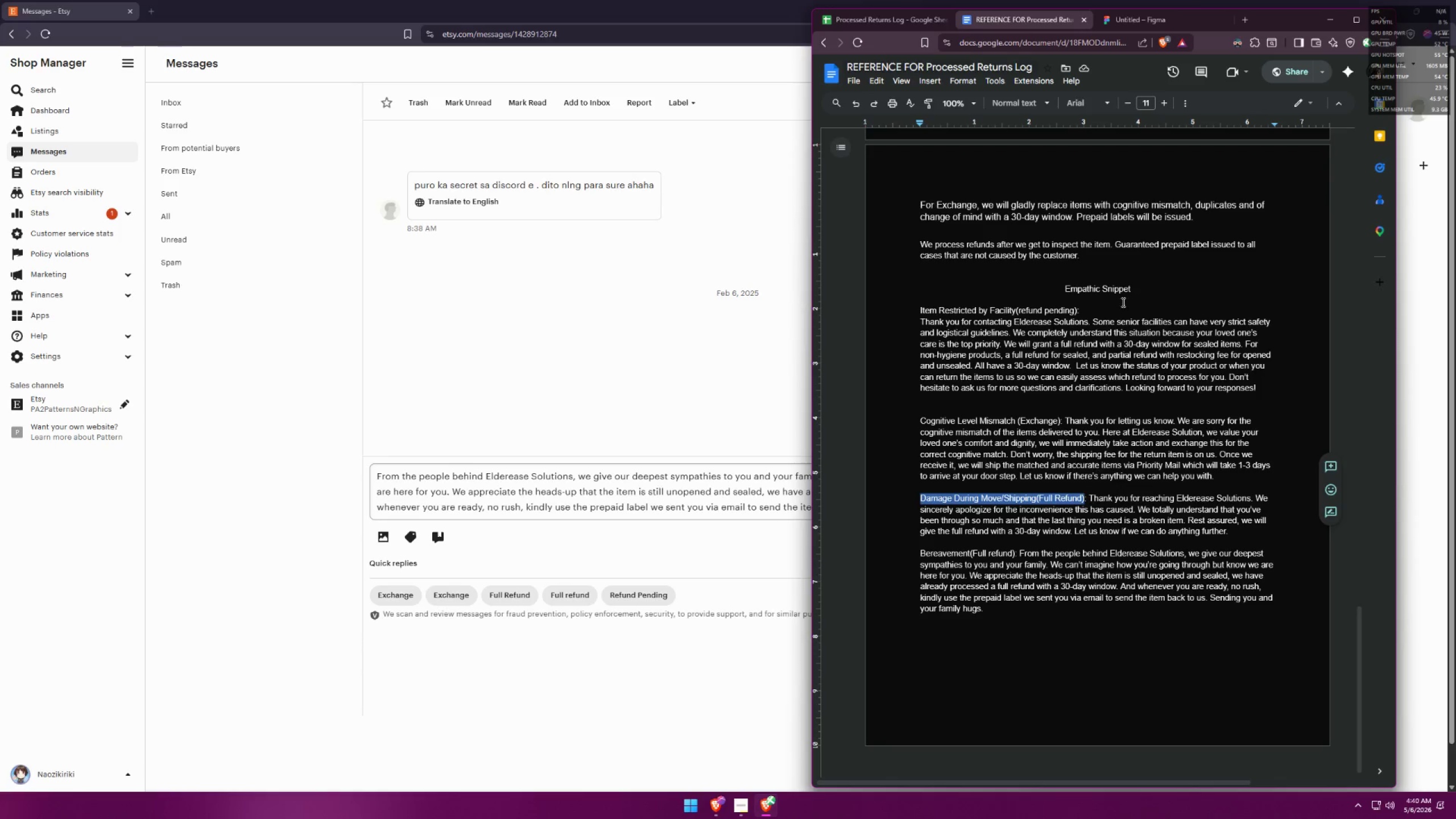 
key(Control+C)
 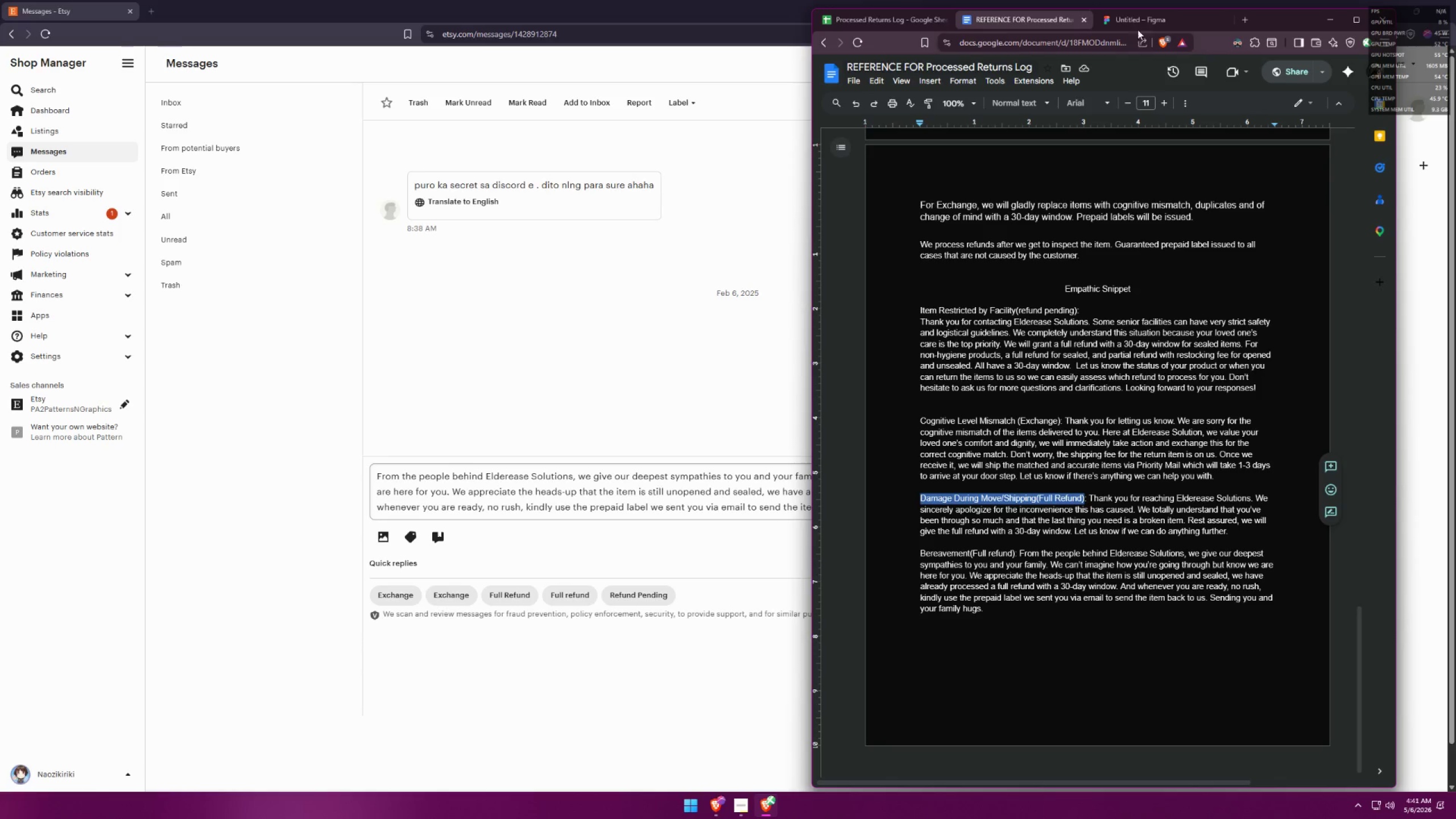 
left_click([1138, 26])
 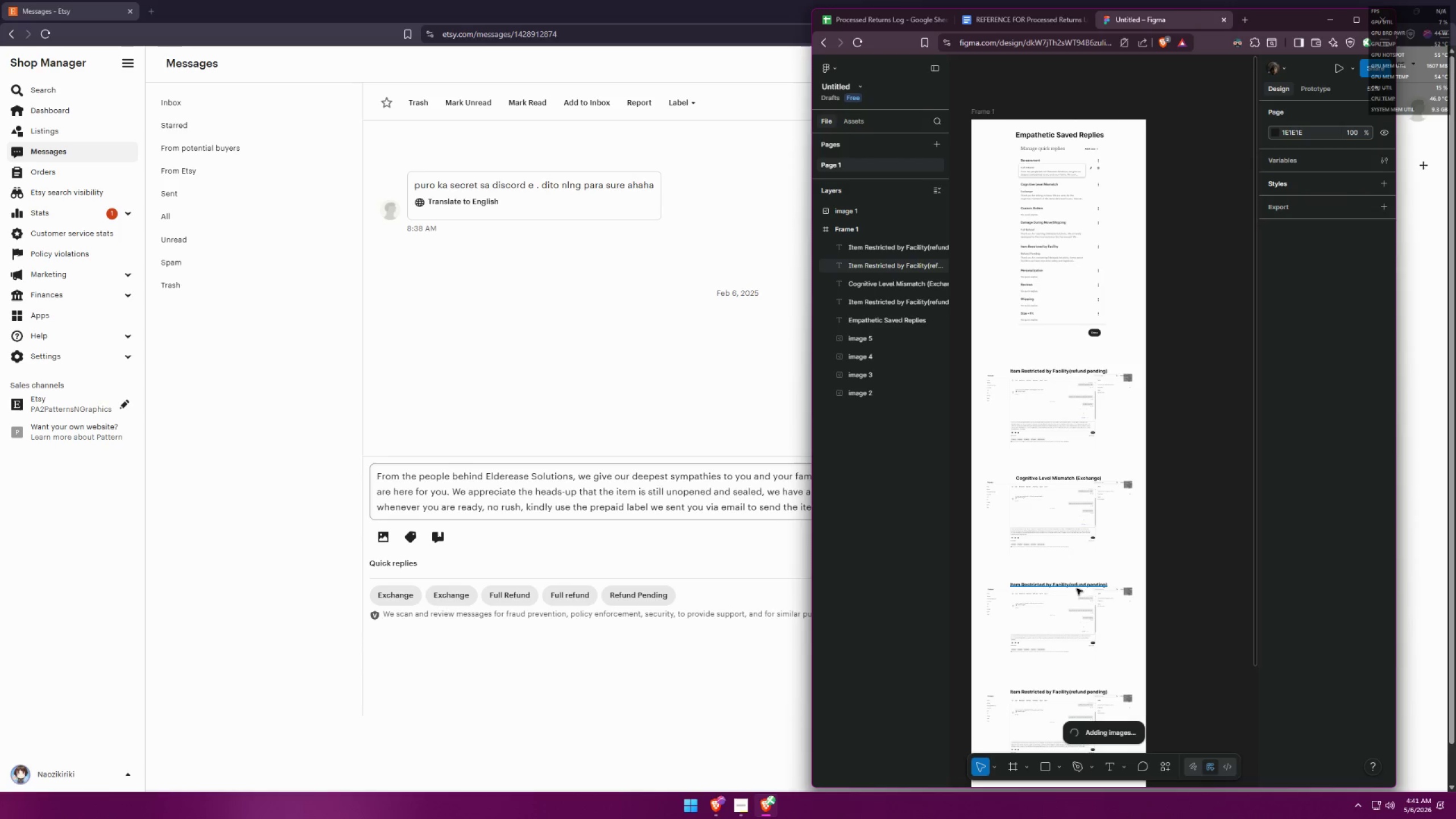 
double_click([1074, 587])
 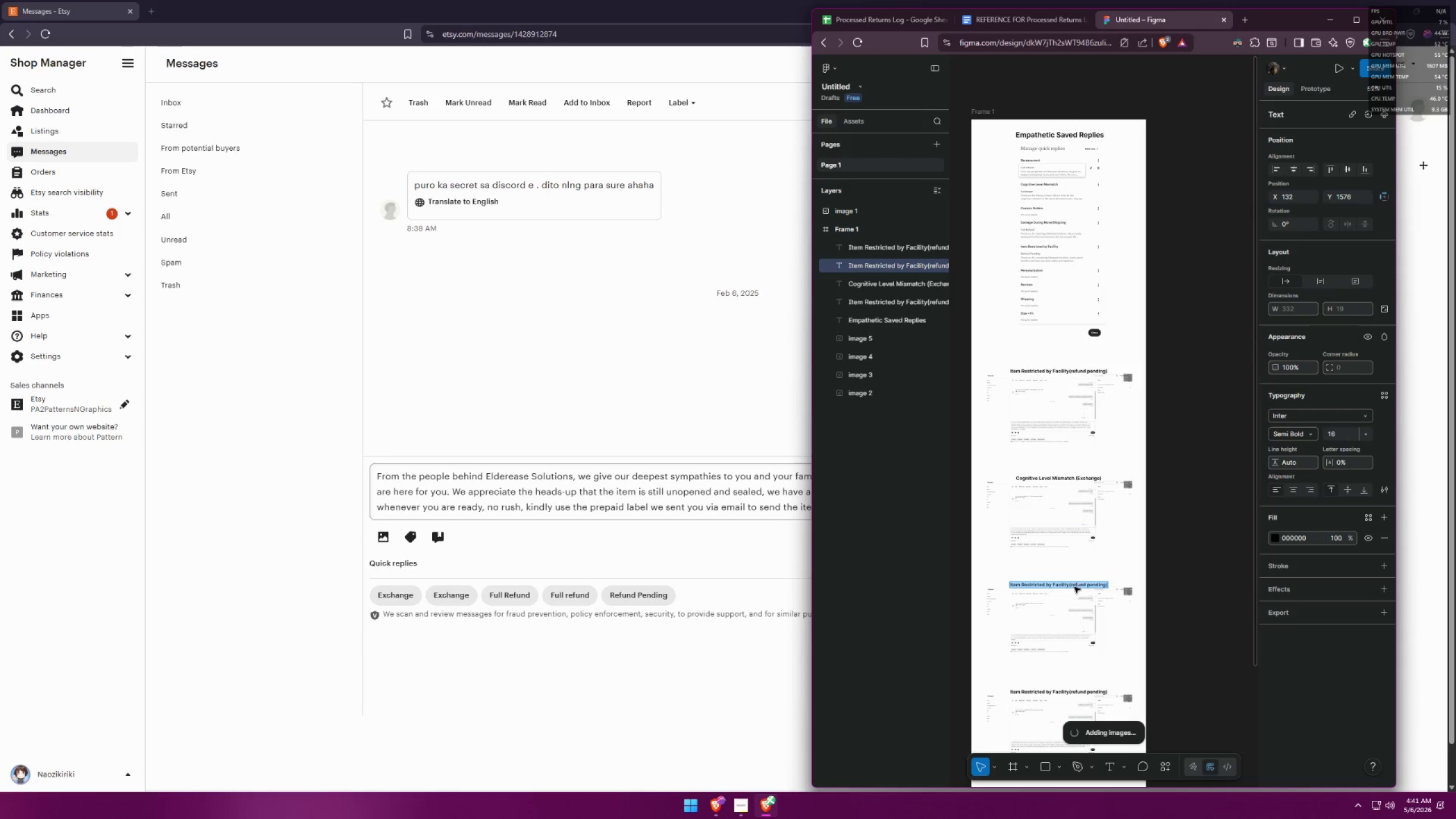 
key(Control+A)
 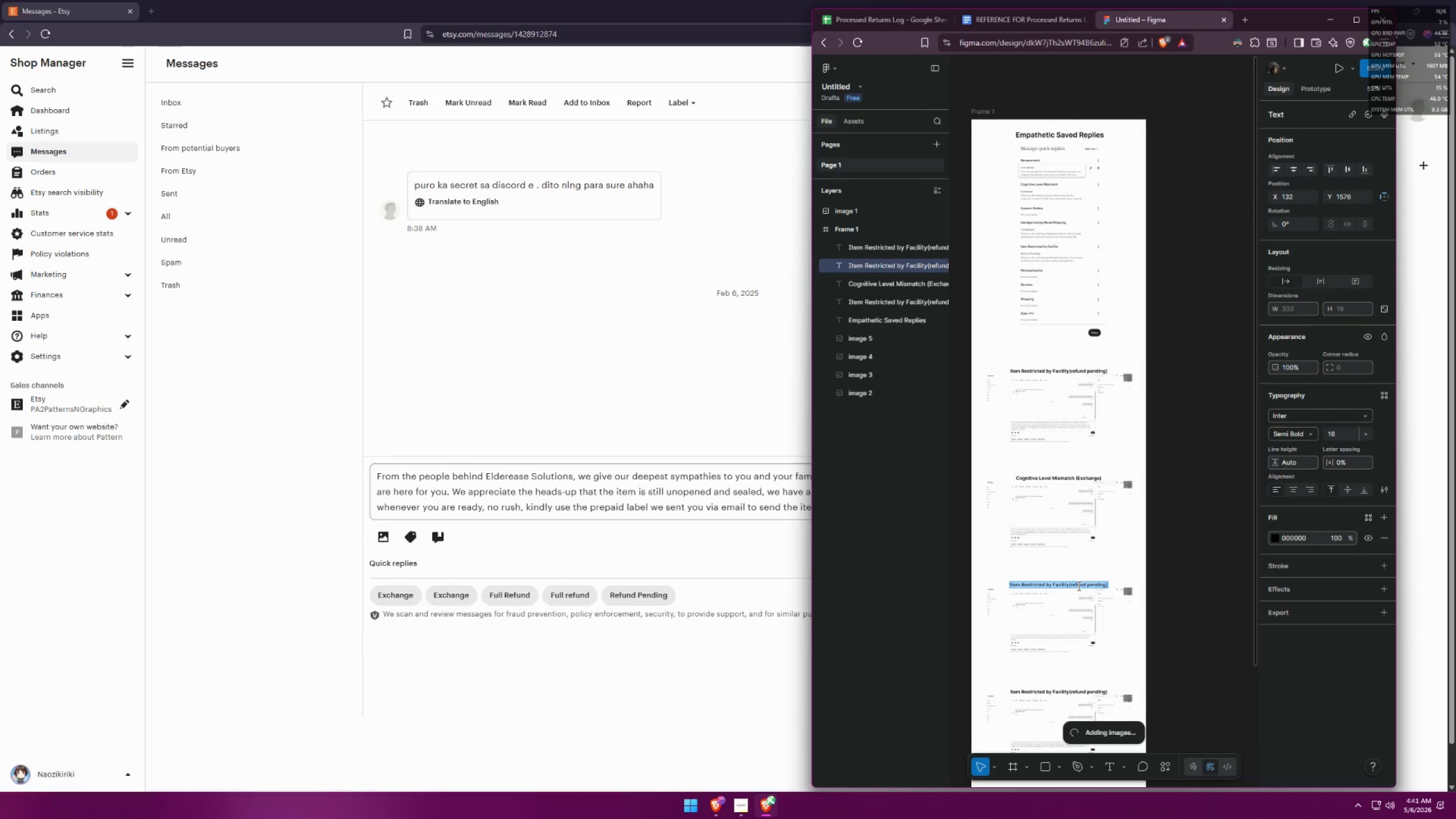 
key(Control+V)
 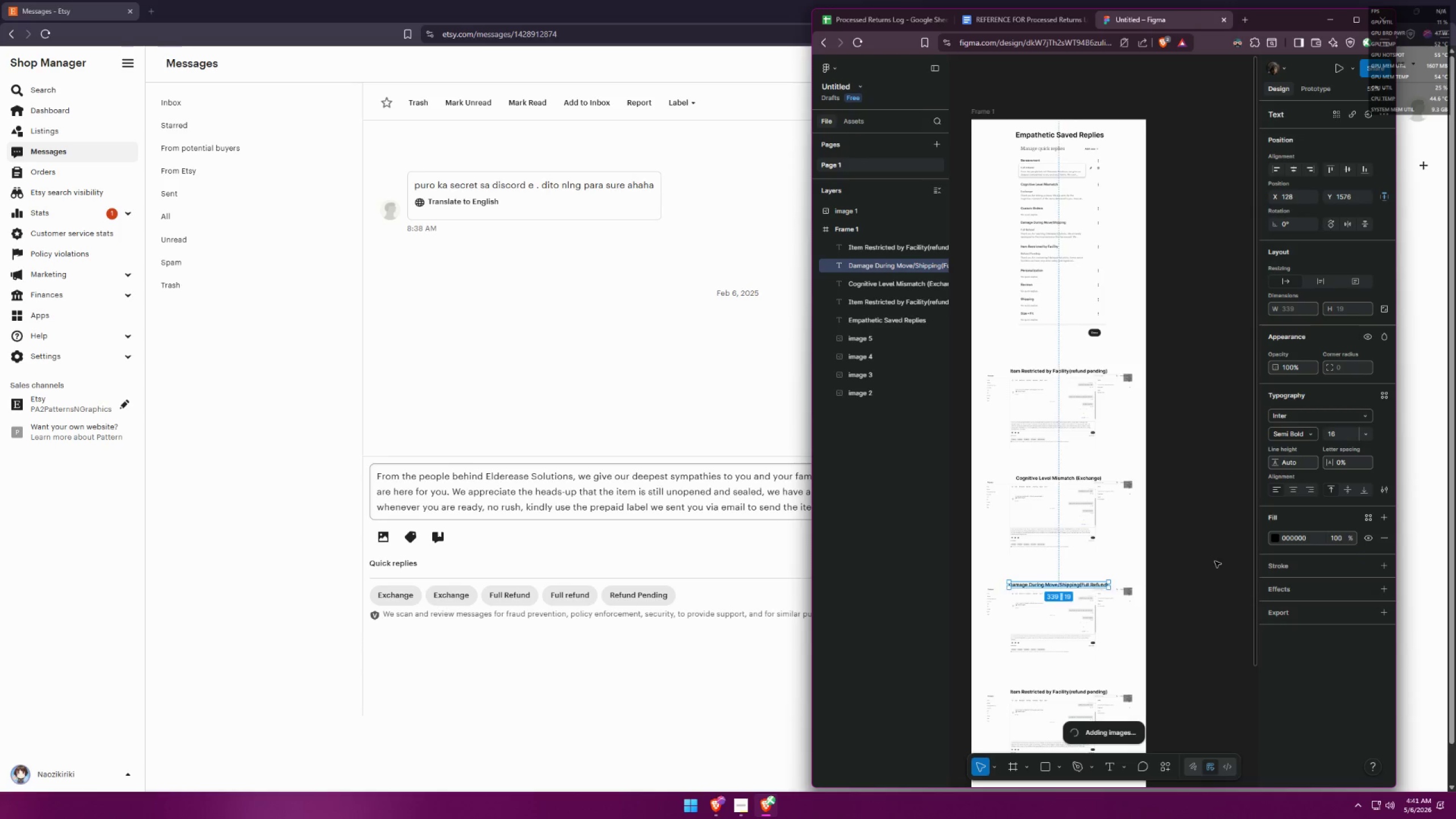 
left_click([1031, 26])
 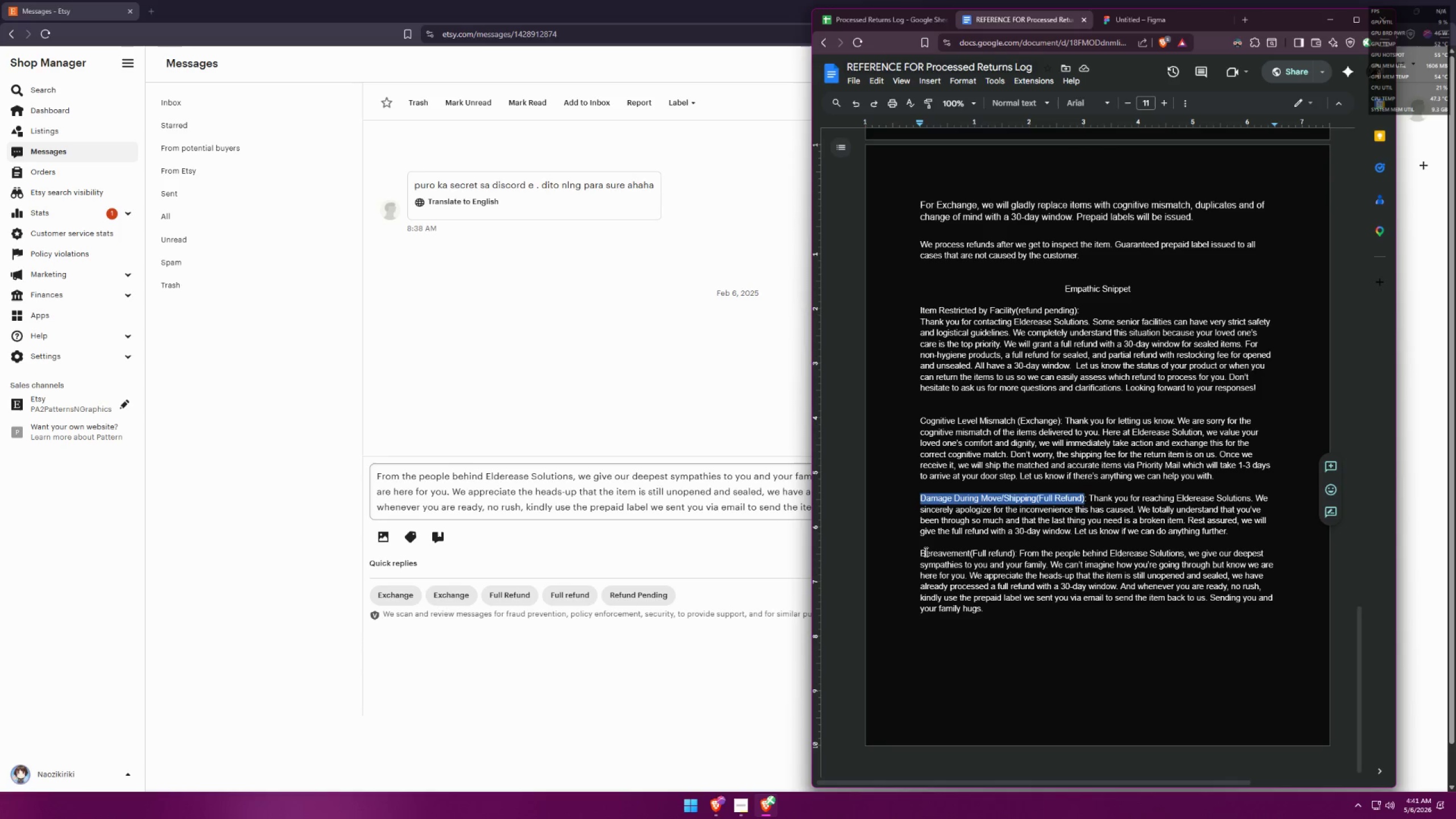 
left_click_drag(start_coordinate=[923, 552], to_coordinate=[930, 549])
 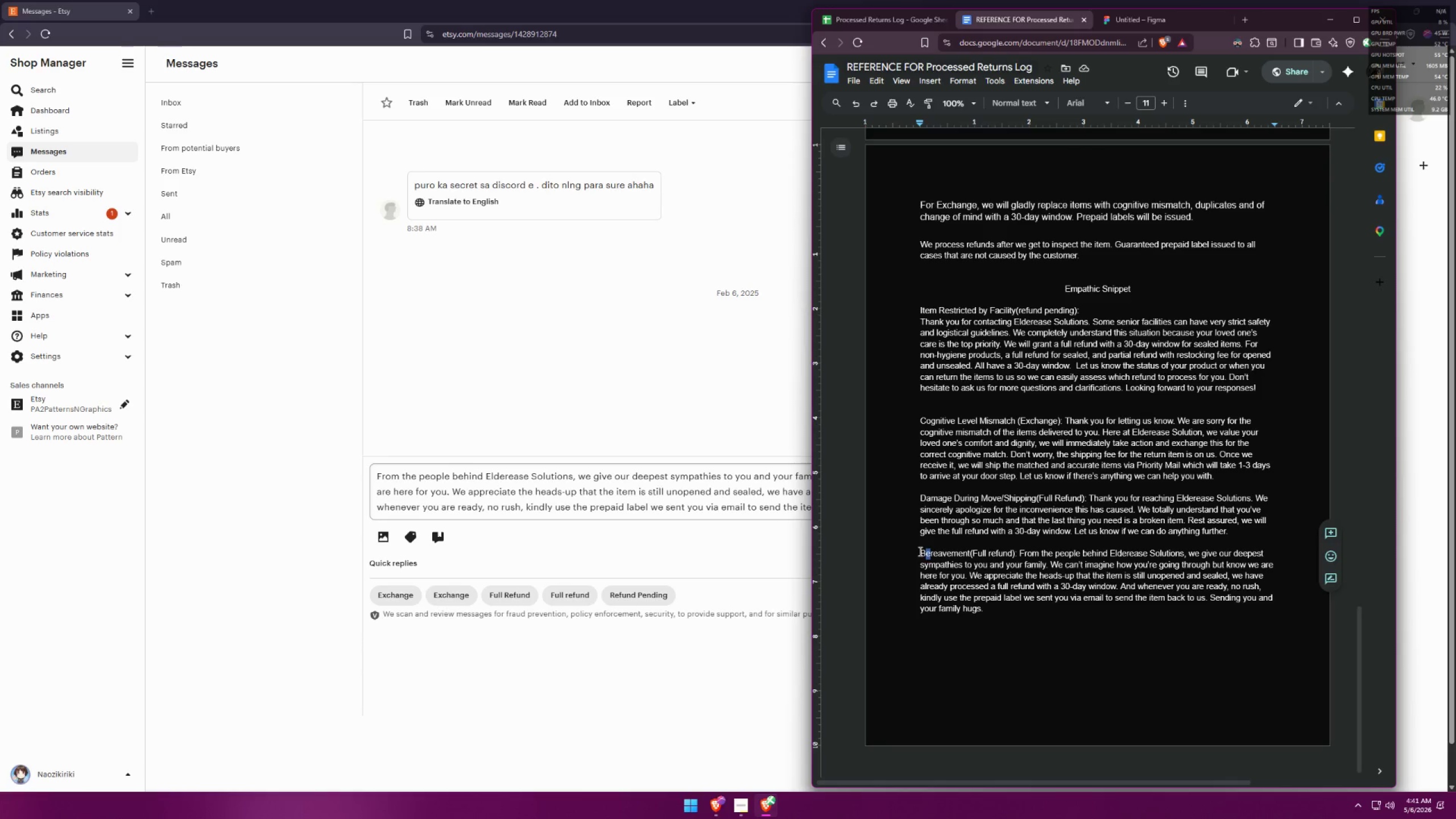 
left_click_drag(start_coordinate=[919, 551], to_coordinate=[1014, 552])
 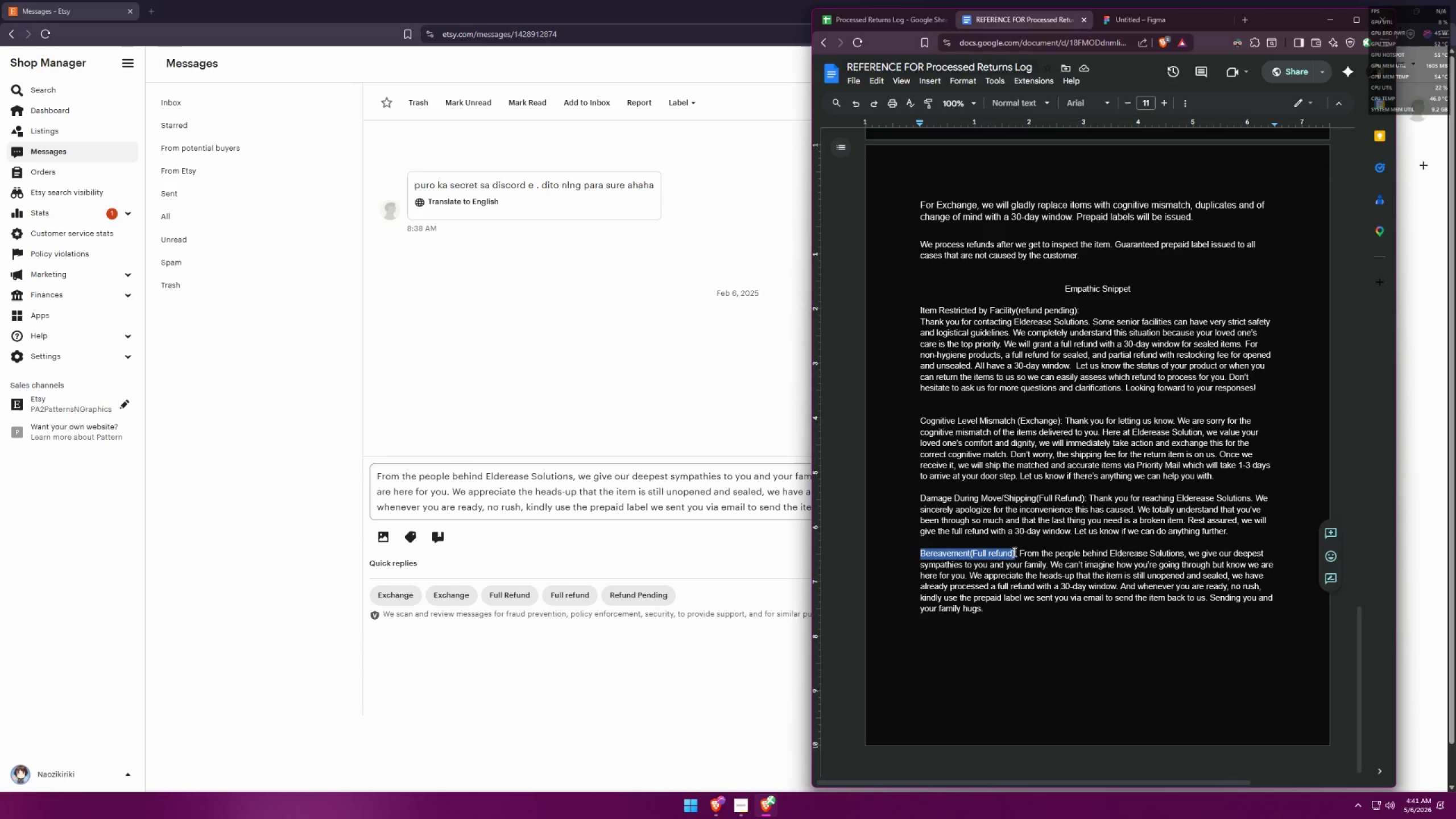 
key(Control+C)
 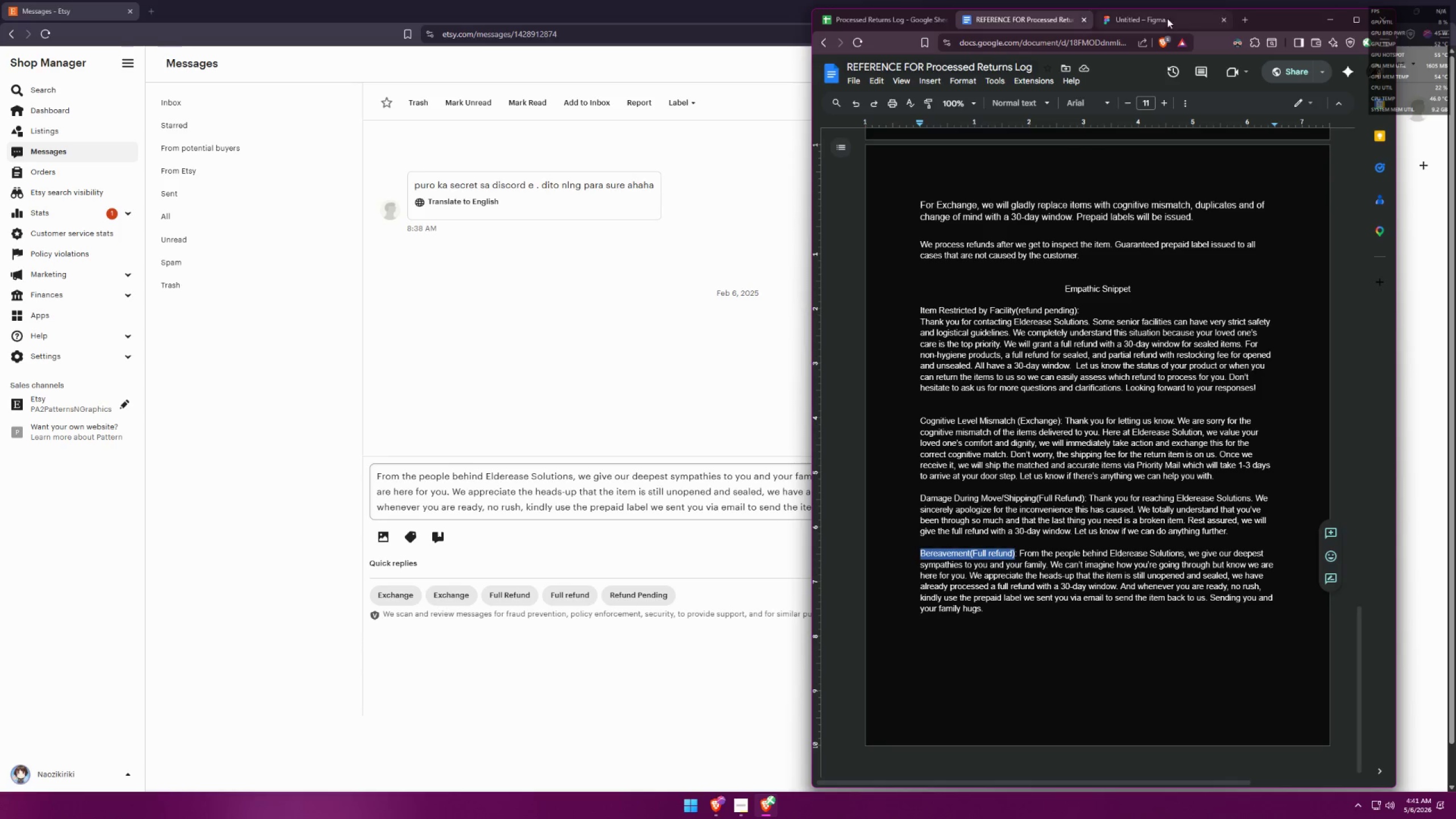 
left_click([1177, 19])
 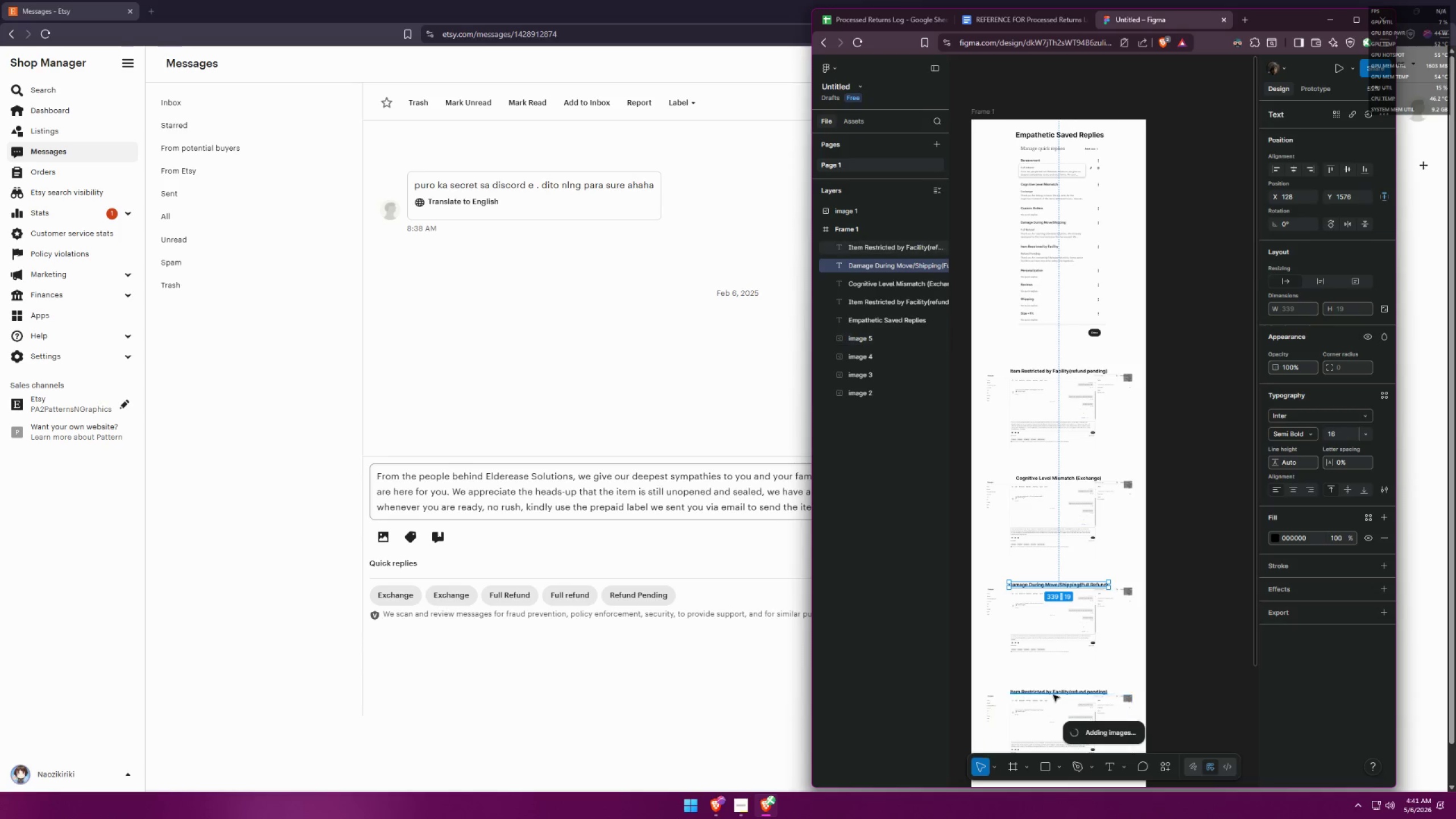 
double_click([1054, 694])
 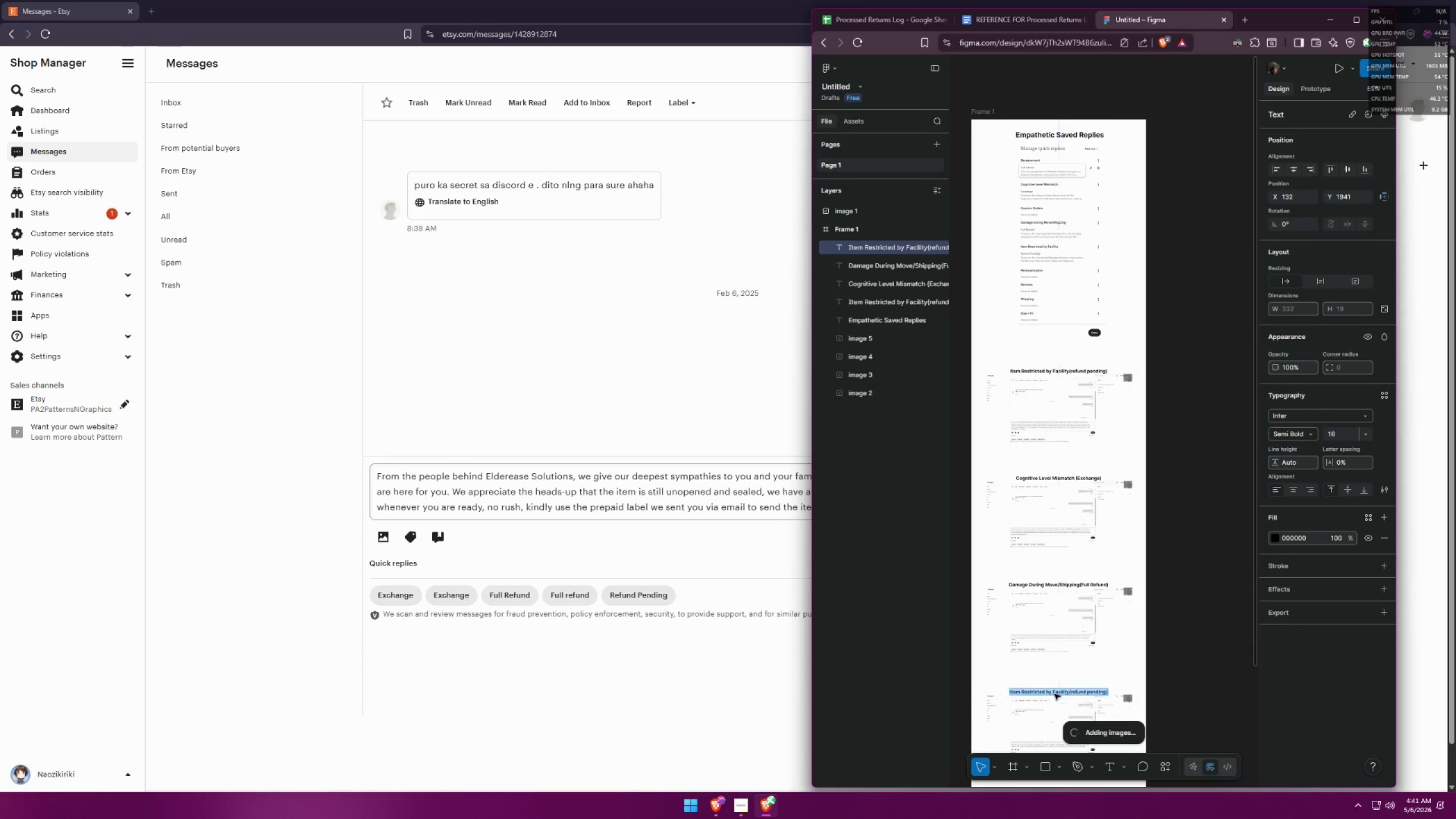 
key(Control+A)
 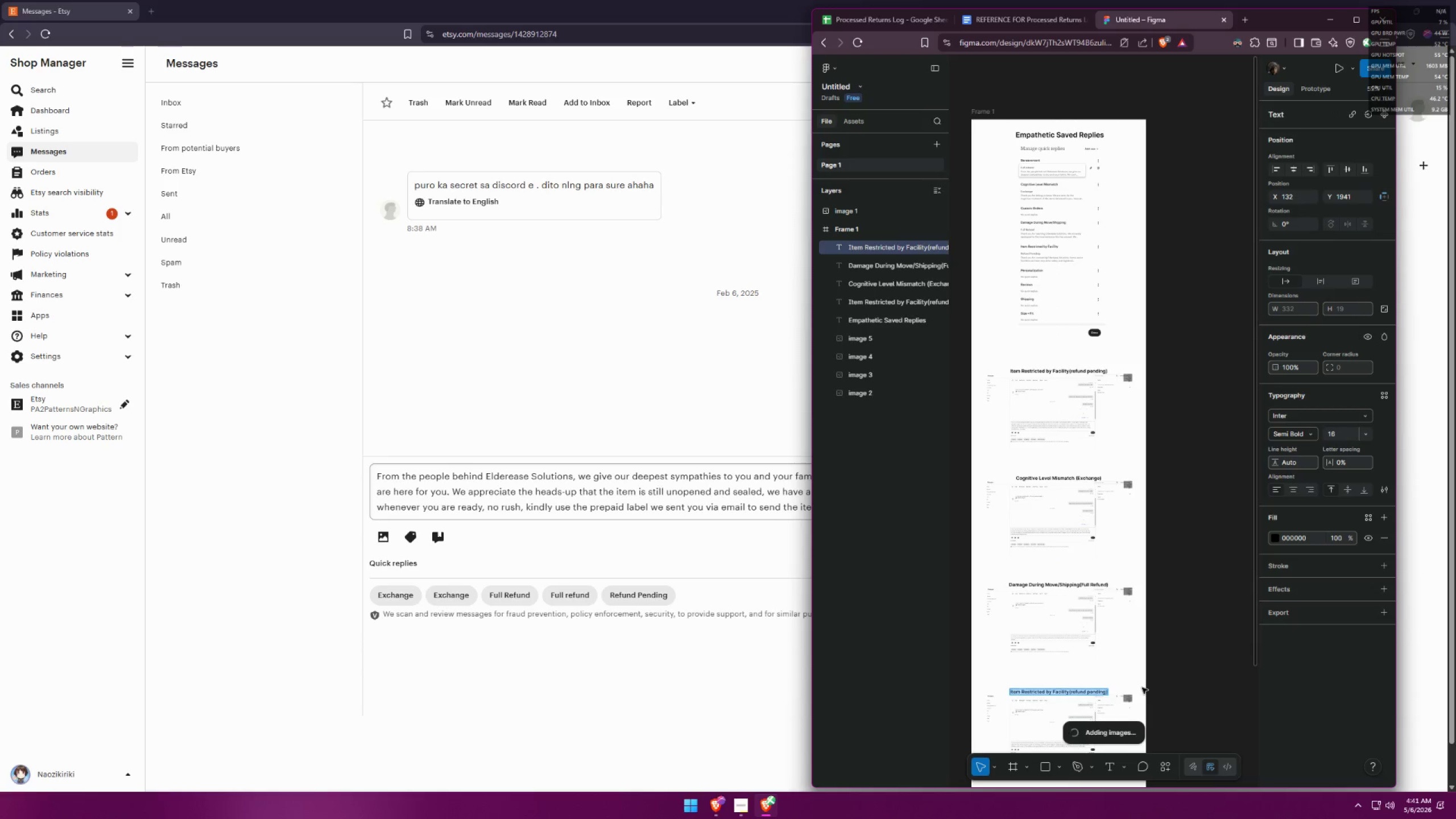 
key(Control+V)
 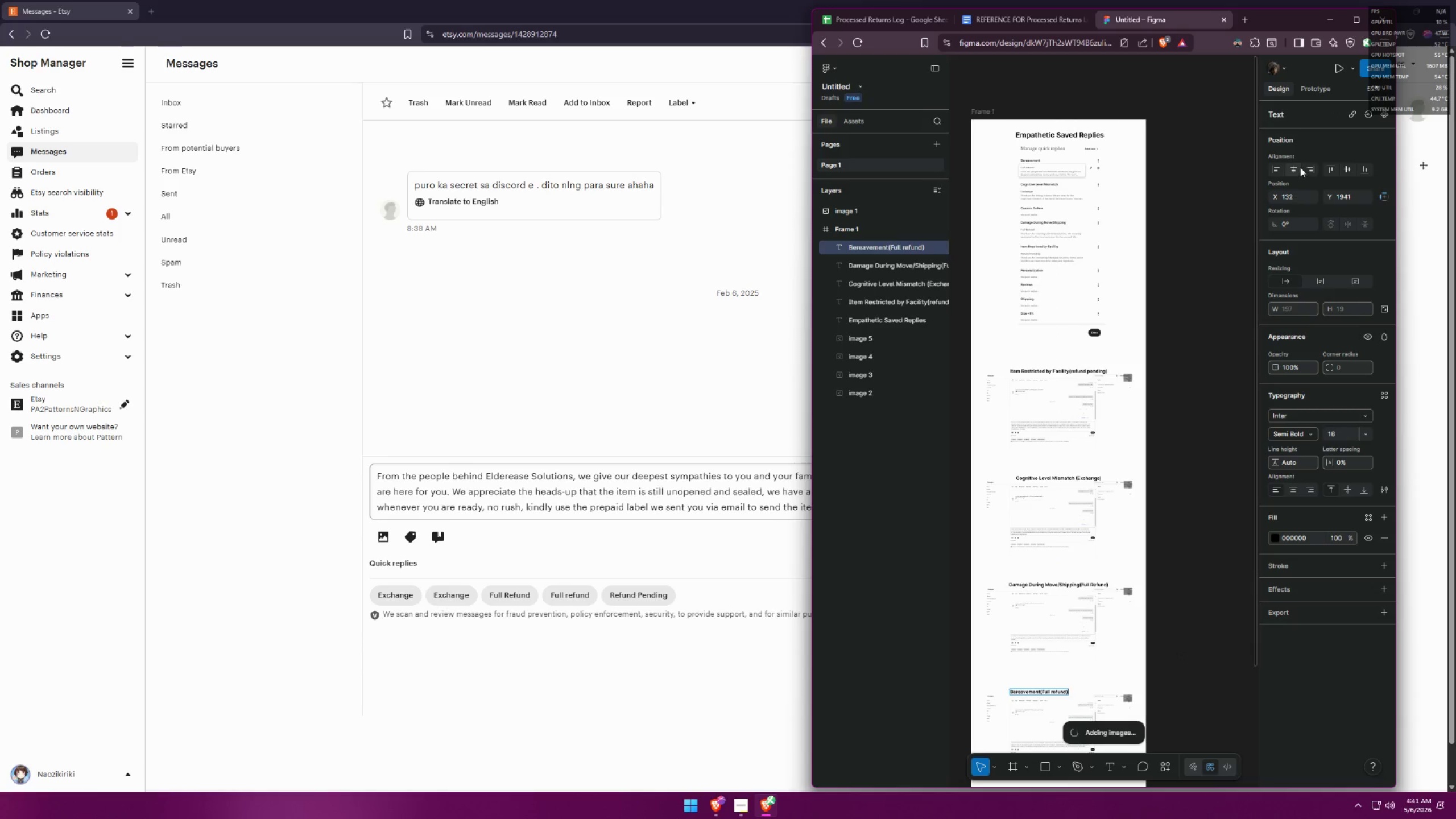 
double_click([1193, 569])
 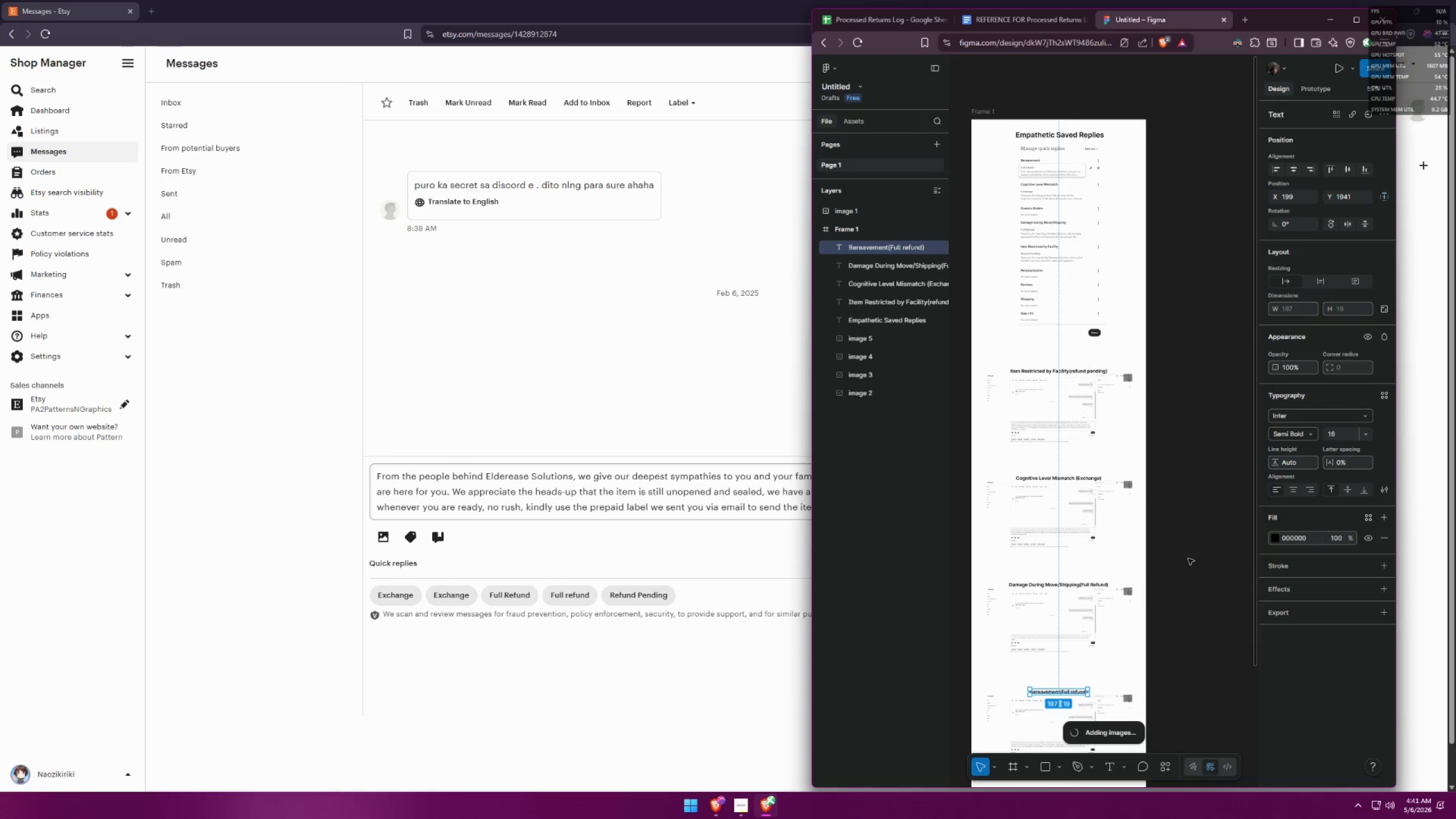 
left_click([1225, 548])
 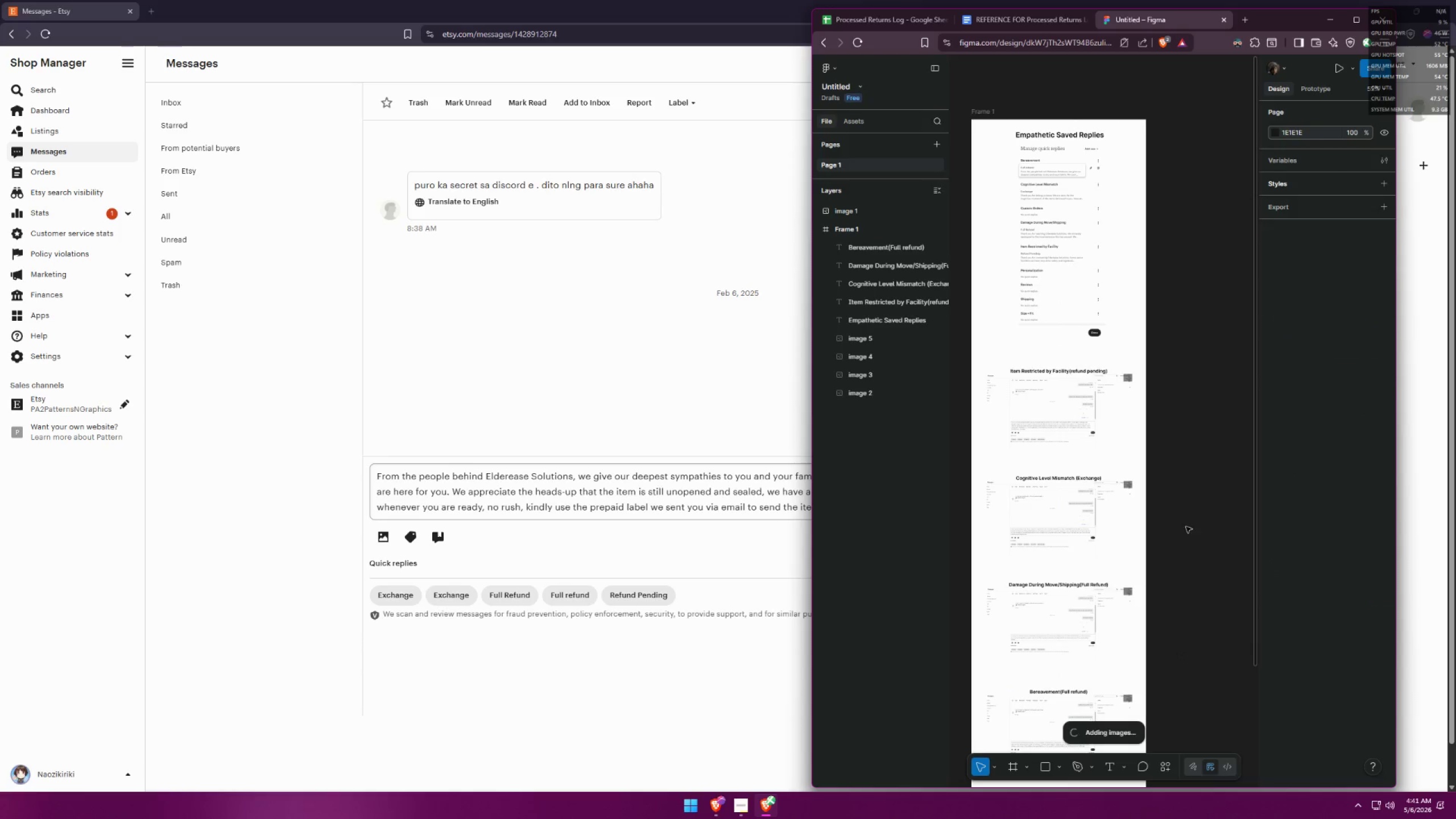 
hold_key(key=ControlLeft, duration=1.34)
scroll: coordinate [1065, 564], scroll_direction: down, amount: 6.0
 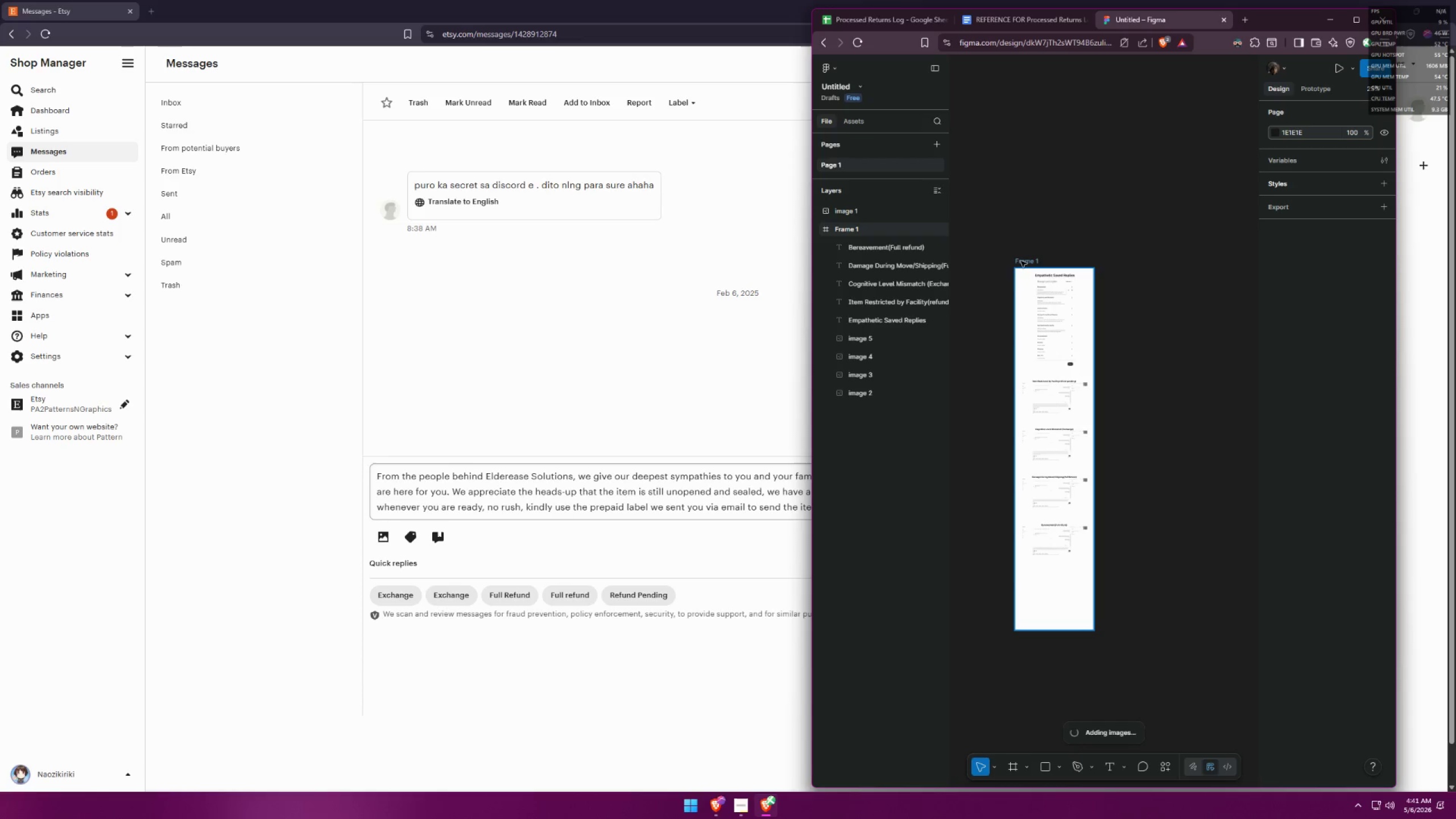 
left_click([1021, 262])
 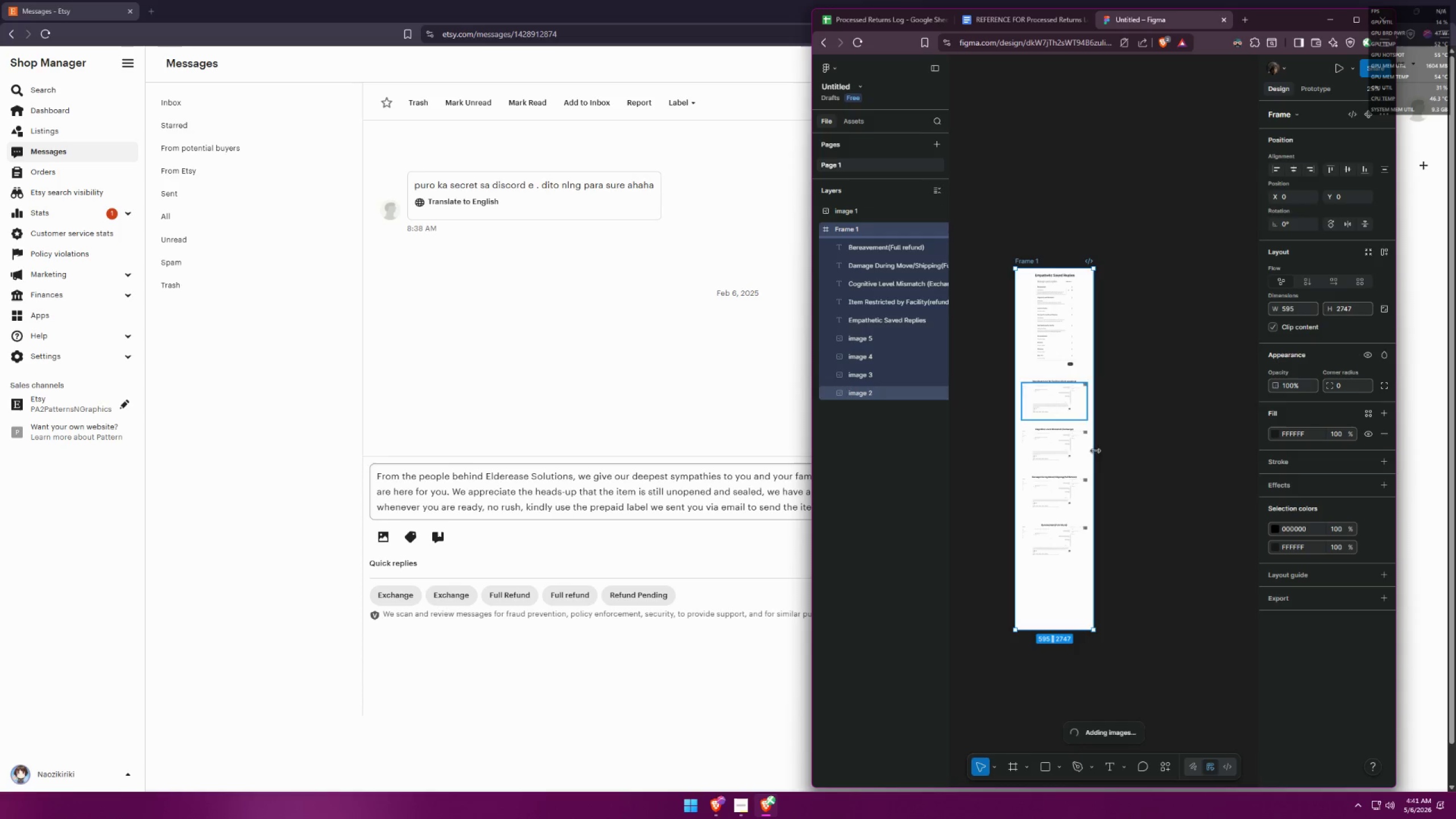 
left_click([1166, 456])
 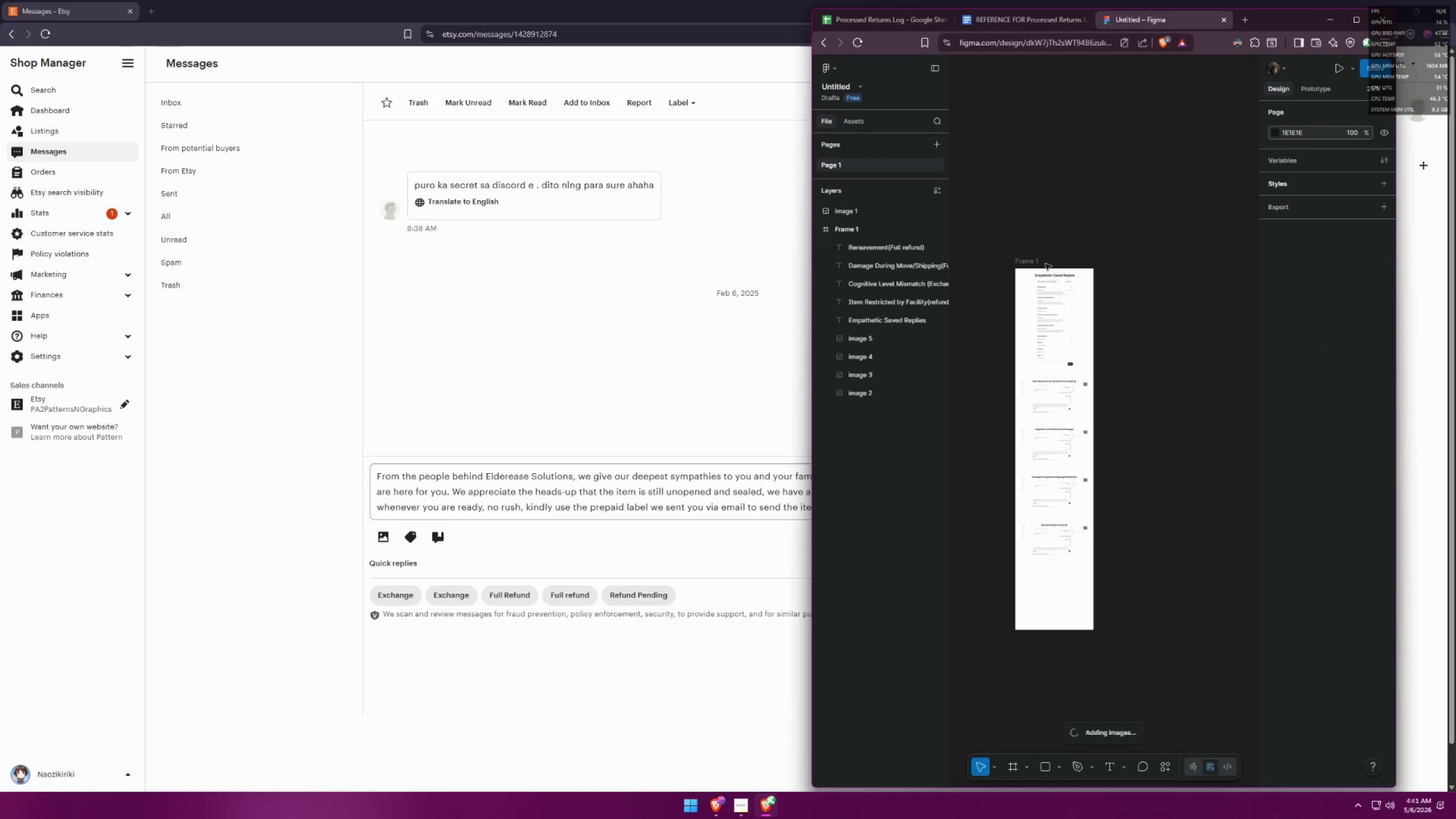 
left_click_drag(start_coordinate=[1043, 247], to_coordinate=[1091, 611])
 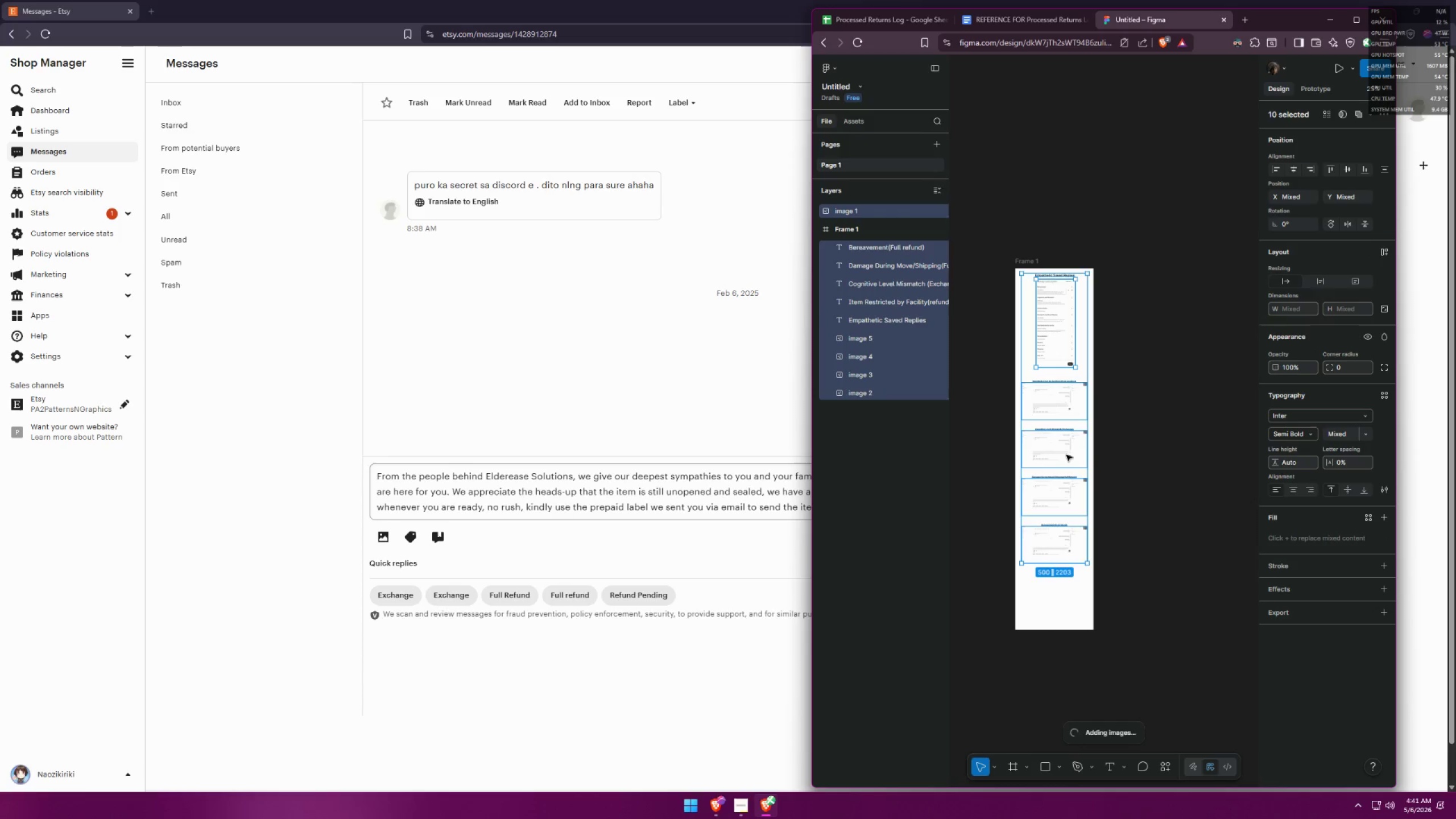 
hold_key(key=ShiftLeft, duration=1.52)
left_click_drag(start_coordinate=[1061, 446], to_coordinate=[1064, 450])
 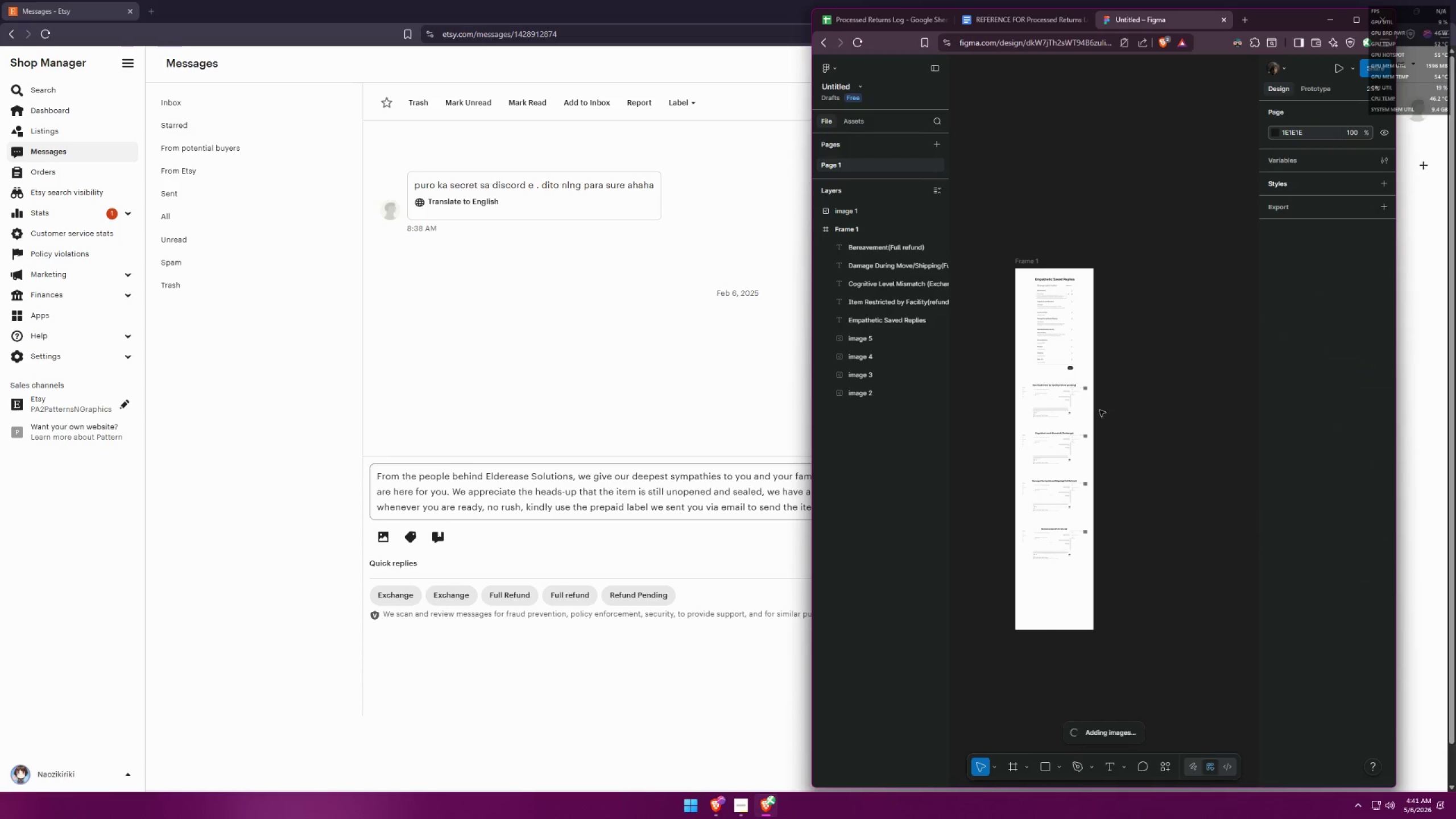 
hold_key(key=ShiftLeft, duration=1.5)
 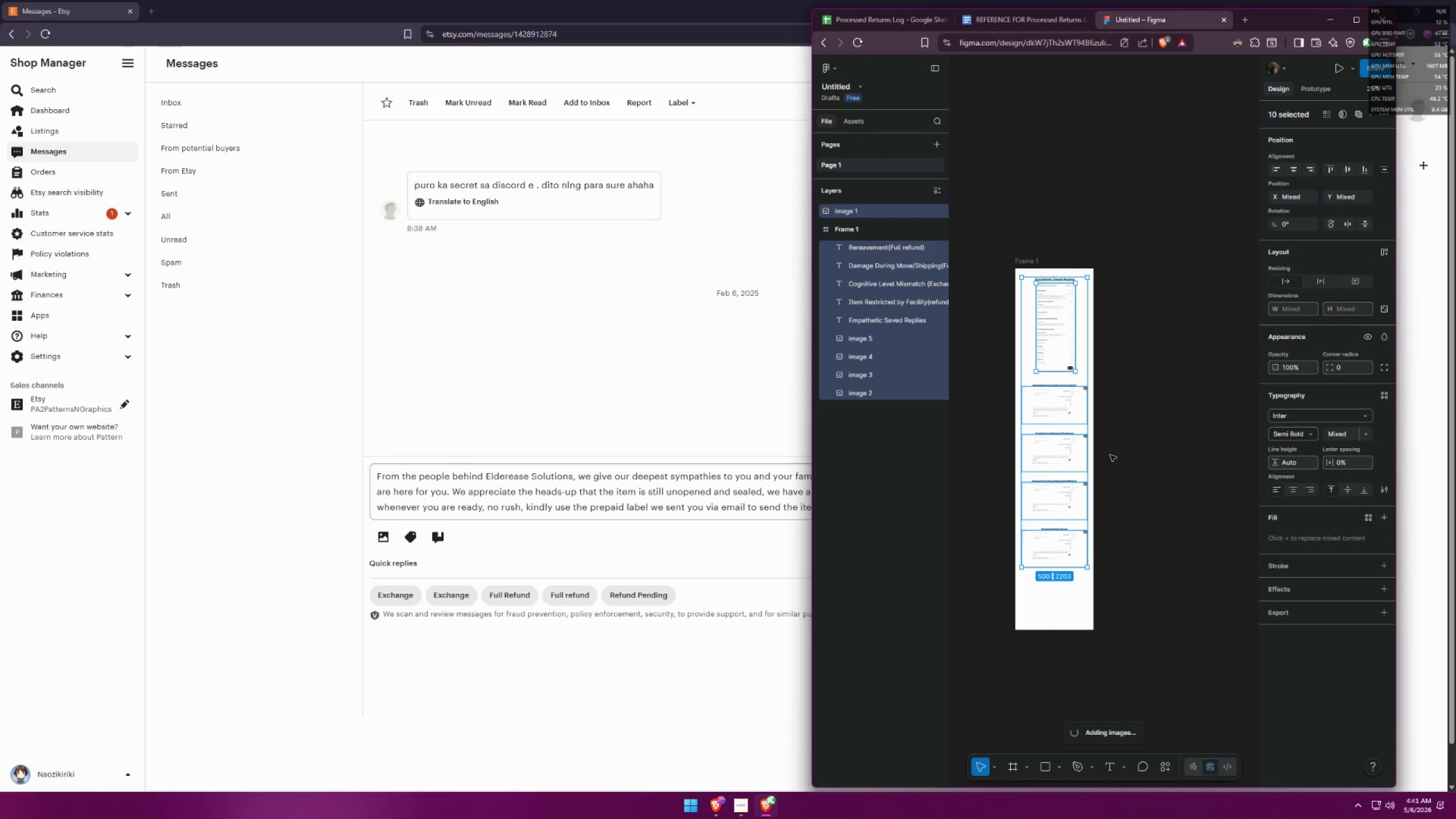 
hold_key(key=ShiftLeft, duration=0.42)
 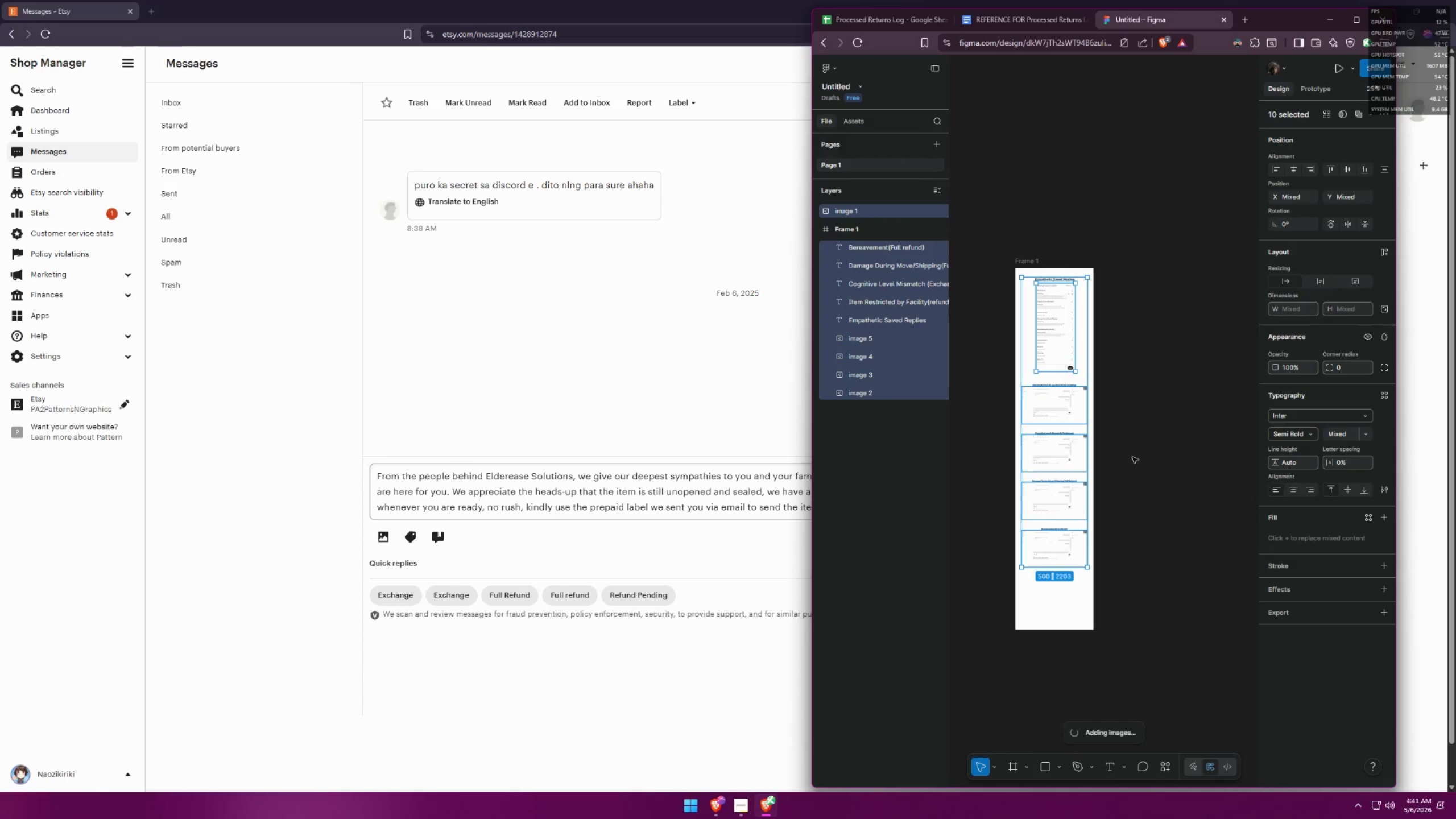 
left_click([1132, 457])
 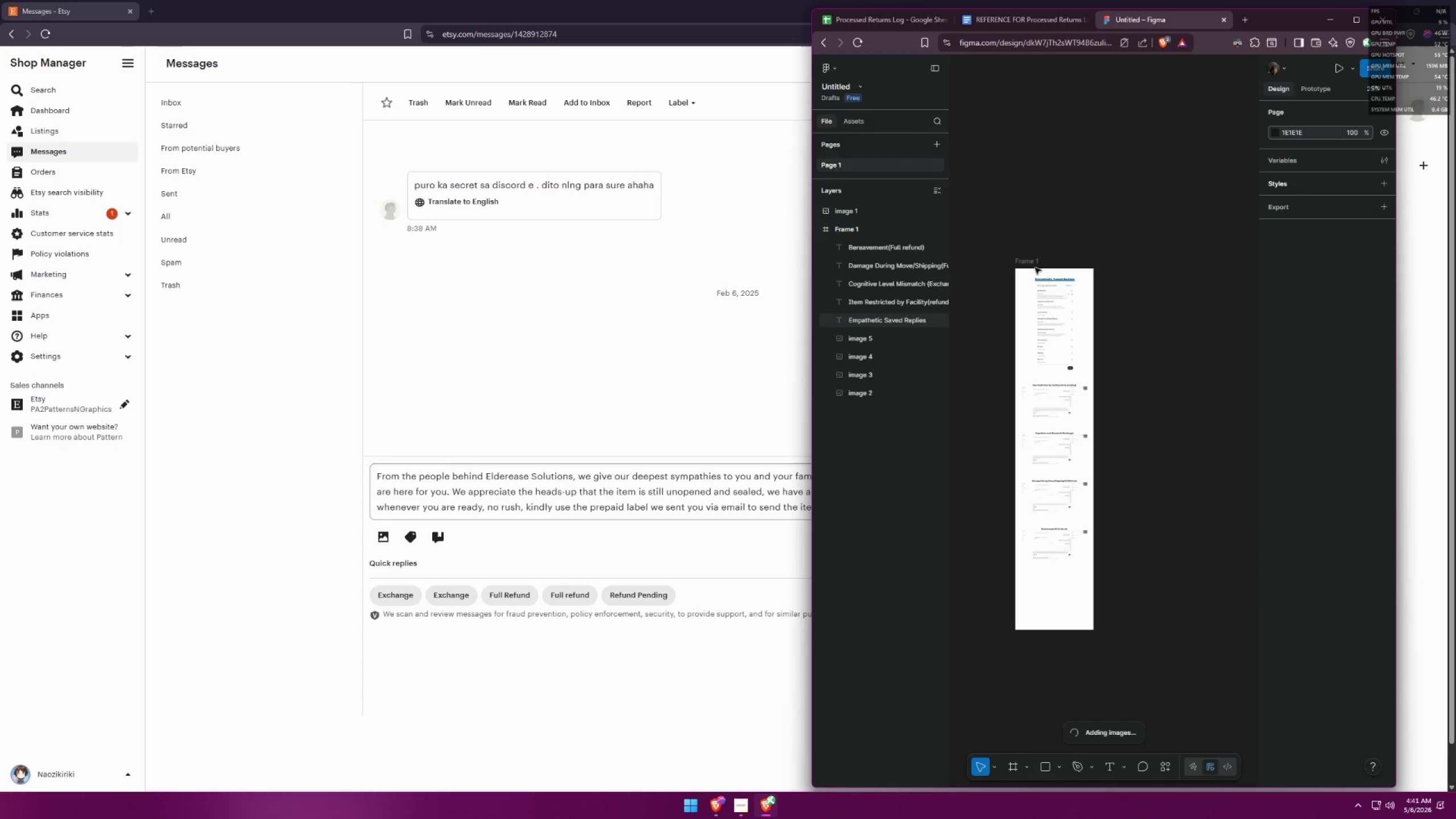 
left_click([1030, 258])
 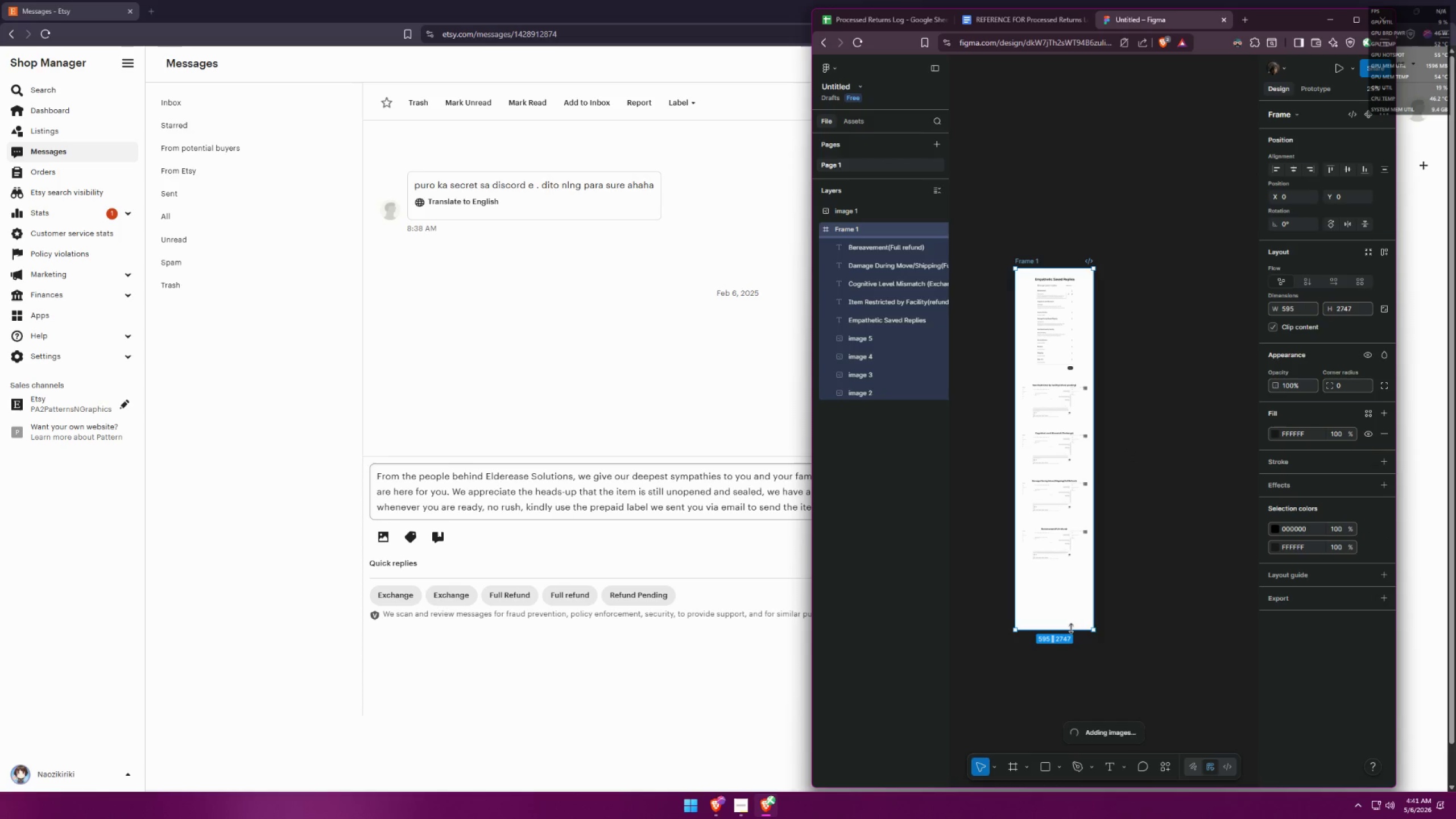 
left_click_drag(start_coordinate=[1069, 630], to_coordinate=[1070, 576])
 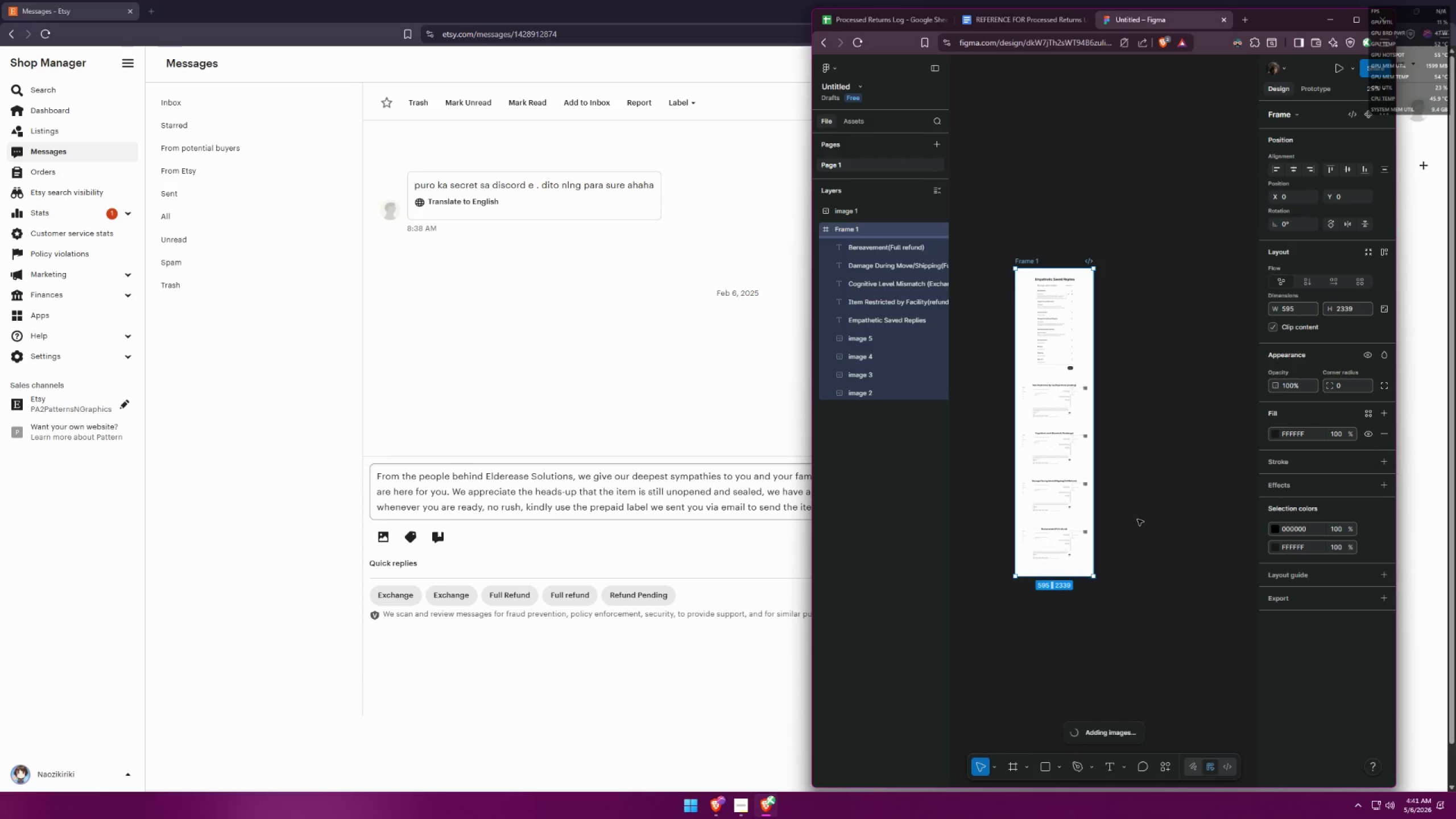 
left_click([1138, 519])
 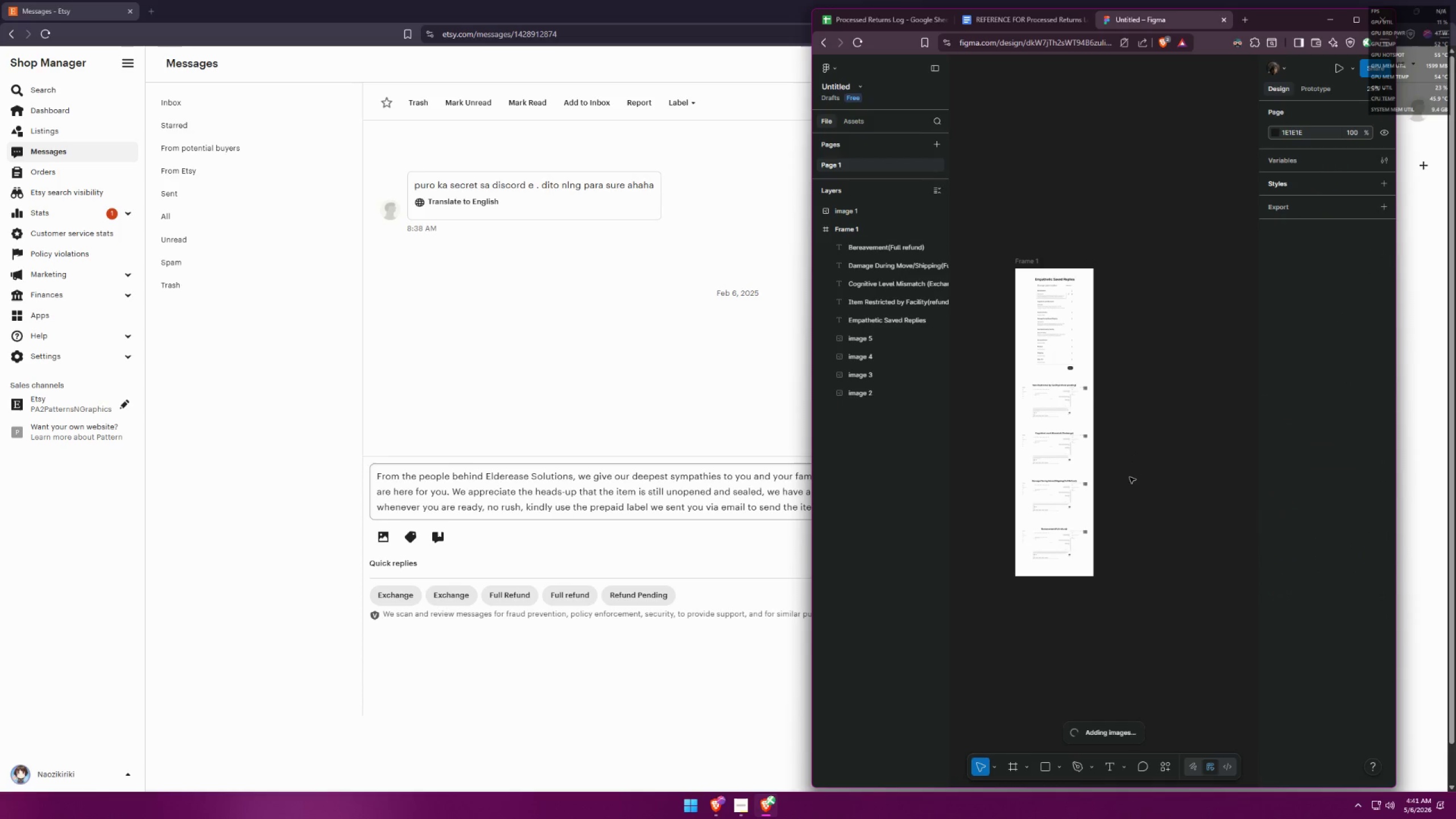 
hold_key(key=ControlLeft, duration=1.5)
 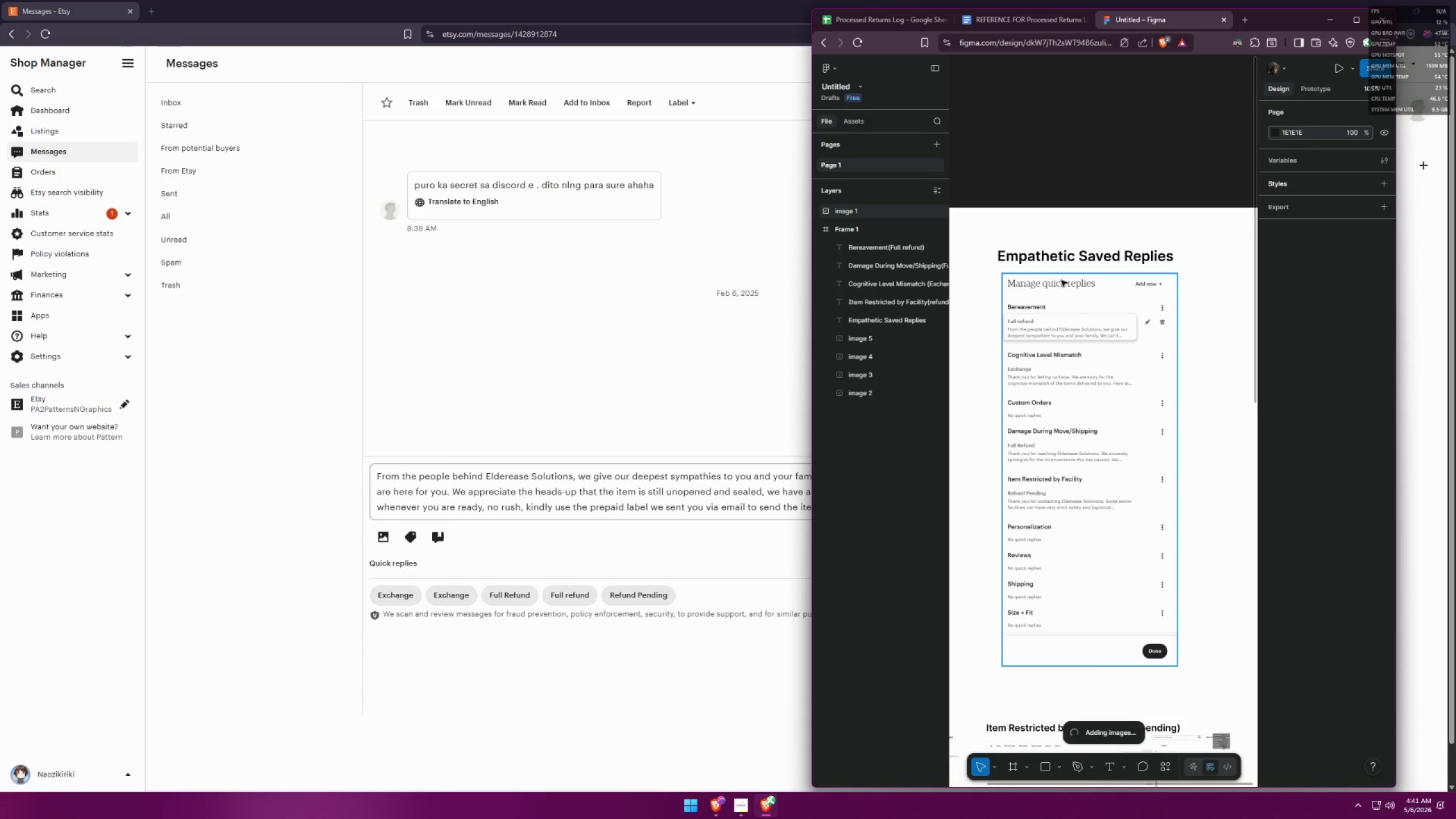 
hold_key(key=ControlLeft, duration=1.51)
 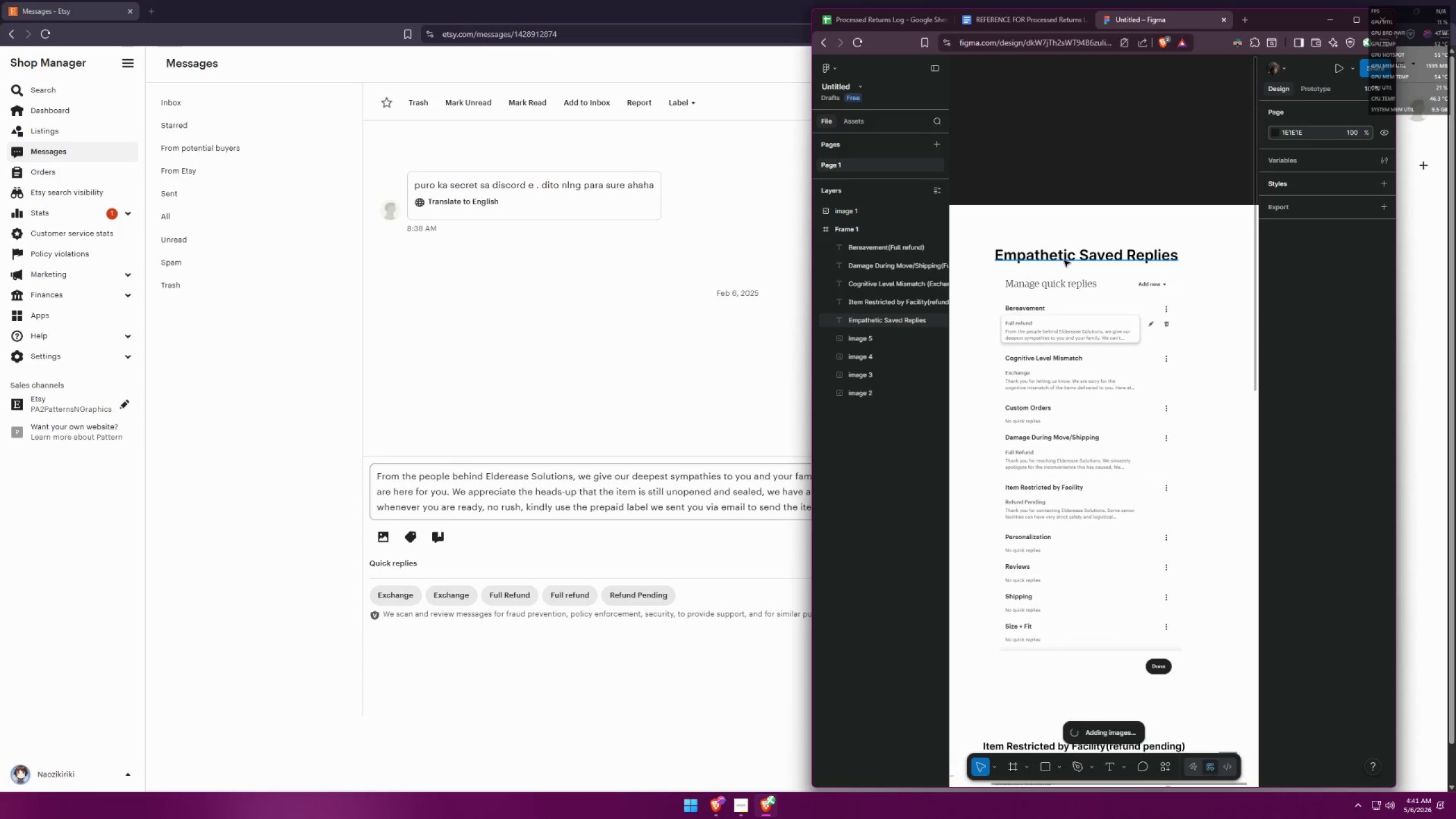 
scroll: coordinate [1061, 280], scroll_direction: up, amount: 15.0
 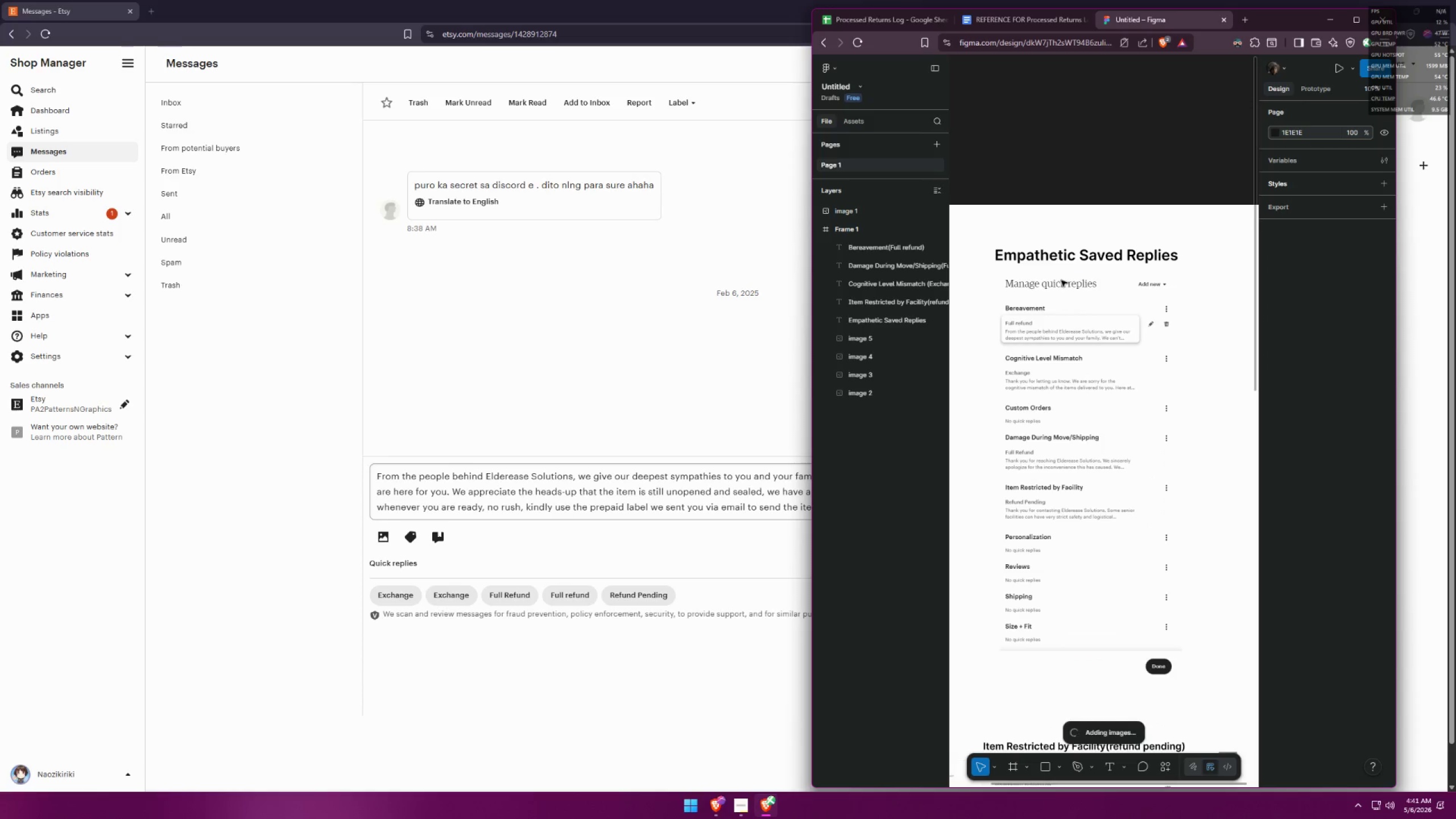 
hold_key(key=ControlLeft, duration=1.52)
 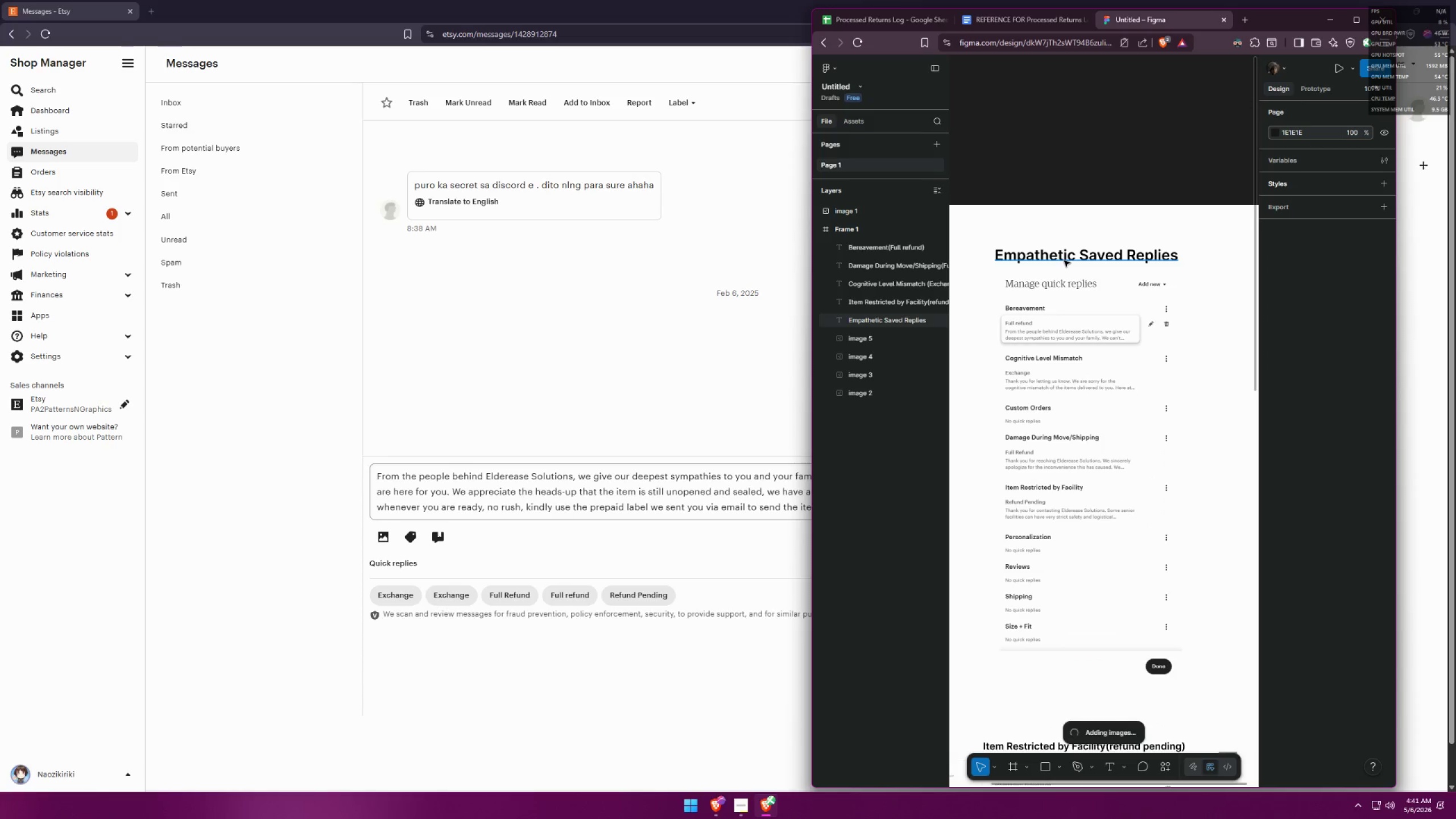 
hold_key(key=ControlLeft, duration=1.53)
 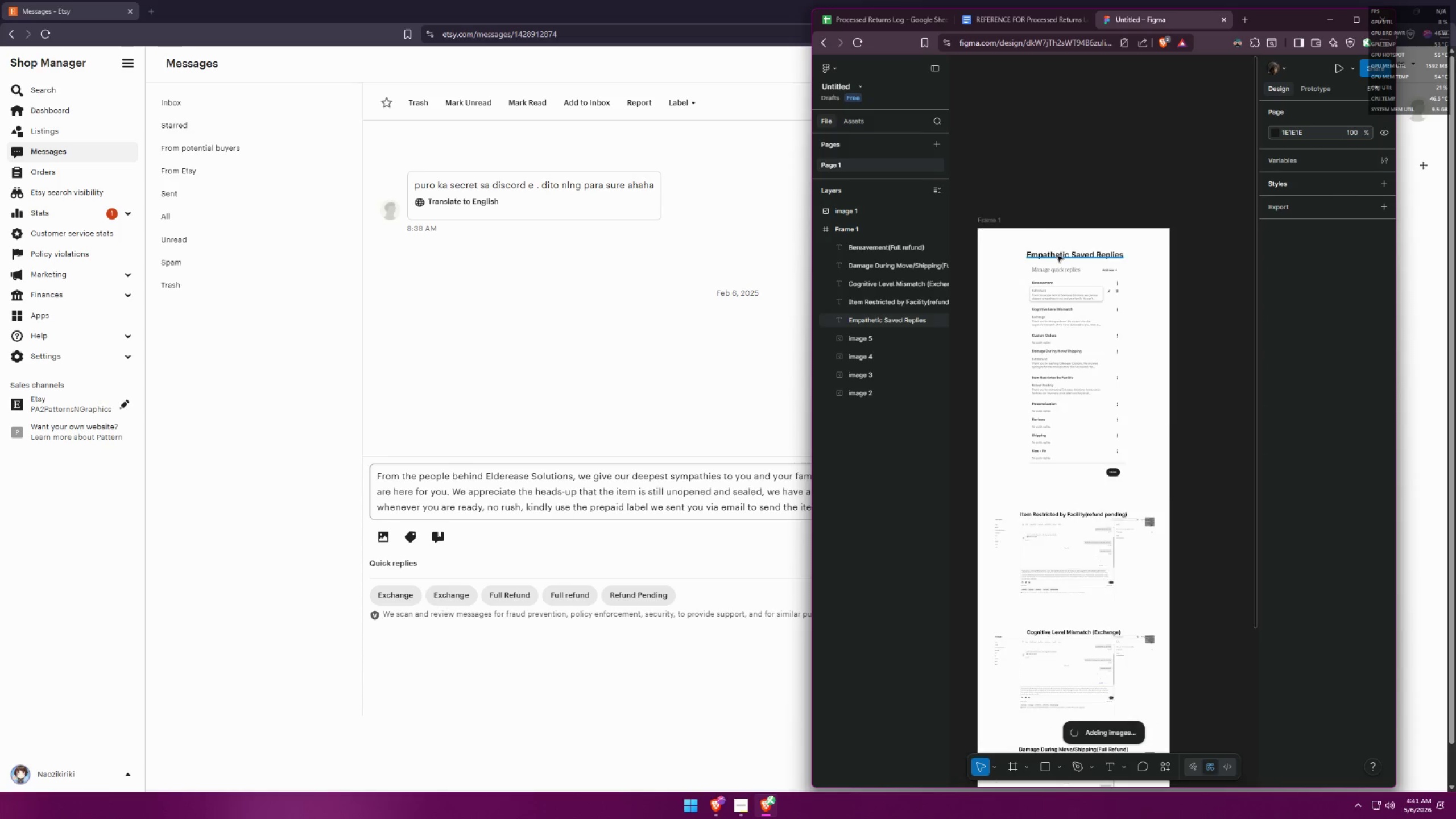 
hold_key(key=ControlLeft, duration=1.5)
 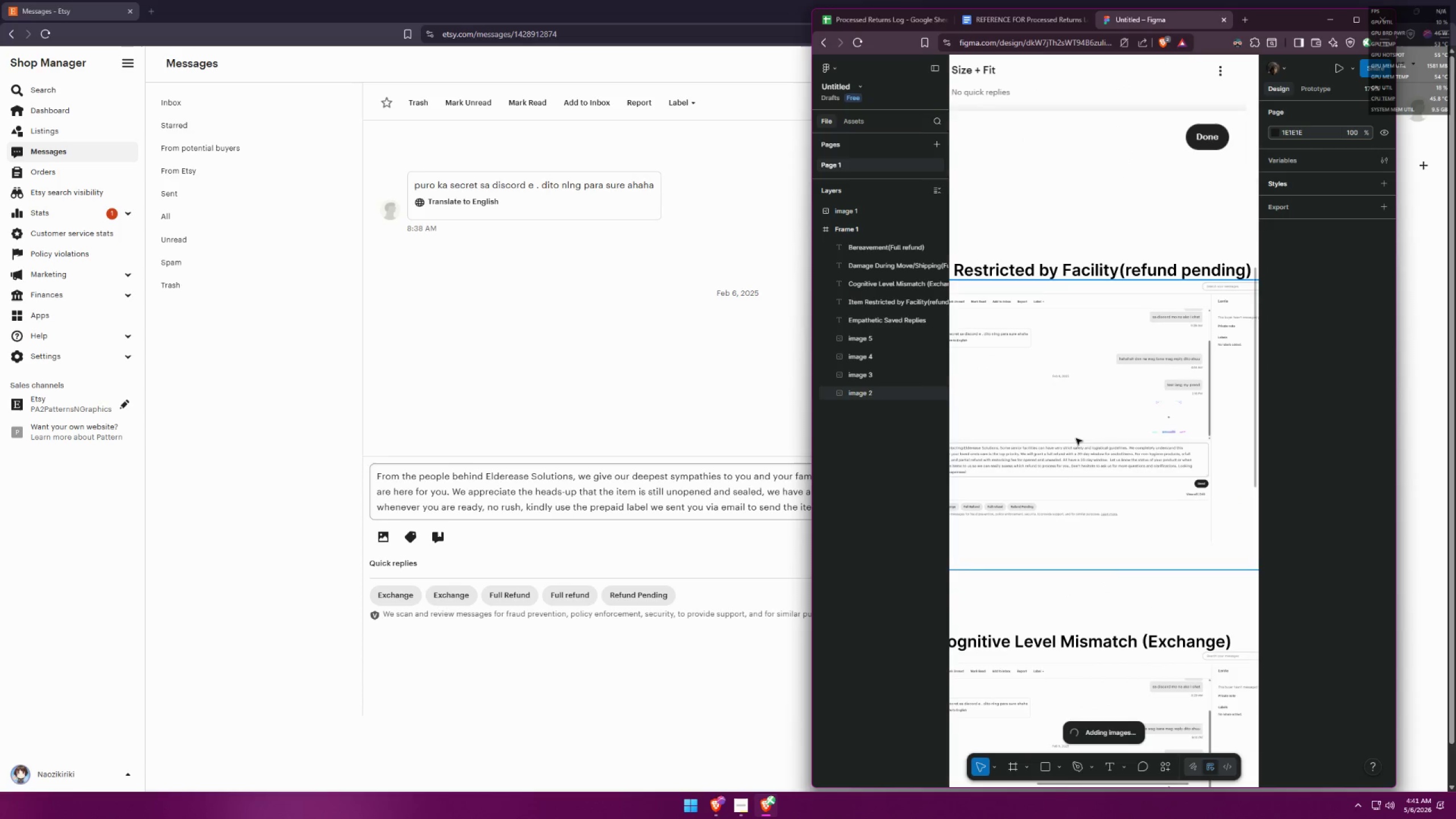 
hold_key(key=ControlLeft, duration=1.5)
 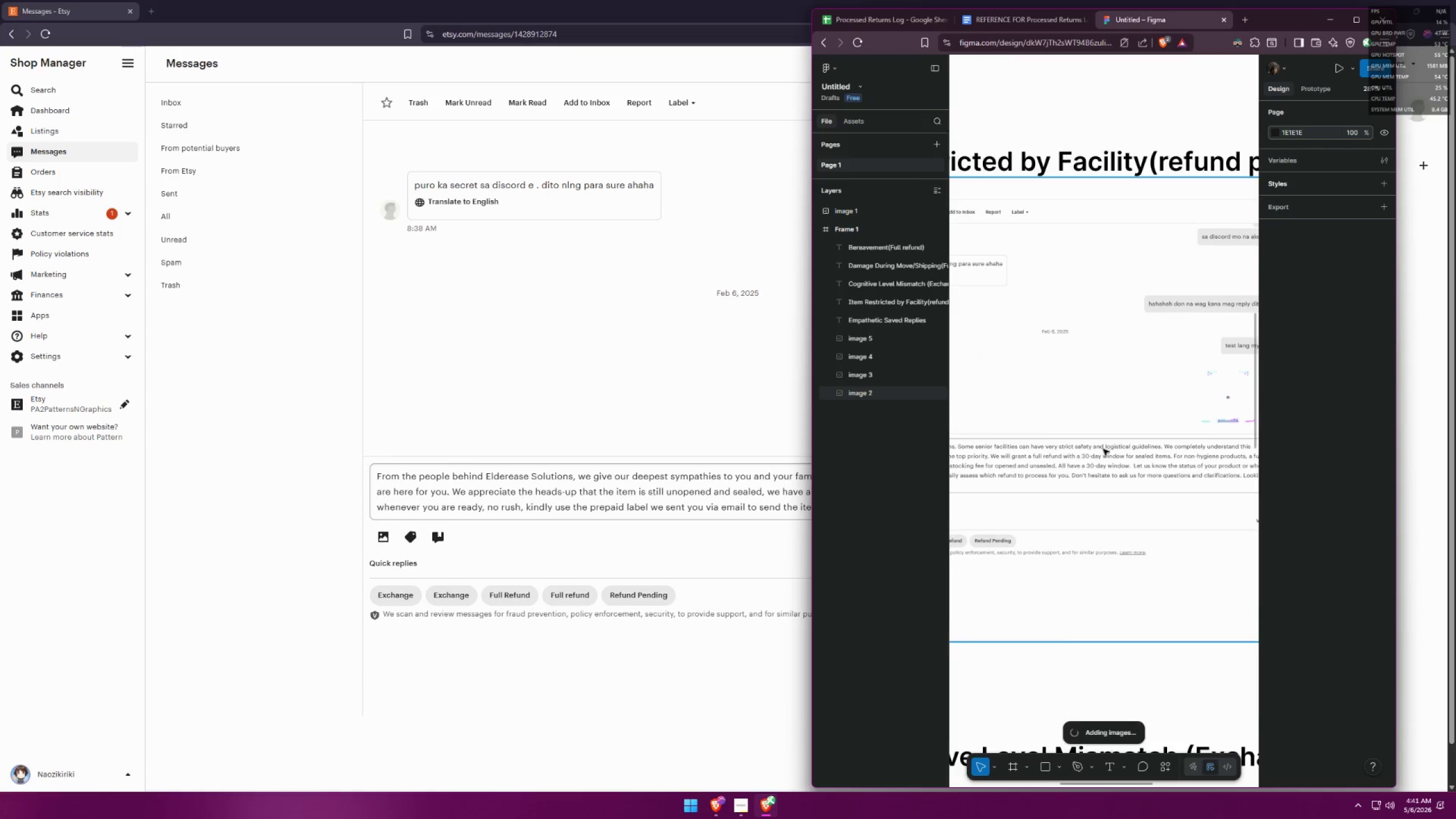 
scroll: coordinate [1061, 454], scroll_direction: up, amount: 1.0
 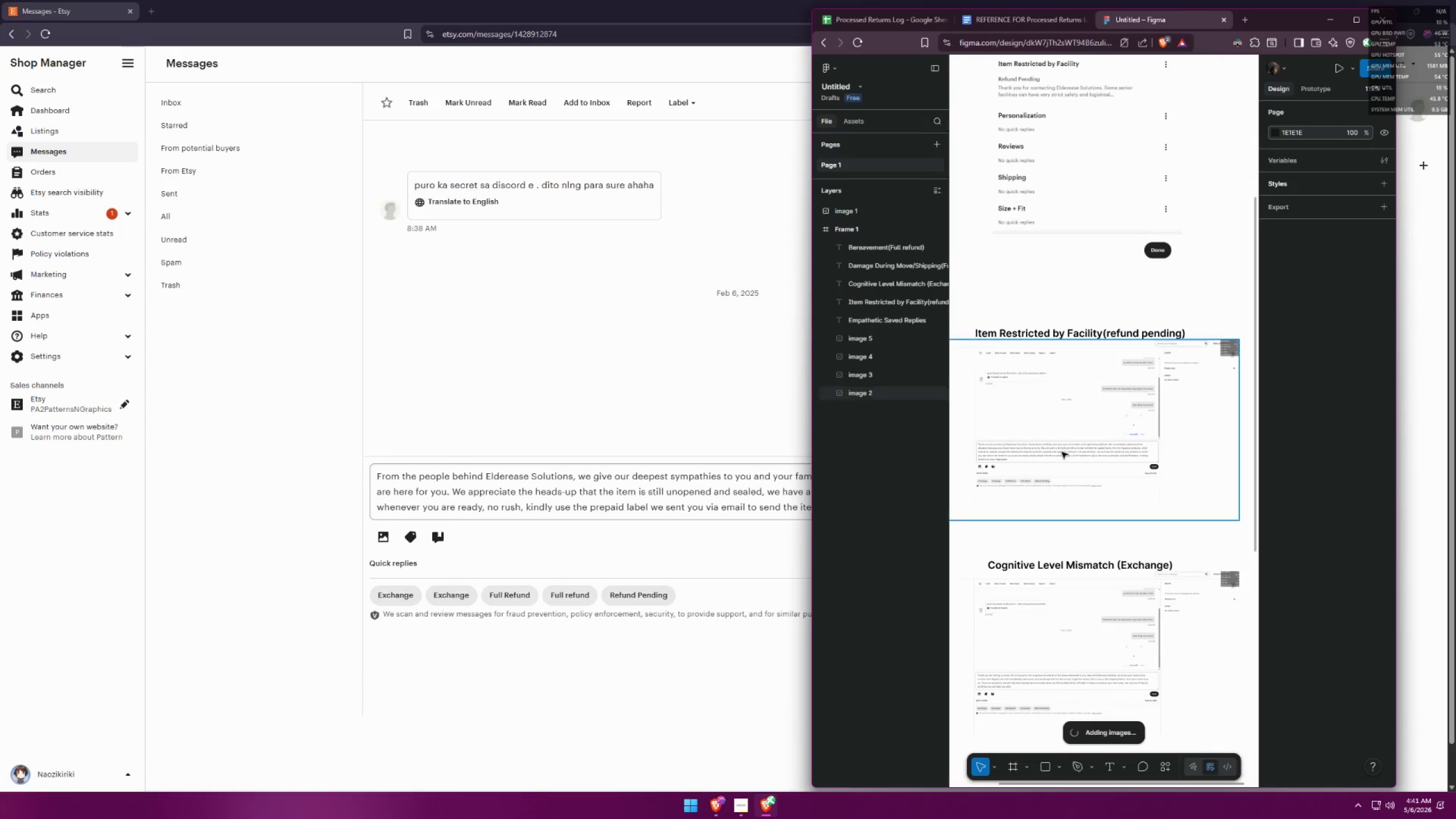 
hold_key(key=ControlLeft, duration=1.31)
scroll: coordinate [1108, 450], scroll_direction: down, amount: 1.0
 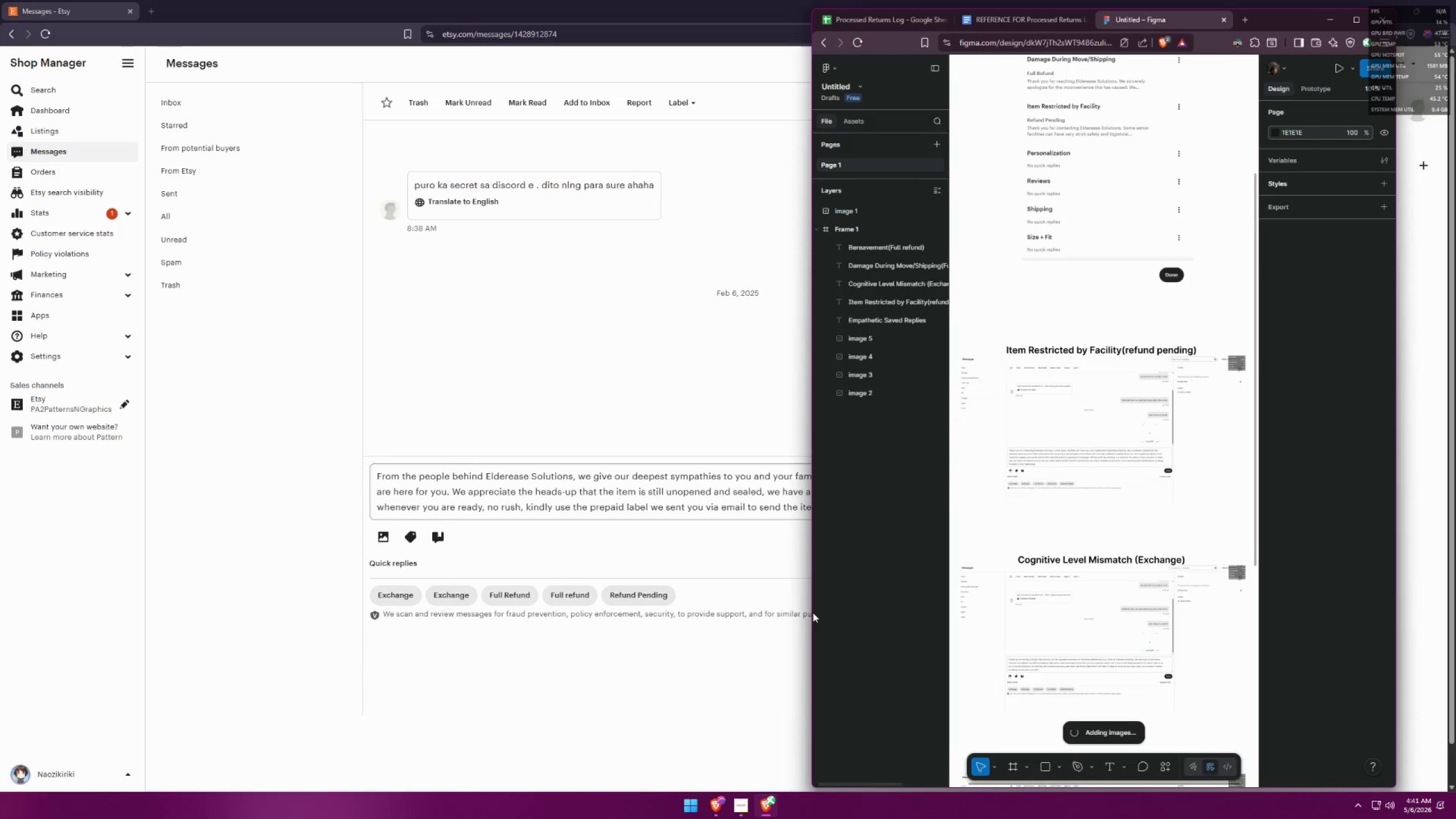 
hold_key(key=ControlLeft, duration=0.5)
scroll: coordinate [615, 313], scroll_direction: down, amount: 2.0
 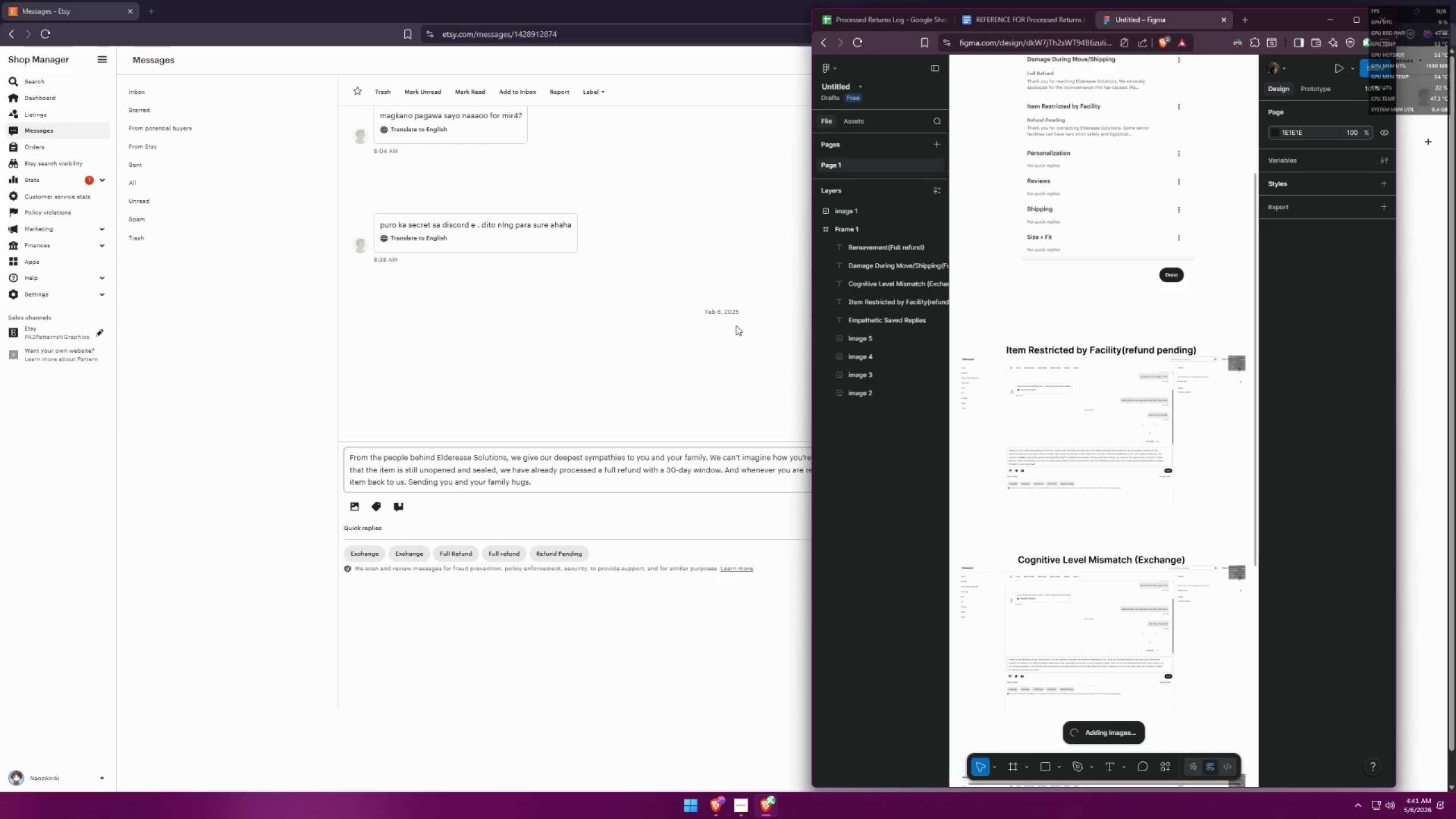 
hold_key(key=ControlLeft, duration=0.38)
scroll: coordinate [601, 239], scroll_direction: up, amount: 1.0
 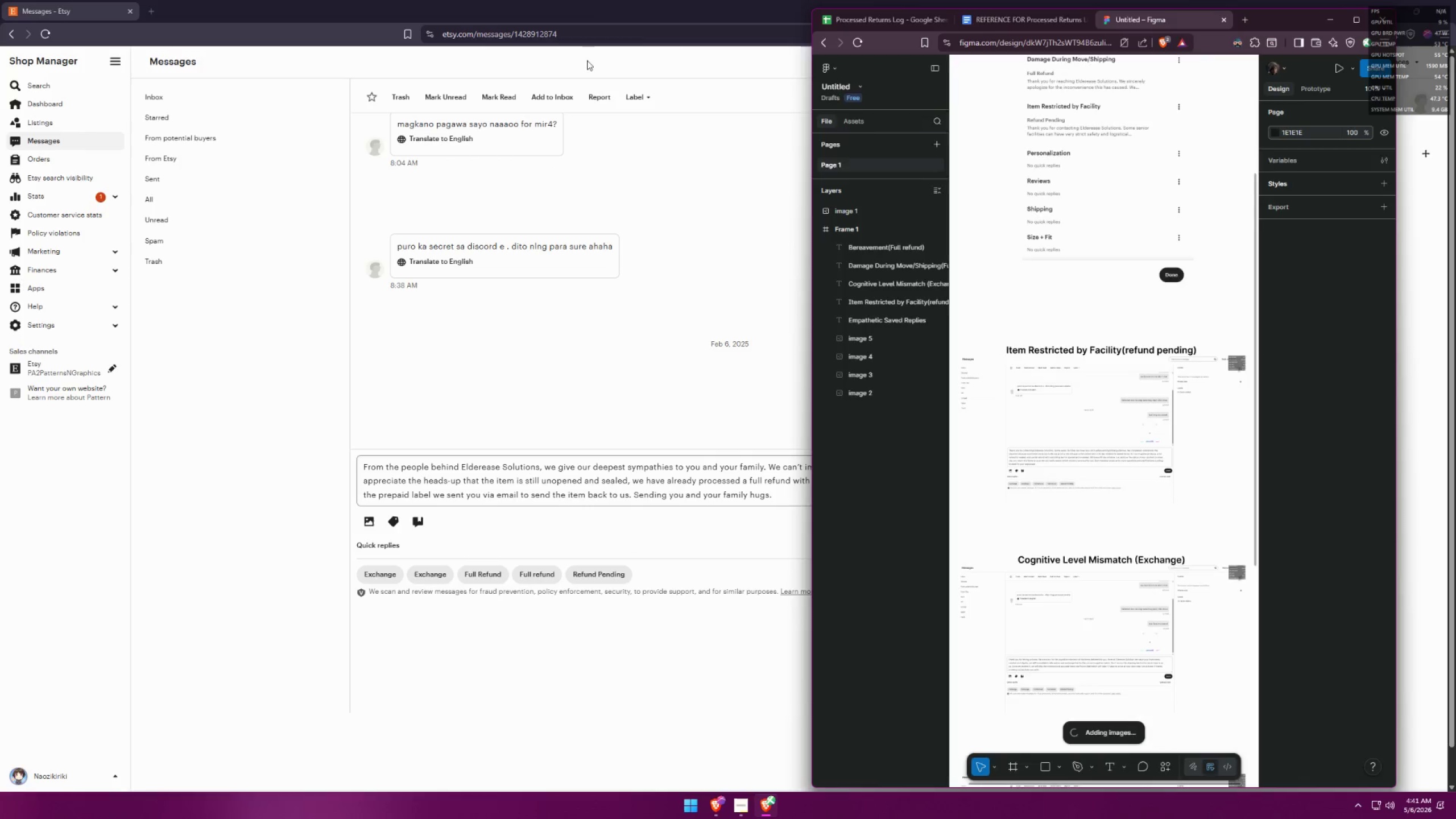 
left_click([600, 0])
 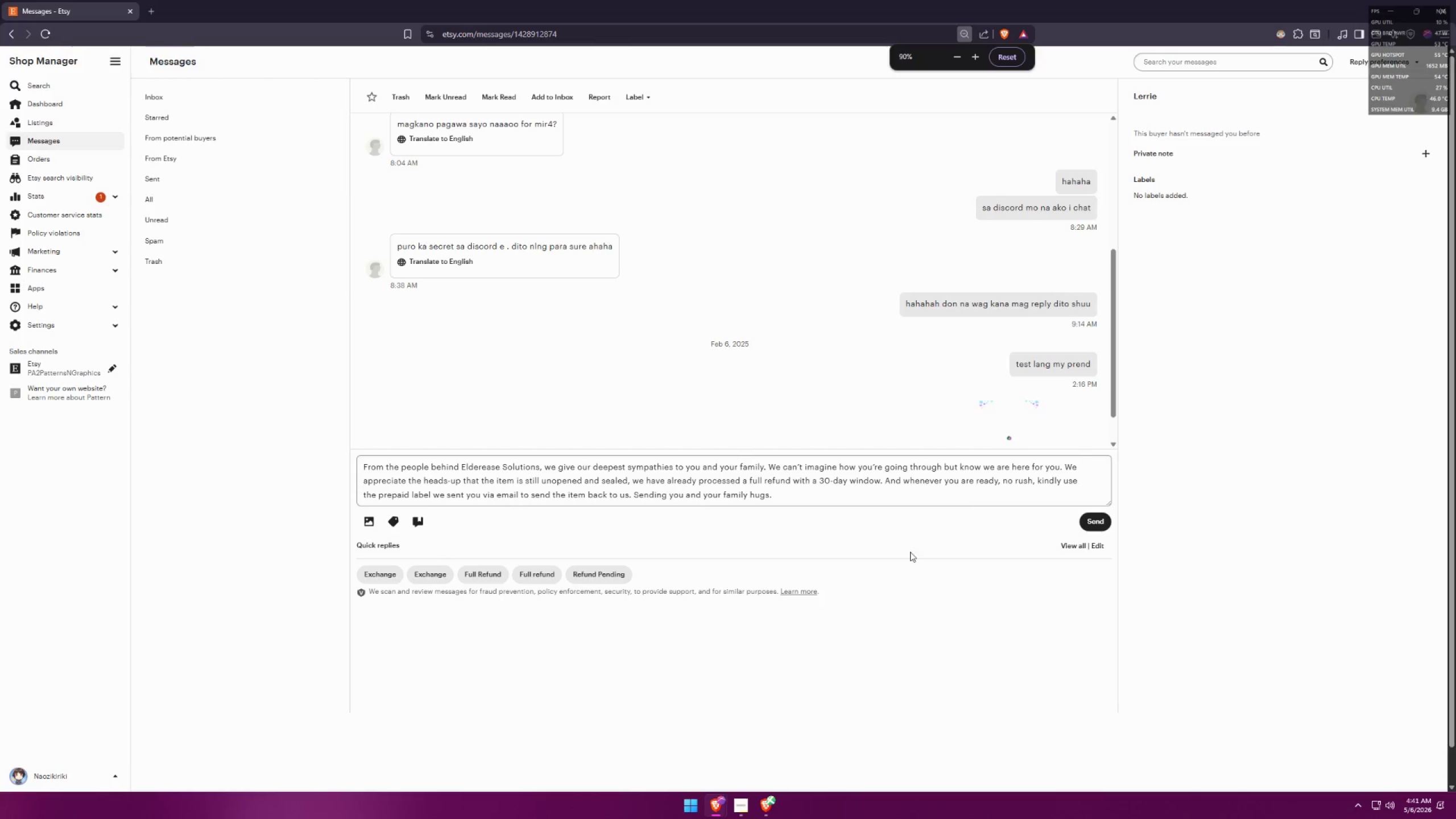 
left_click([969, 490])
 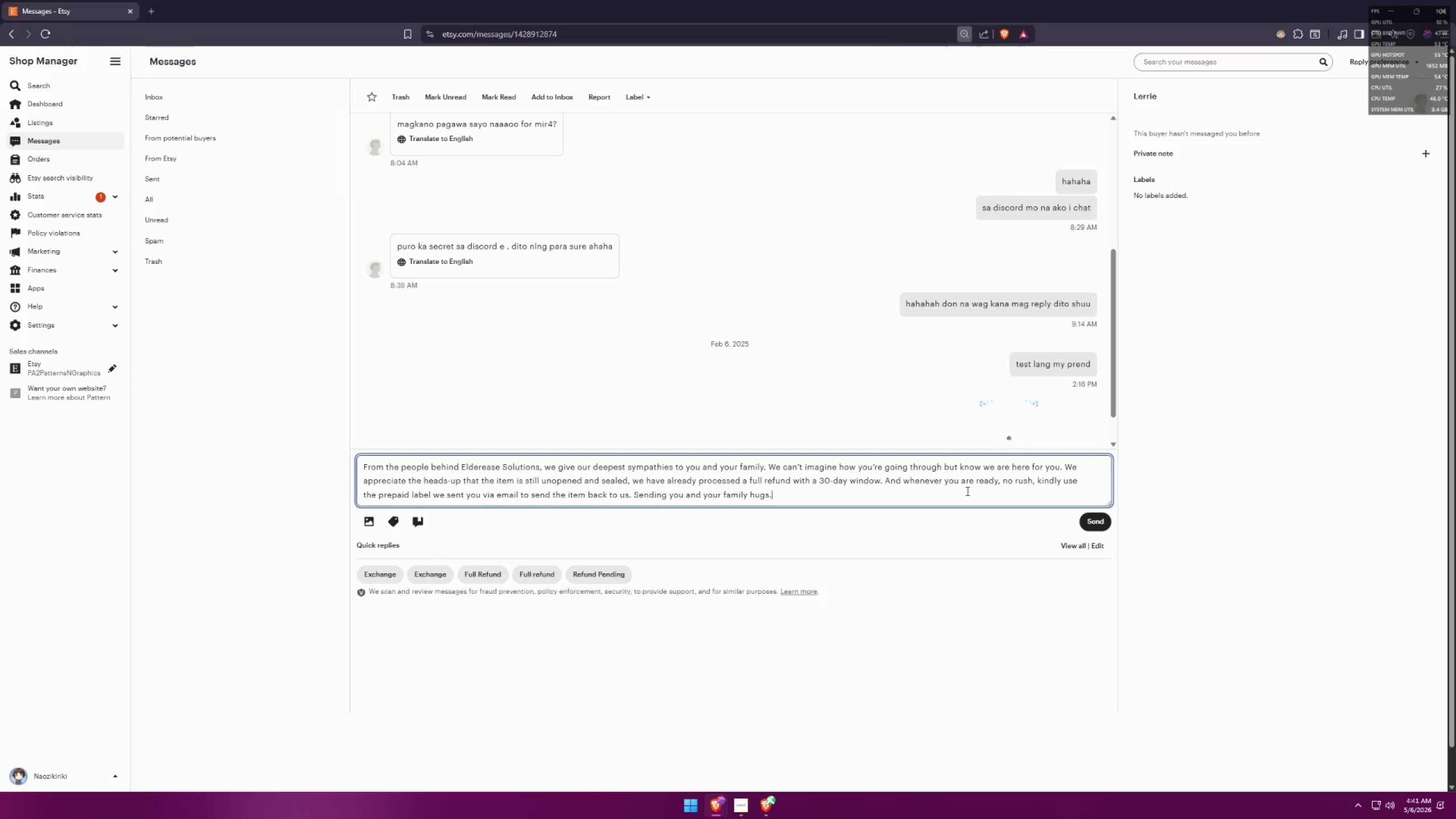 
key(Control+ControlLeft)
 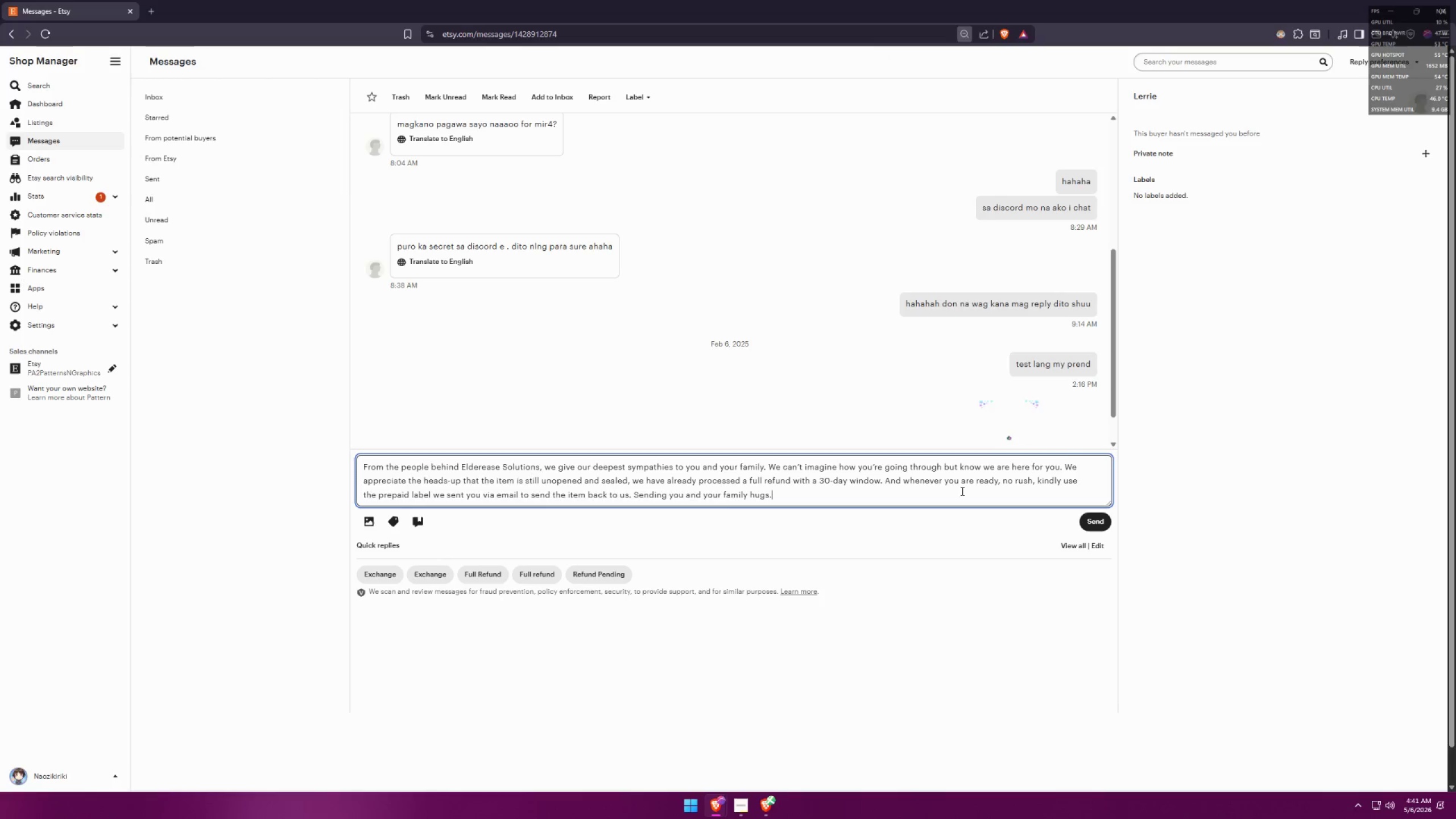 
key(Control+A)